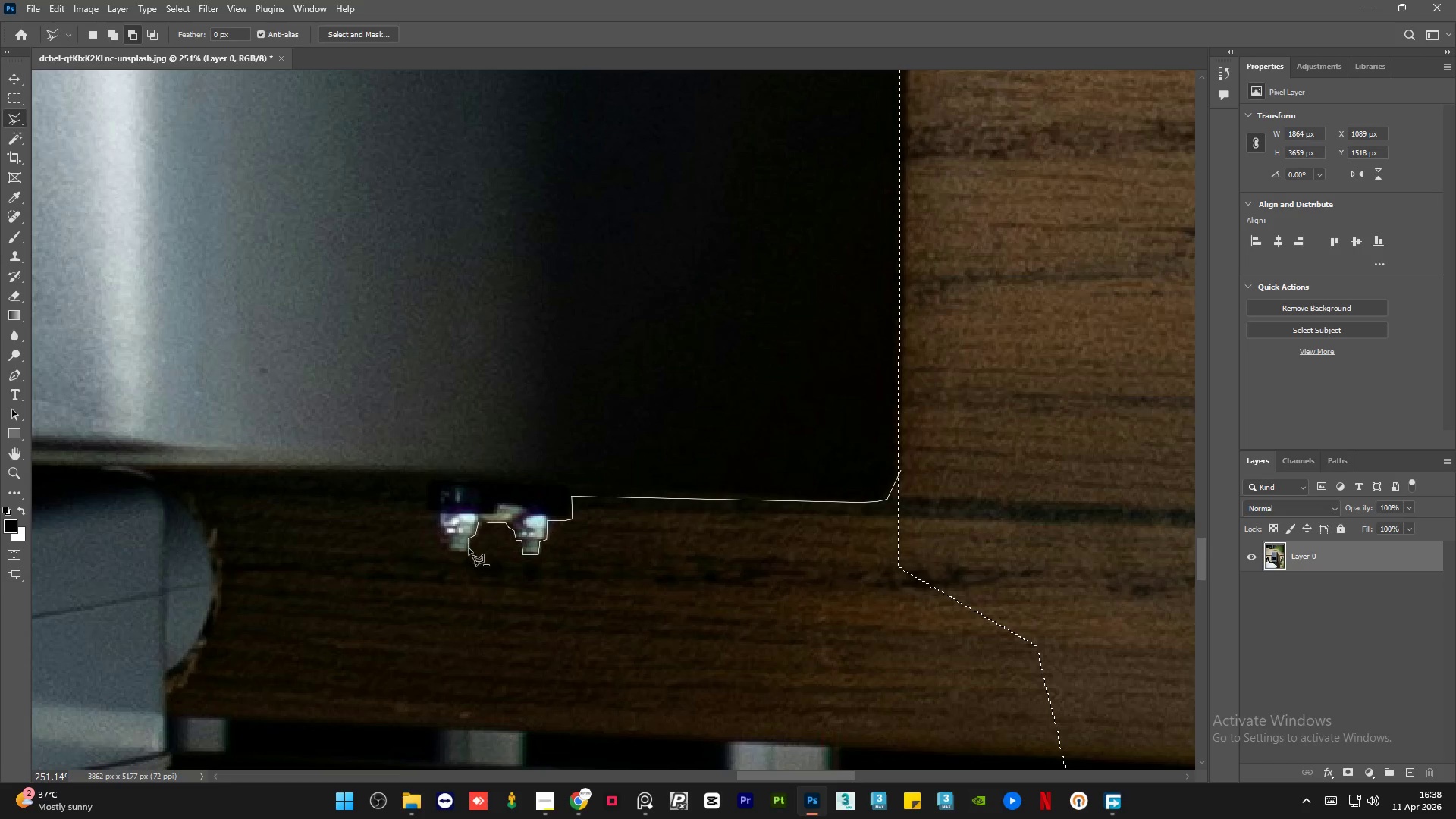 
left_click([468, 550])
 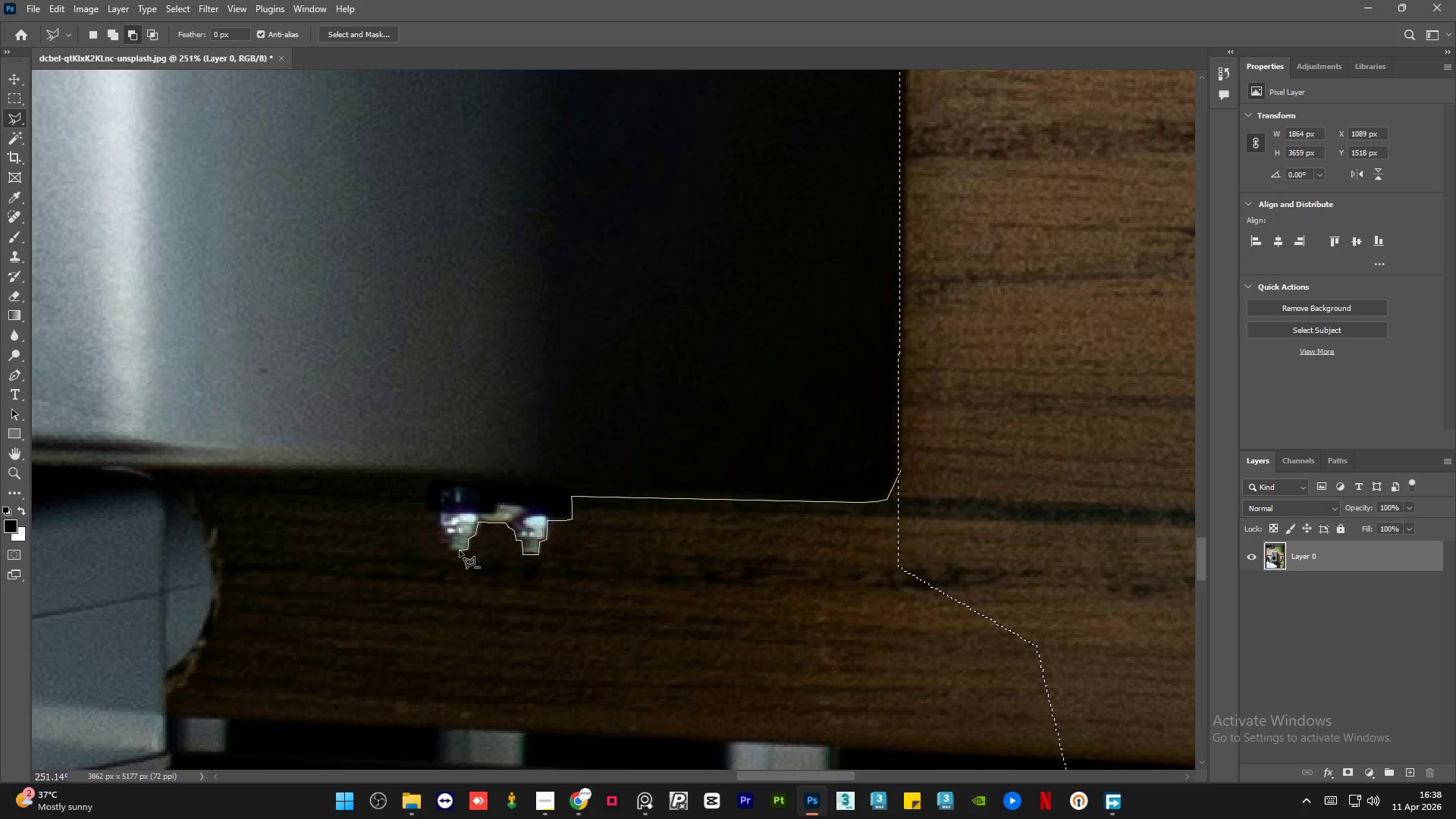 
left_click([460, 551])
 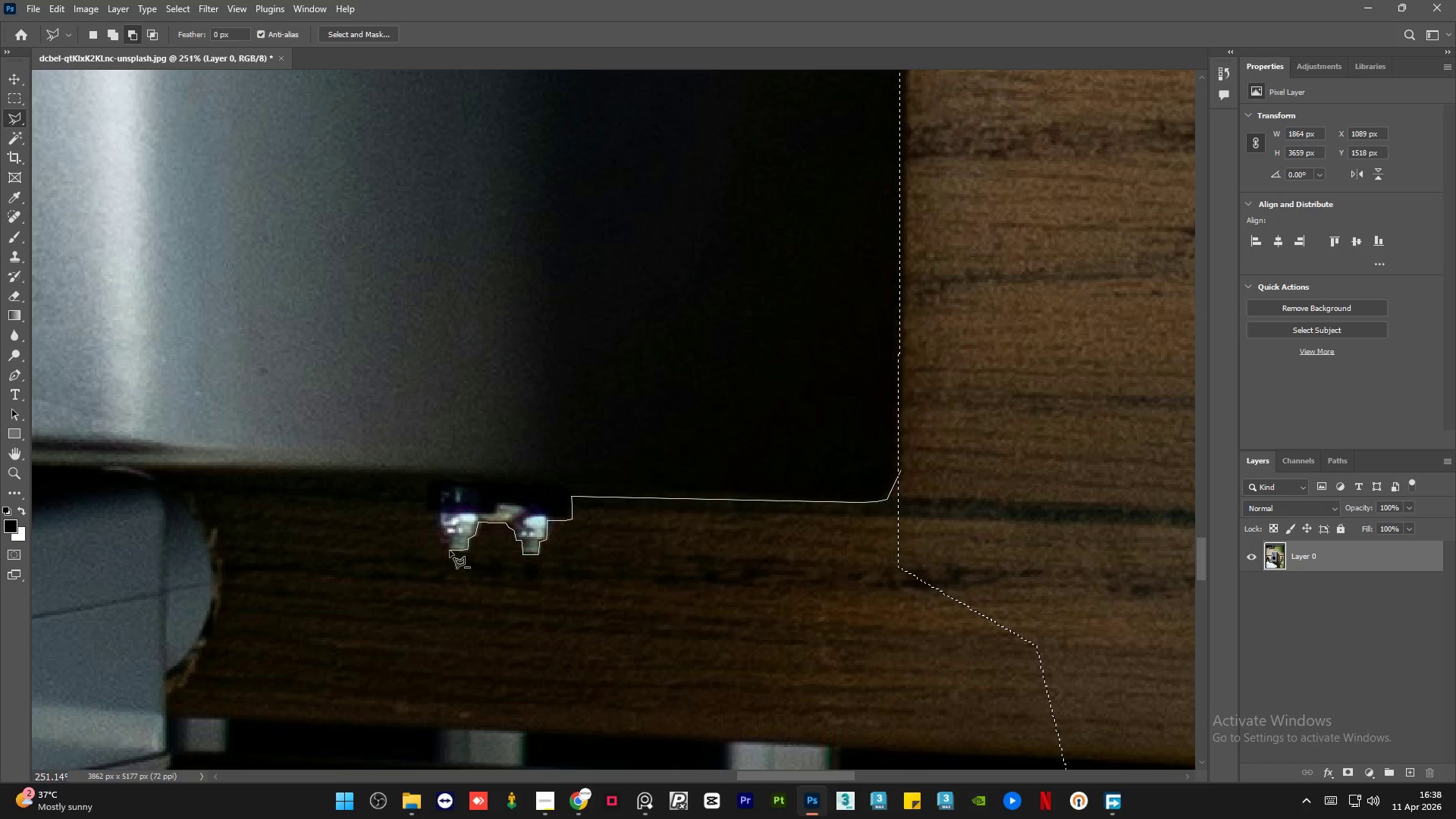 
double_click([450, 551])
 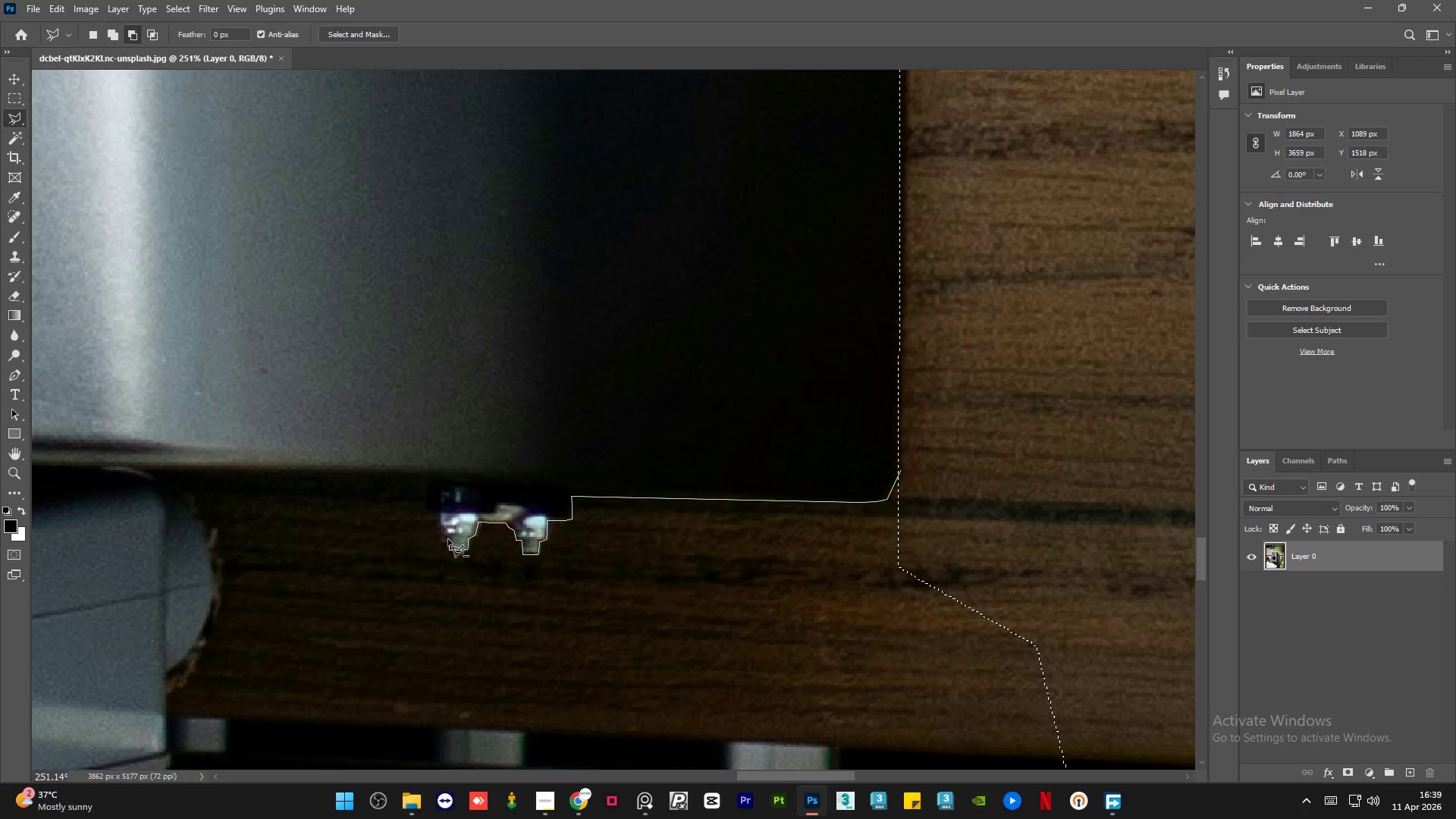 
left_click([448, 538])
 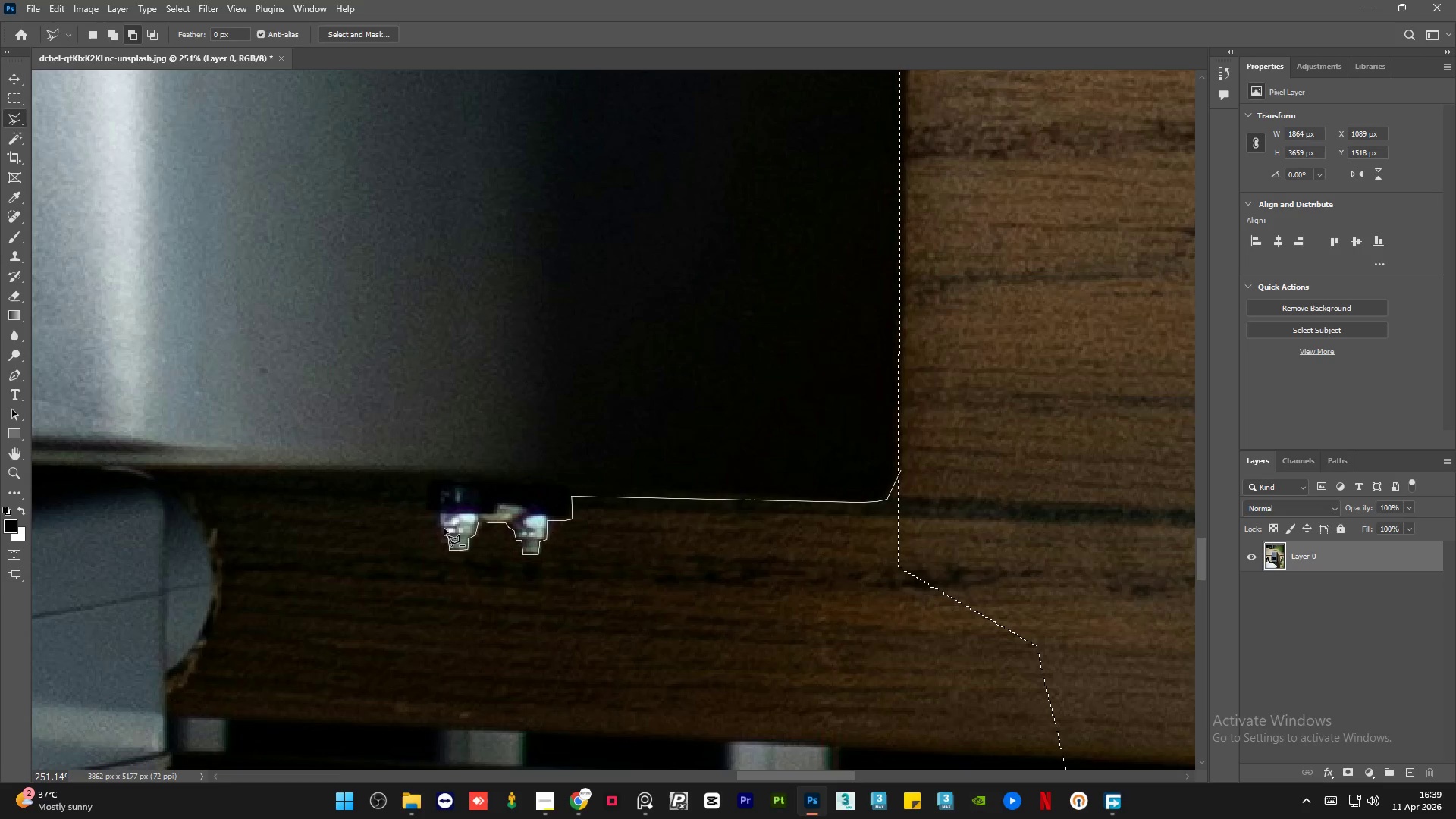 
double_click([444, 528])
 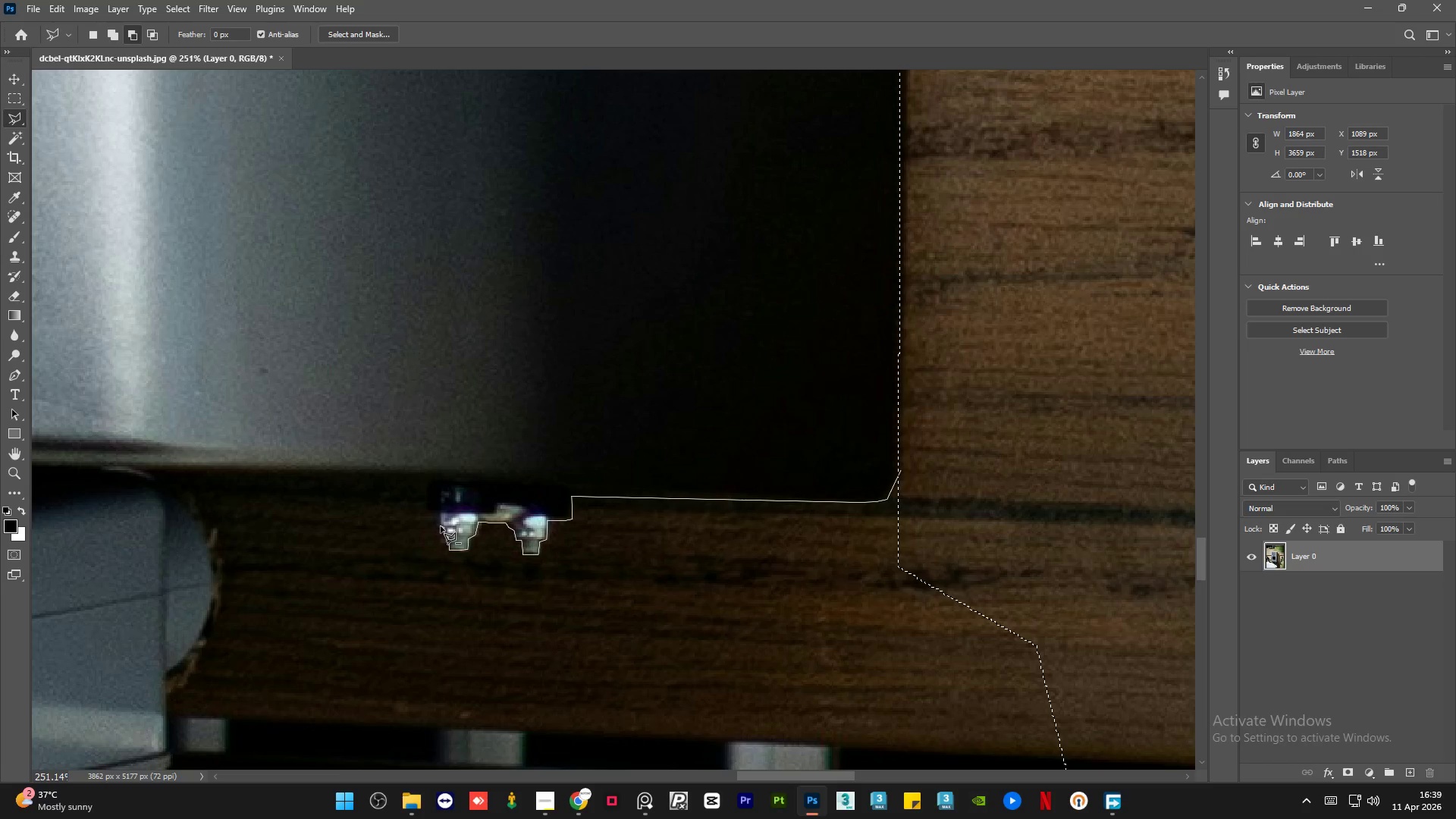 
left_click([441, 526])
 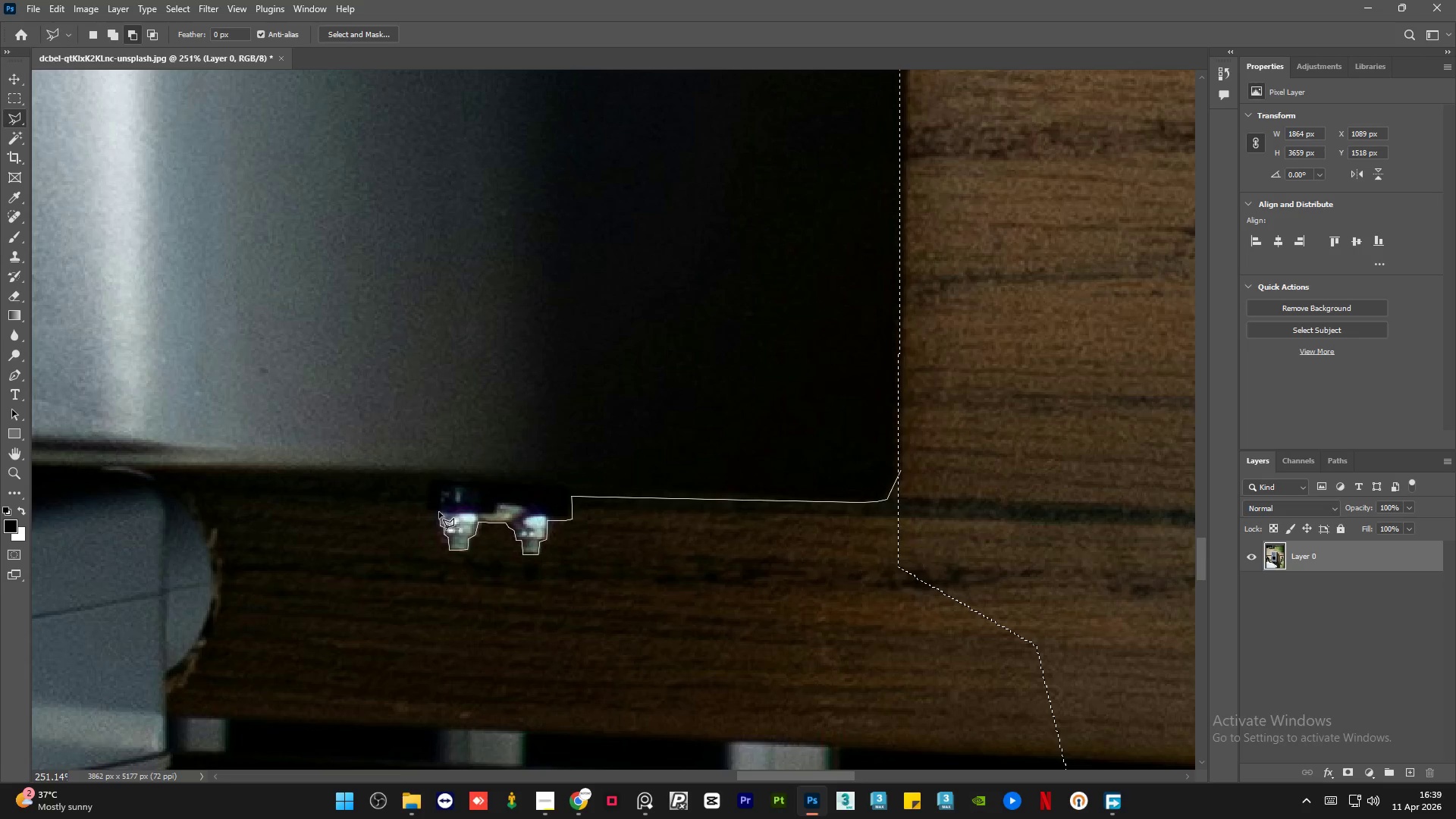 
left_click([439, 511])
 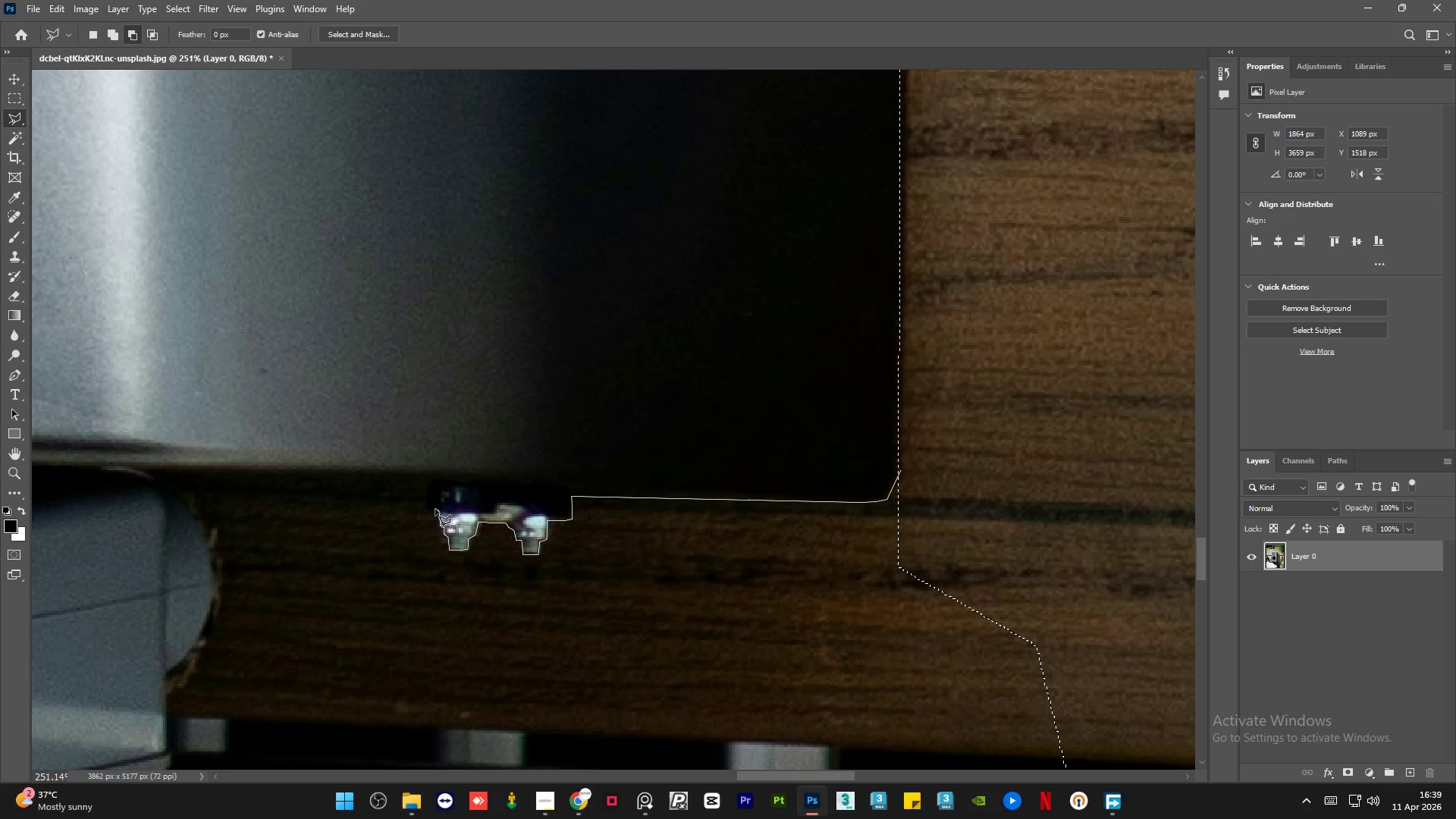 
left_click([434, 509])
 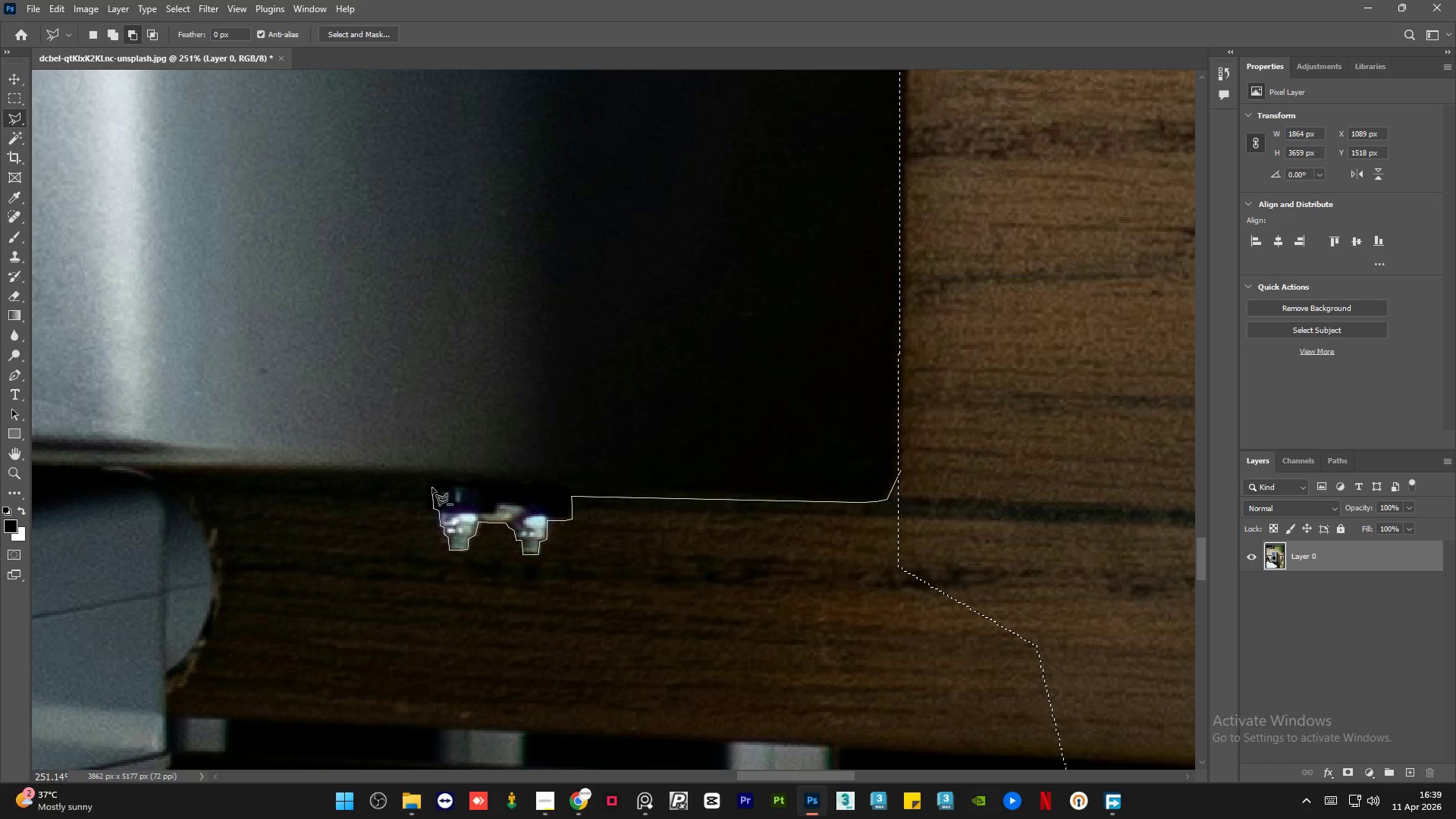 
left_click([433, 486])
 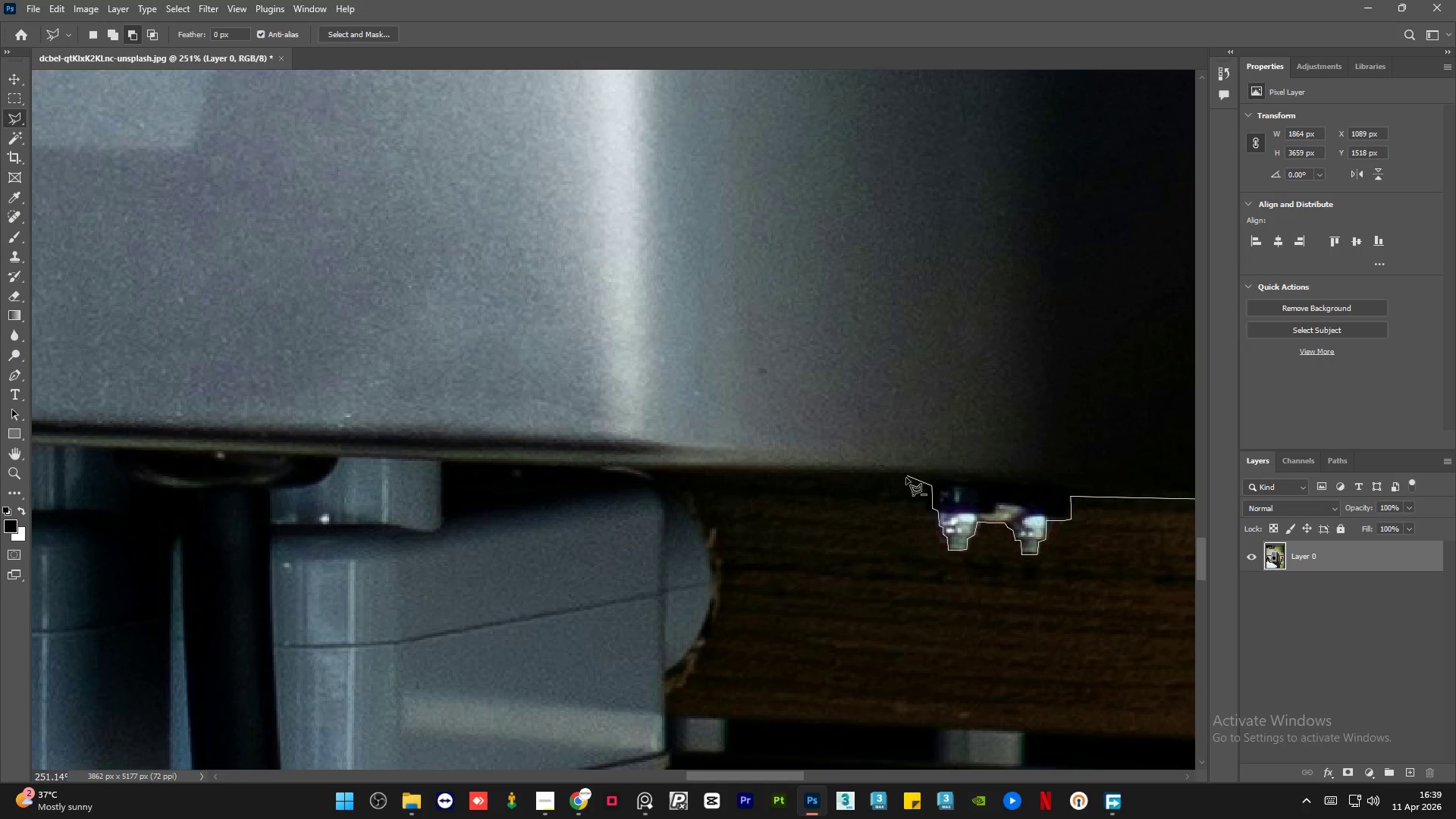 
wait(6.0)
 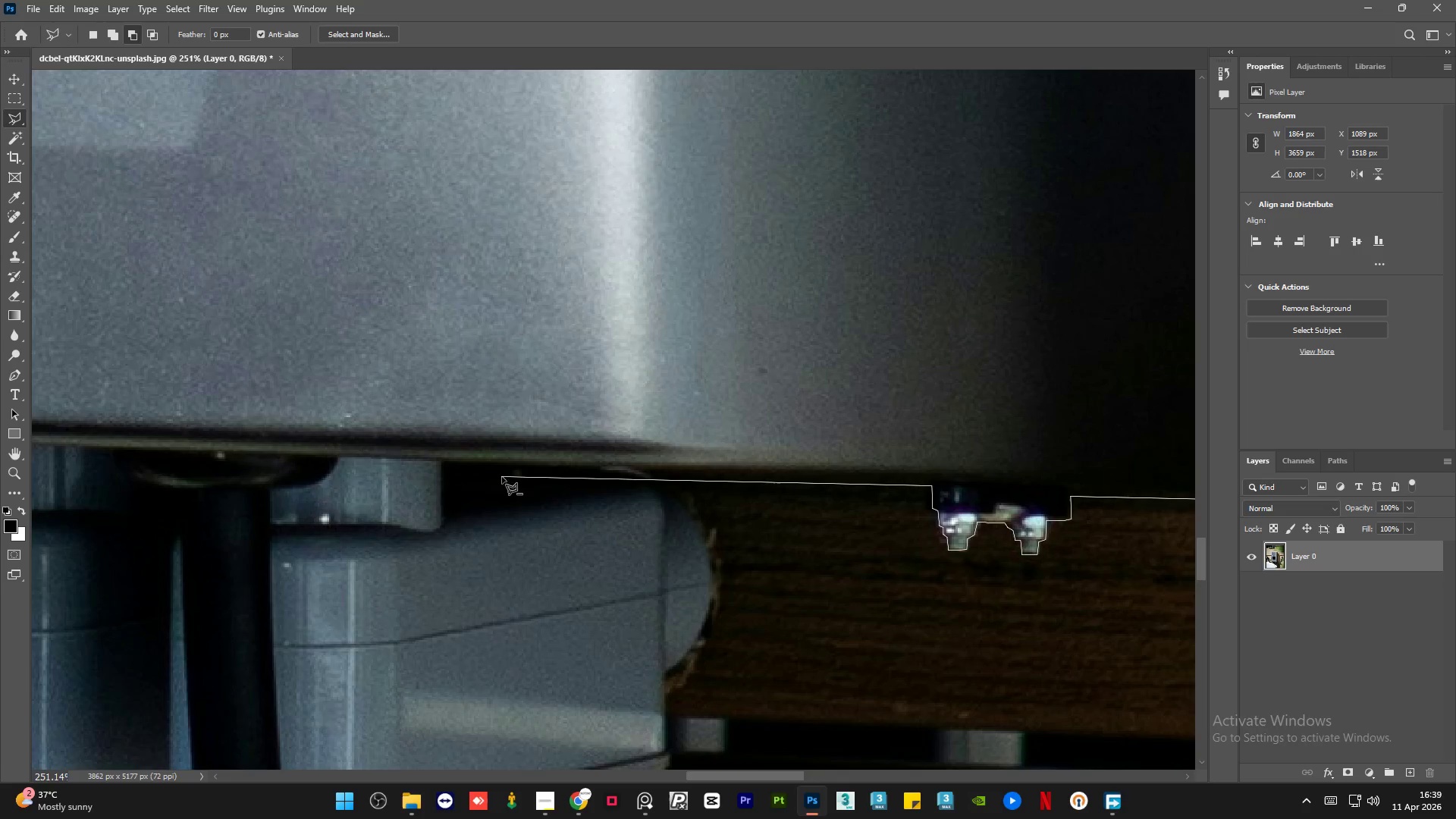 
left_click([924, 477])
 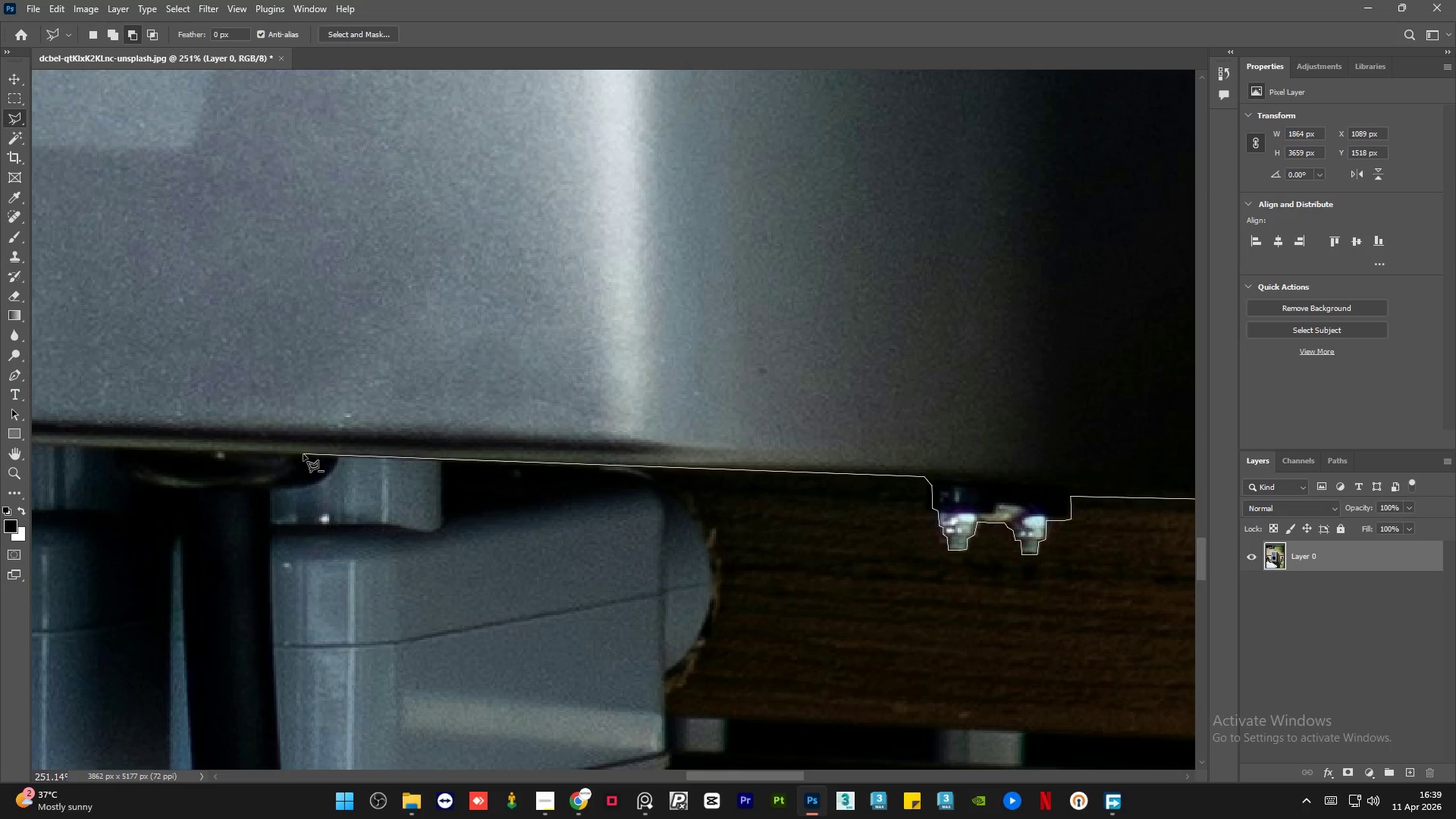 
left_click([303, 454])
 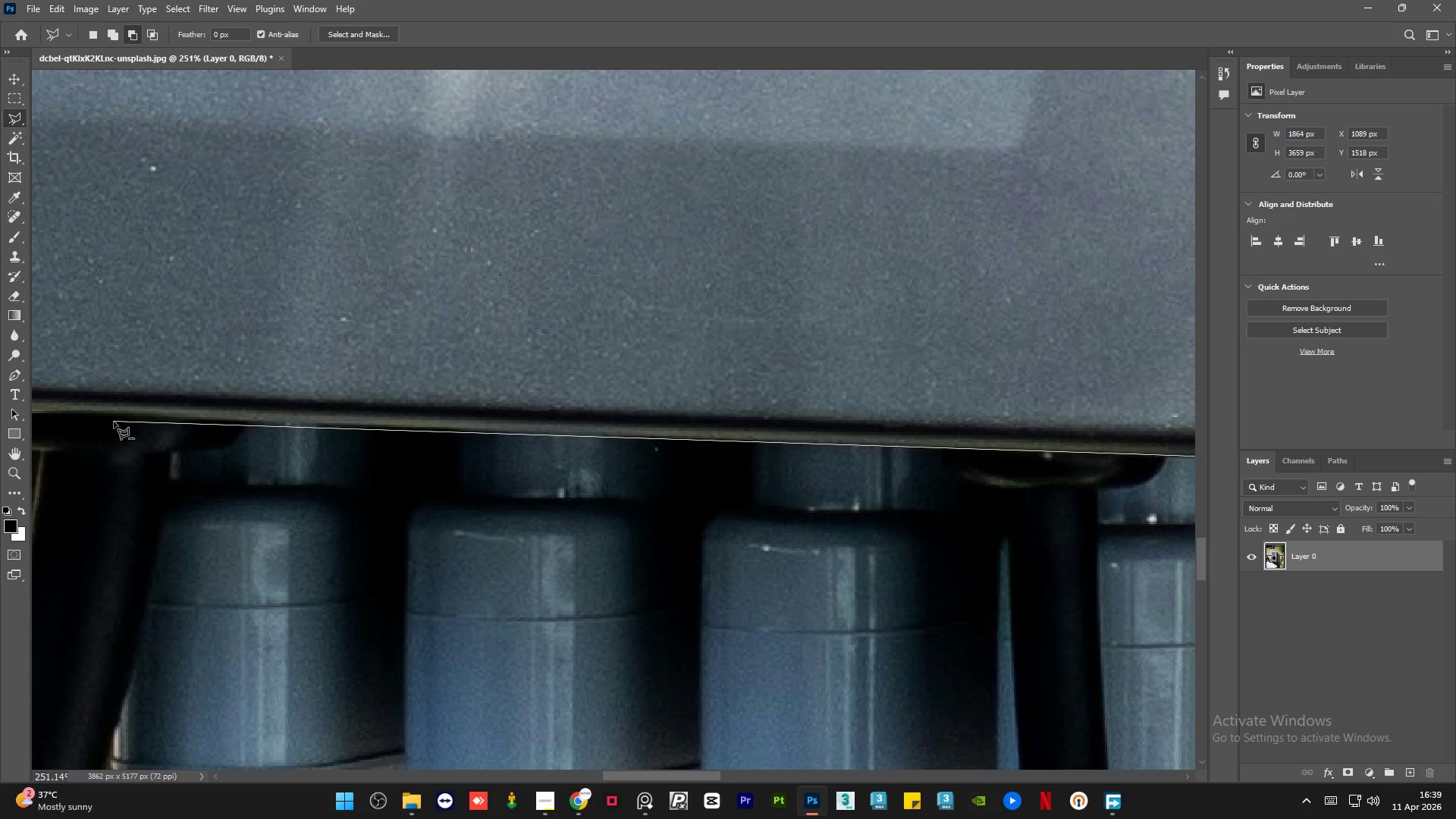 
left_click([115, 416])
 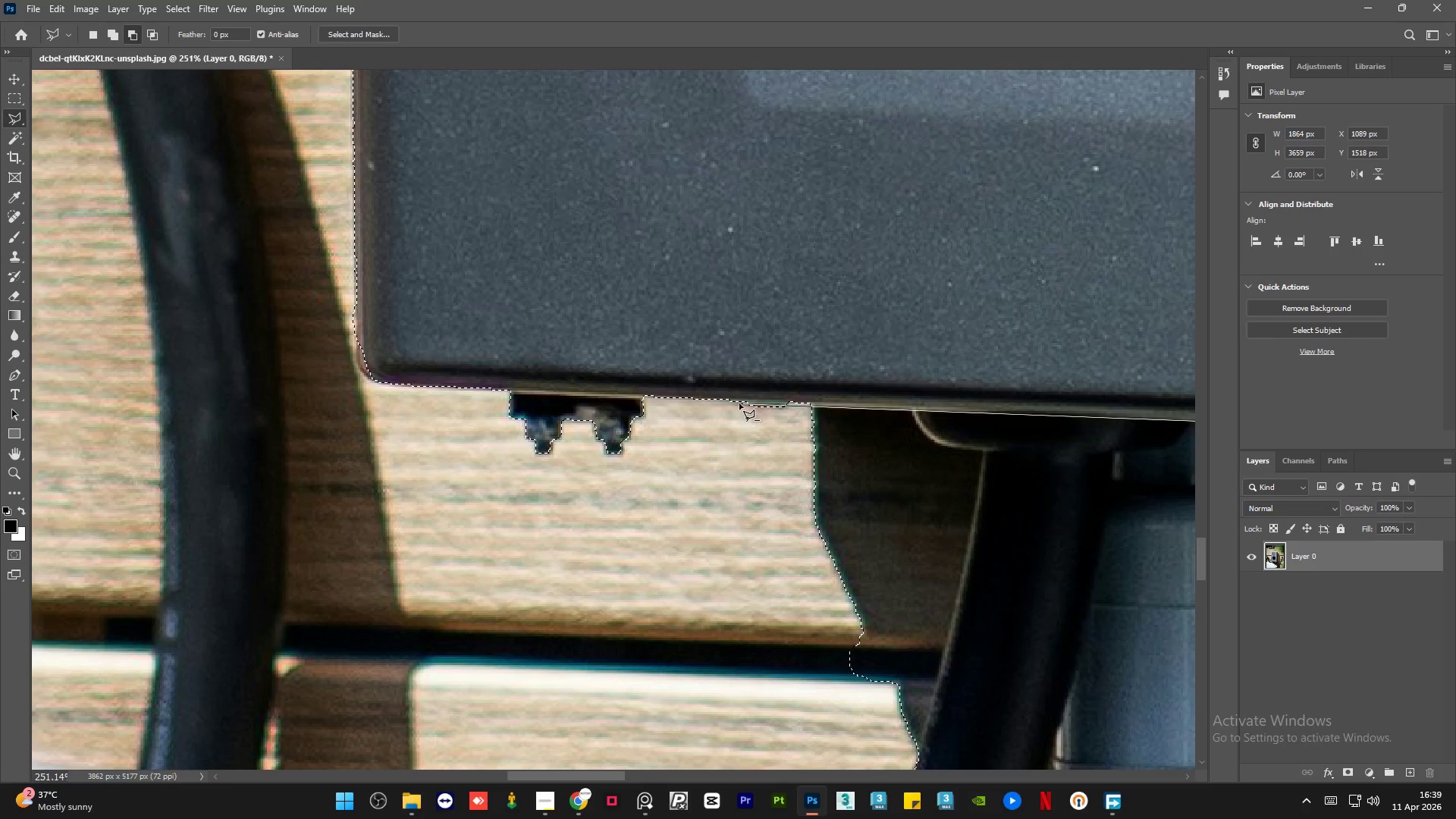 
left_click([730, 400])
 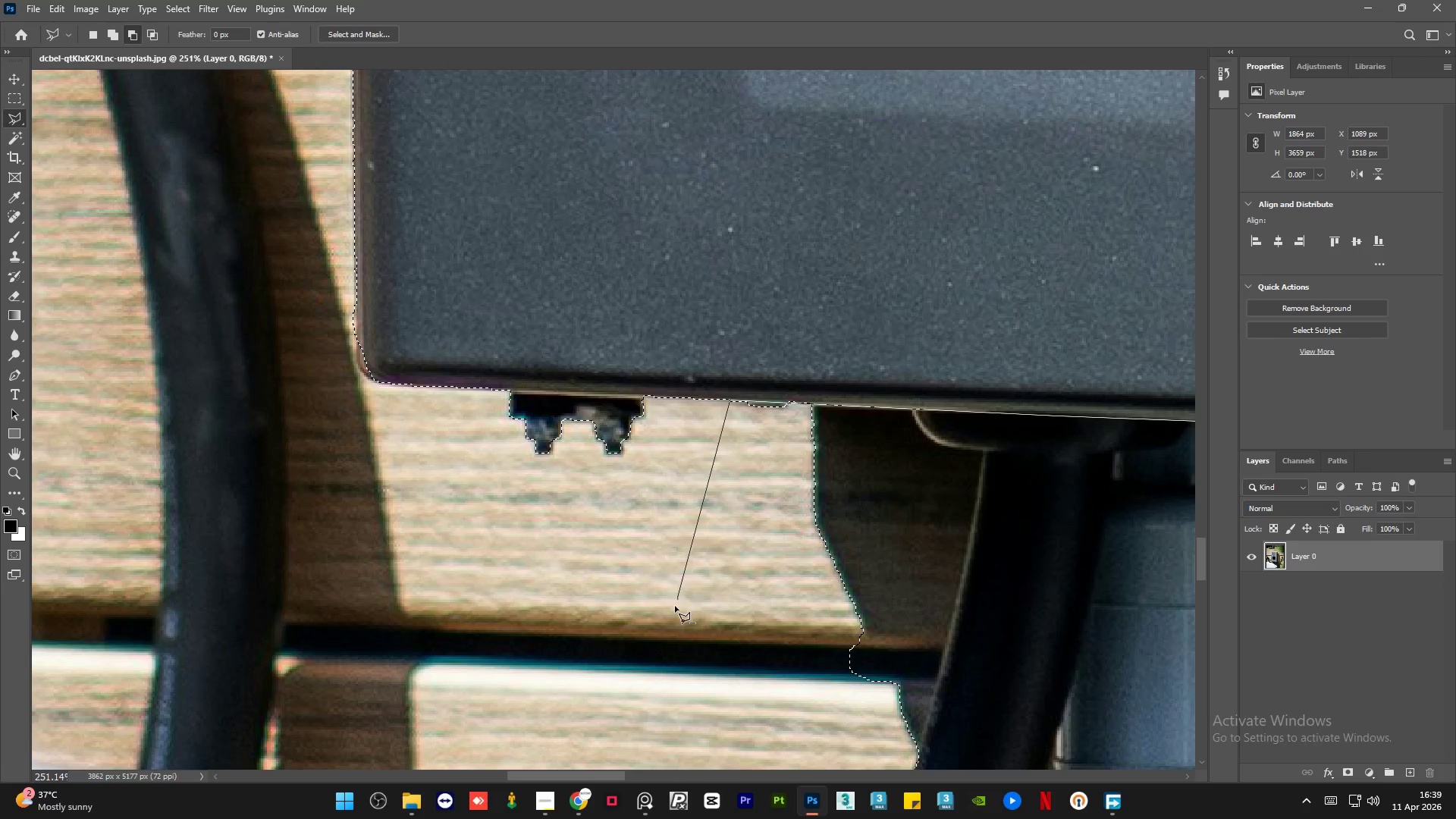 
hold_key(key=AltLeft, duration=1.27)
 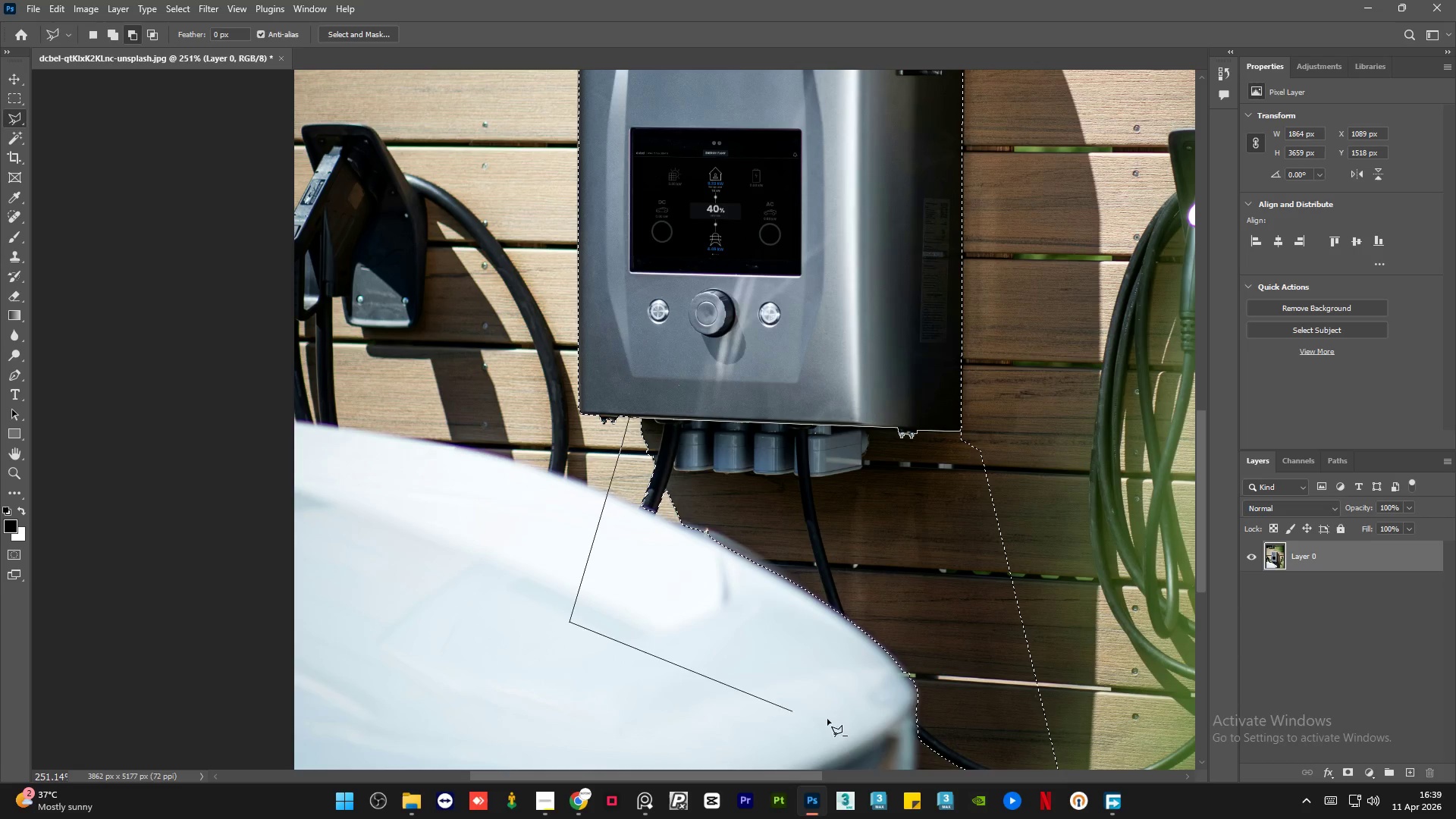 
left_click([570, 622])
 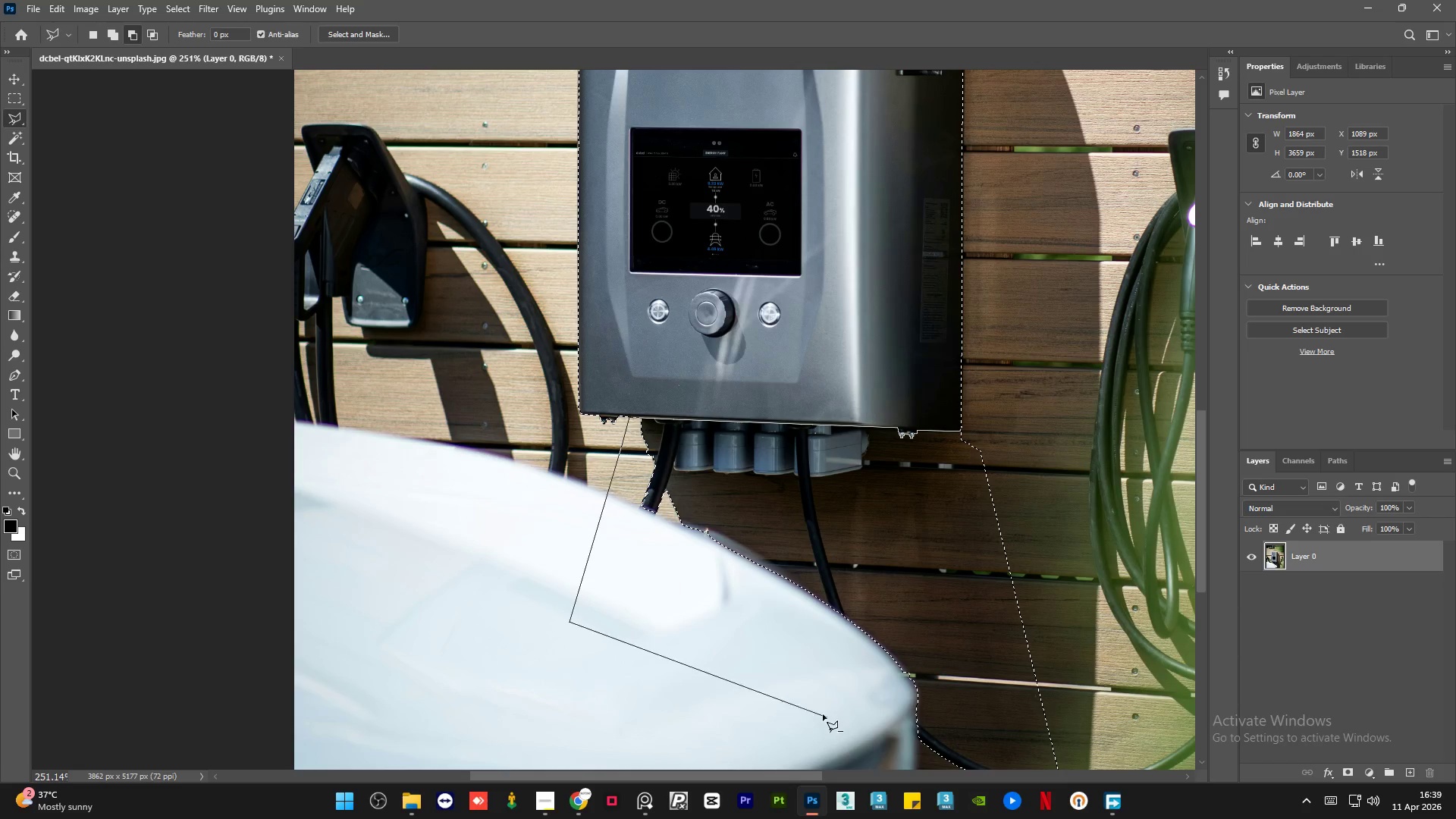 
scroll: coordinate [570, 611], scroll_direction: down, amount: 21.0
 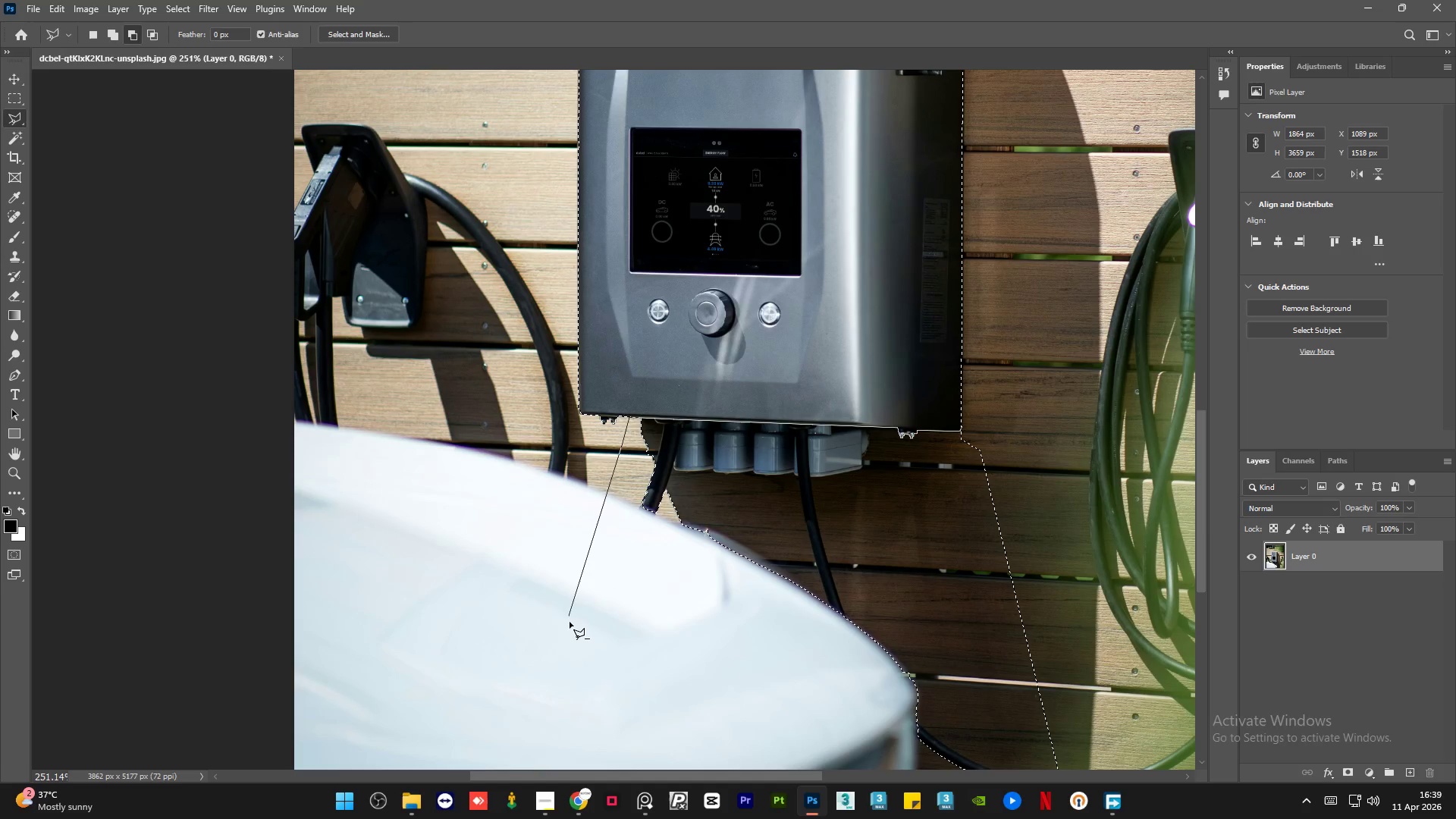 
hold_key(key=AltLeft, duration=0.42)
scroll: coordinate [733, 677], scroll_direction: down, amount: 4.0
 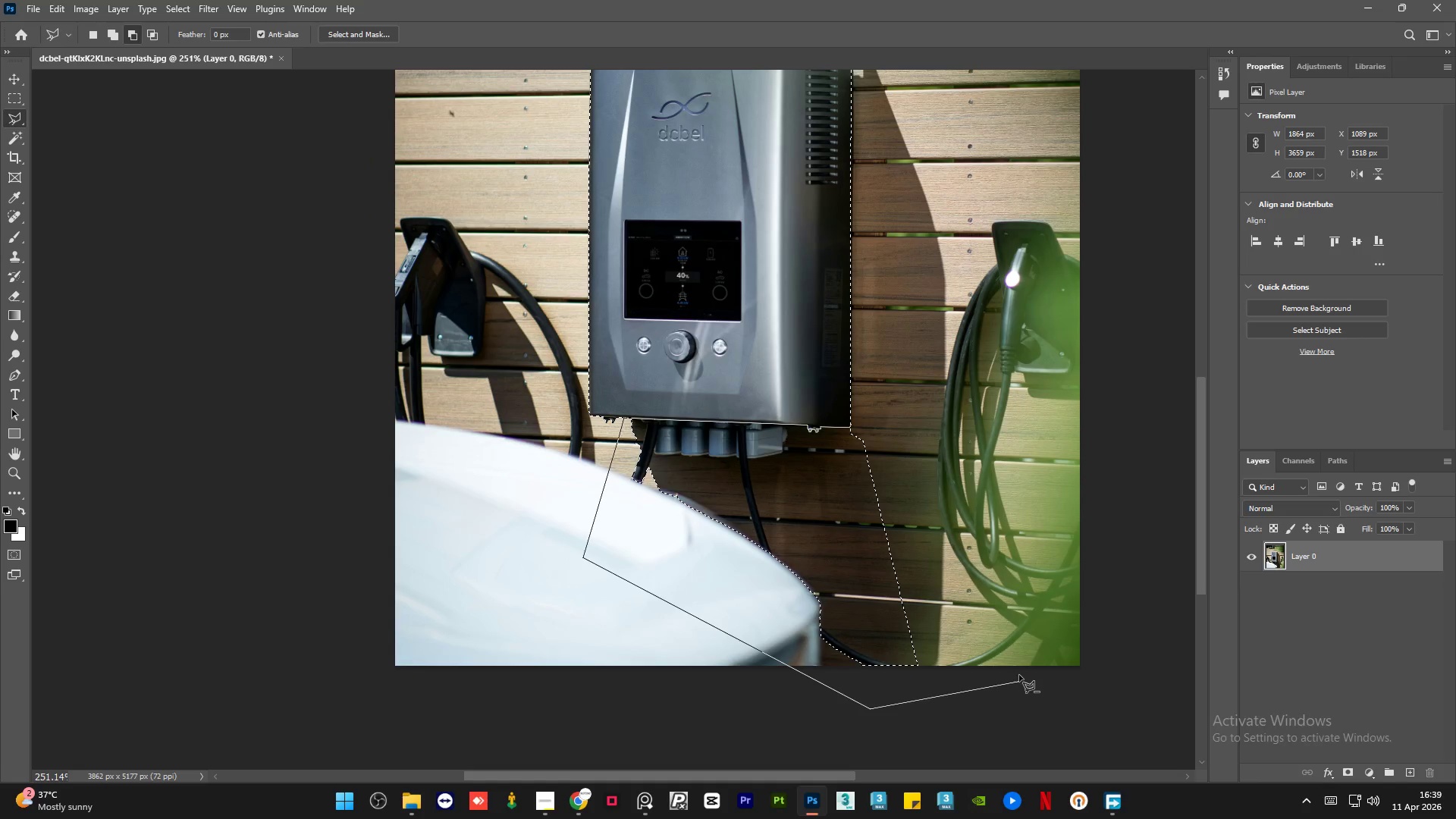 
triple_click([1024, 483])
 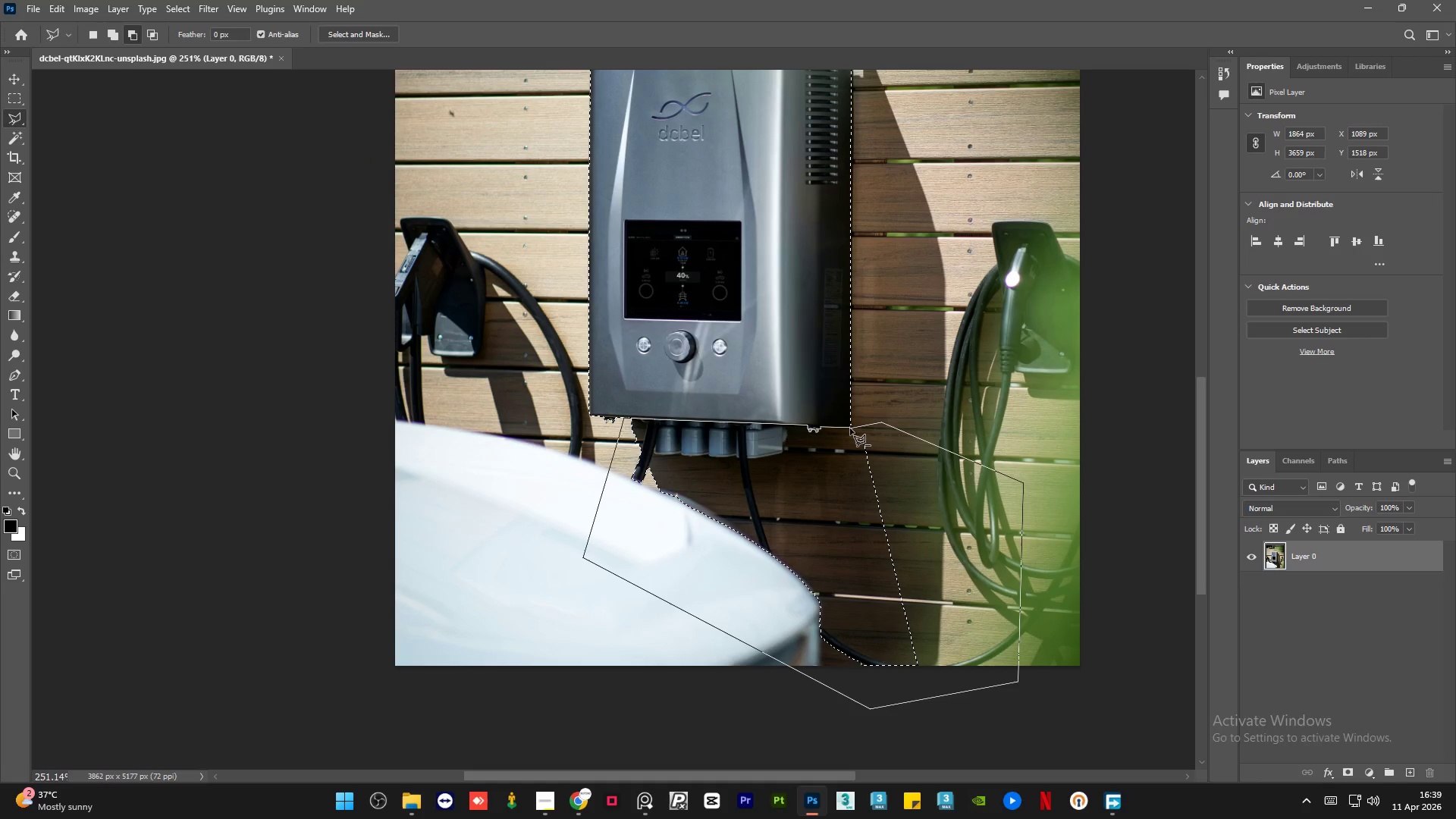 
double_click([850, 428])
 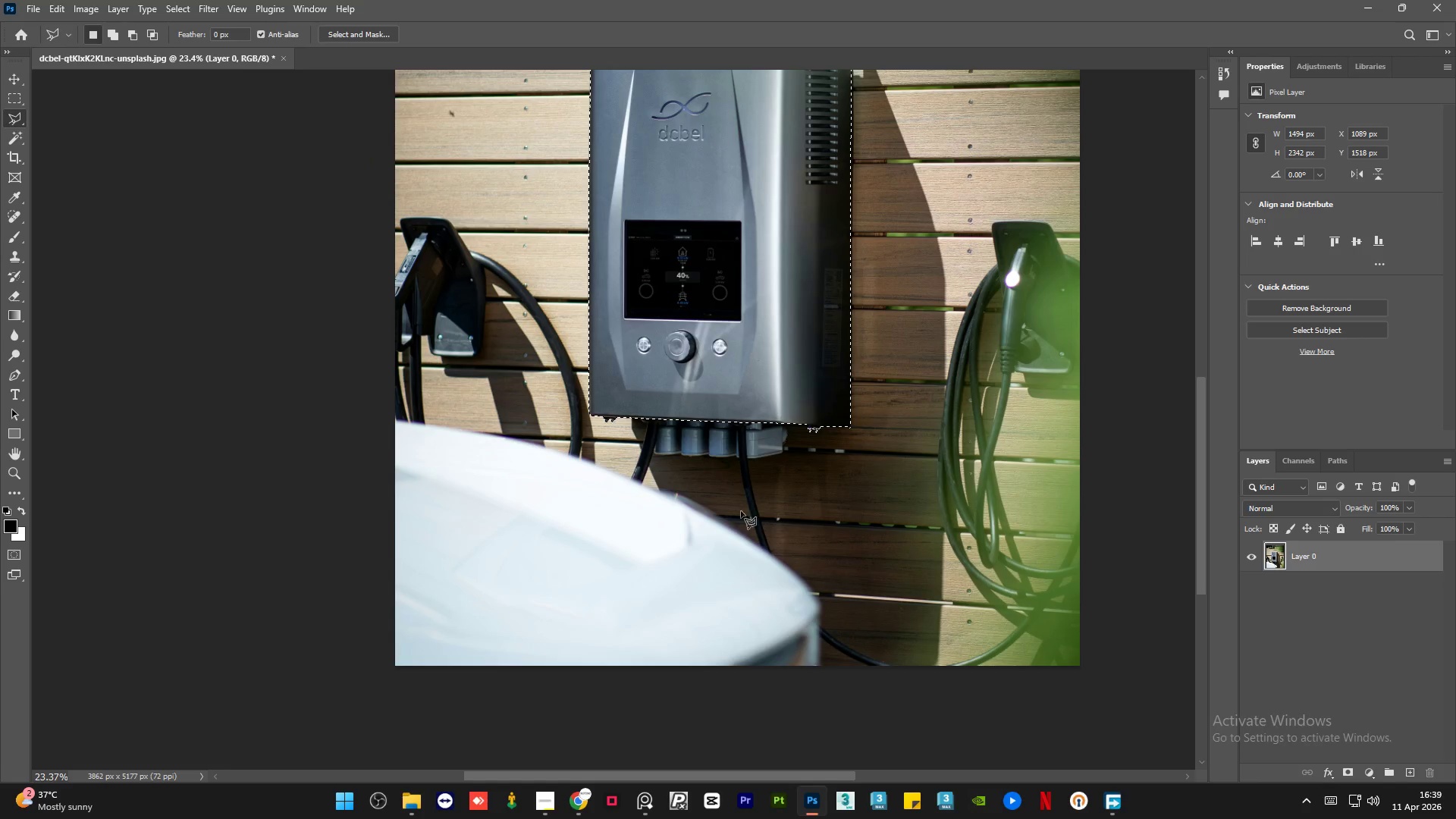 
scroll: coordinate [705, 537], scroll_direction: up, amount: 10.0
 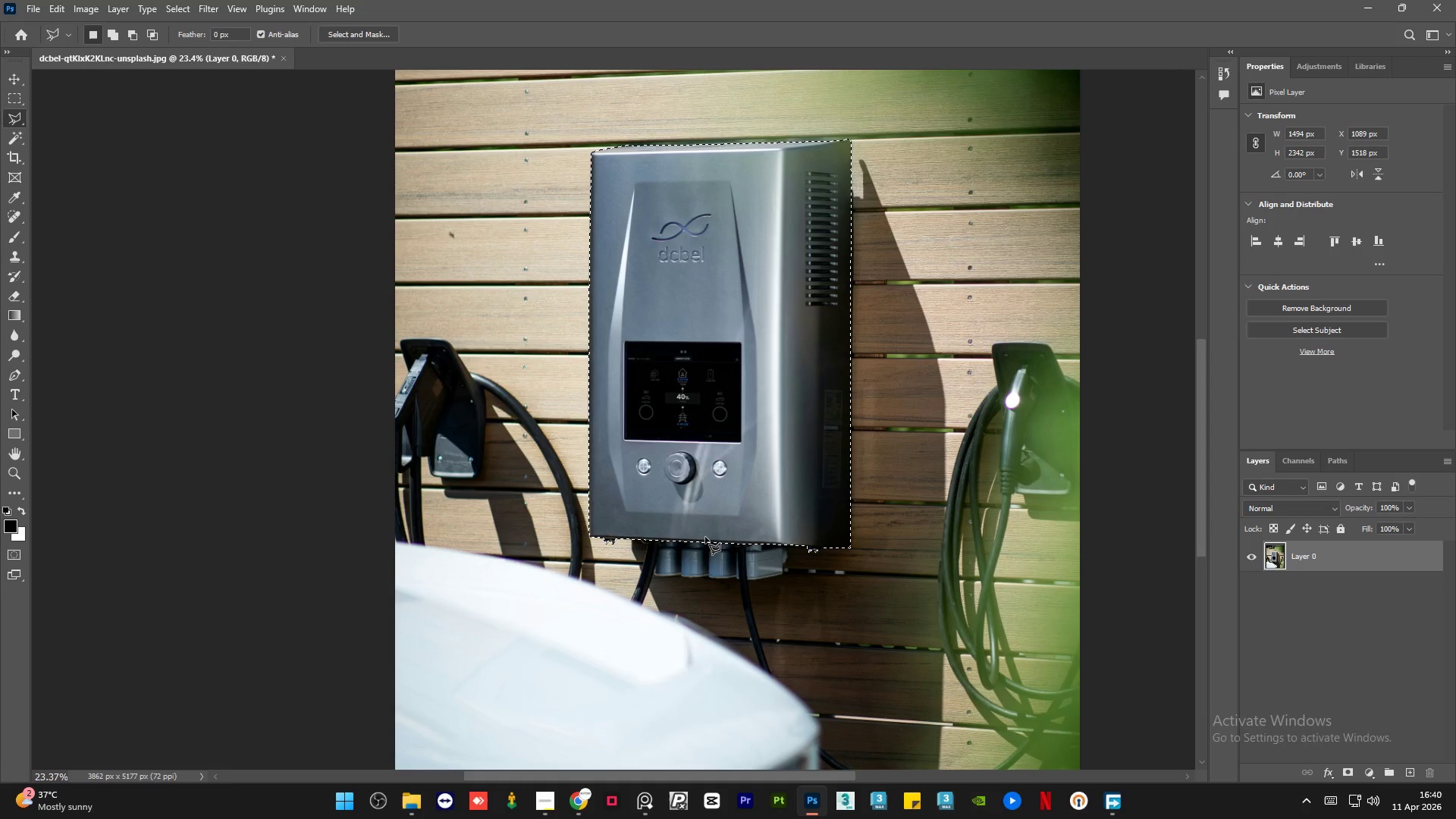 
wait(36.9)
 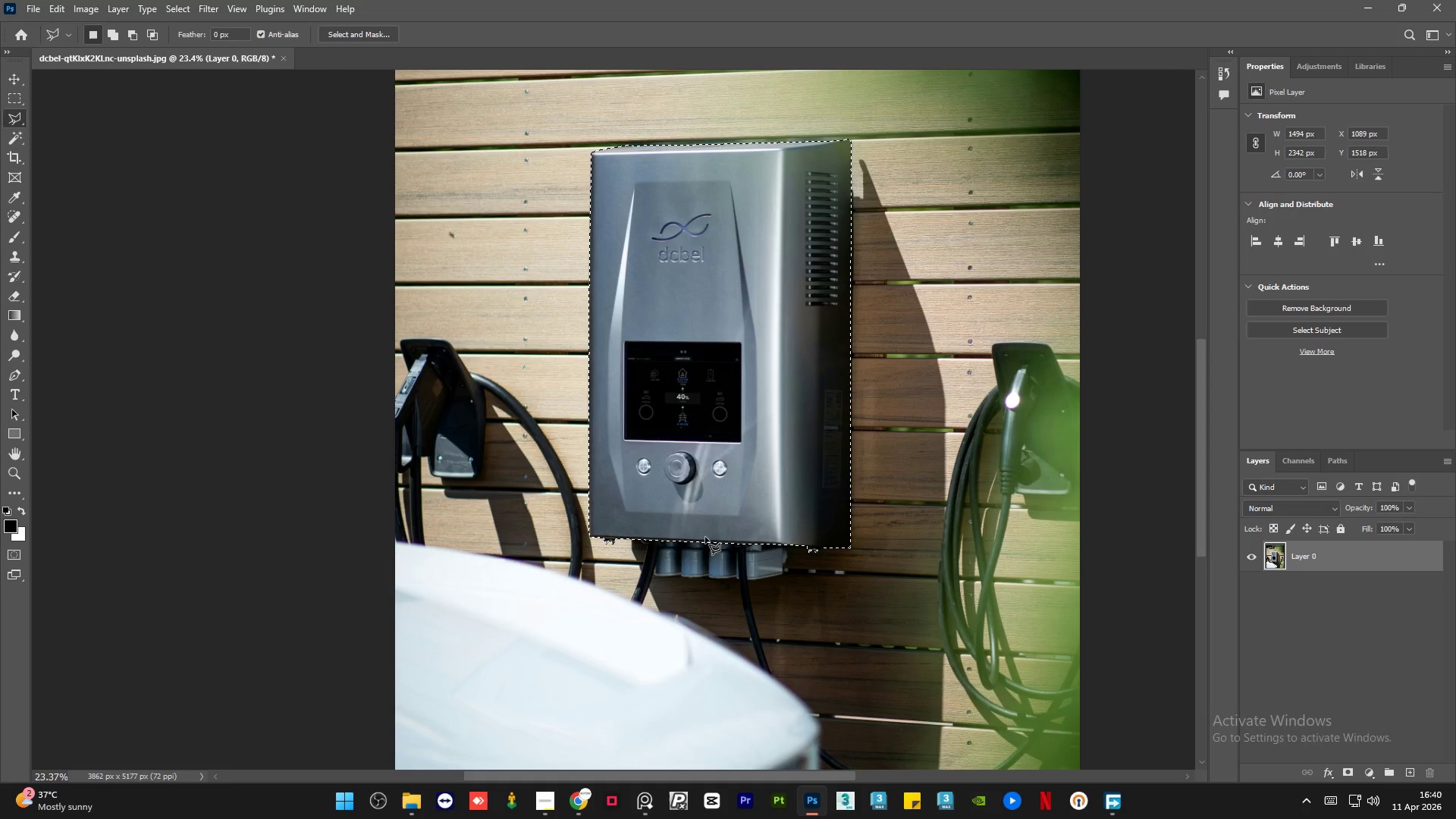 
scroll: coordinate [679, 502], scroll_direction: up, amount: 8.0
 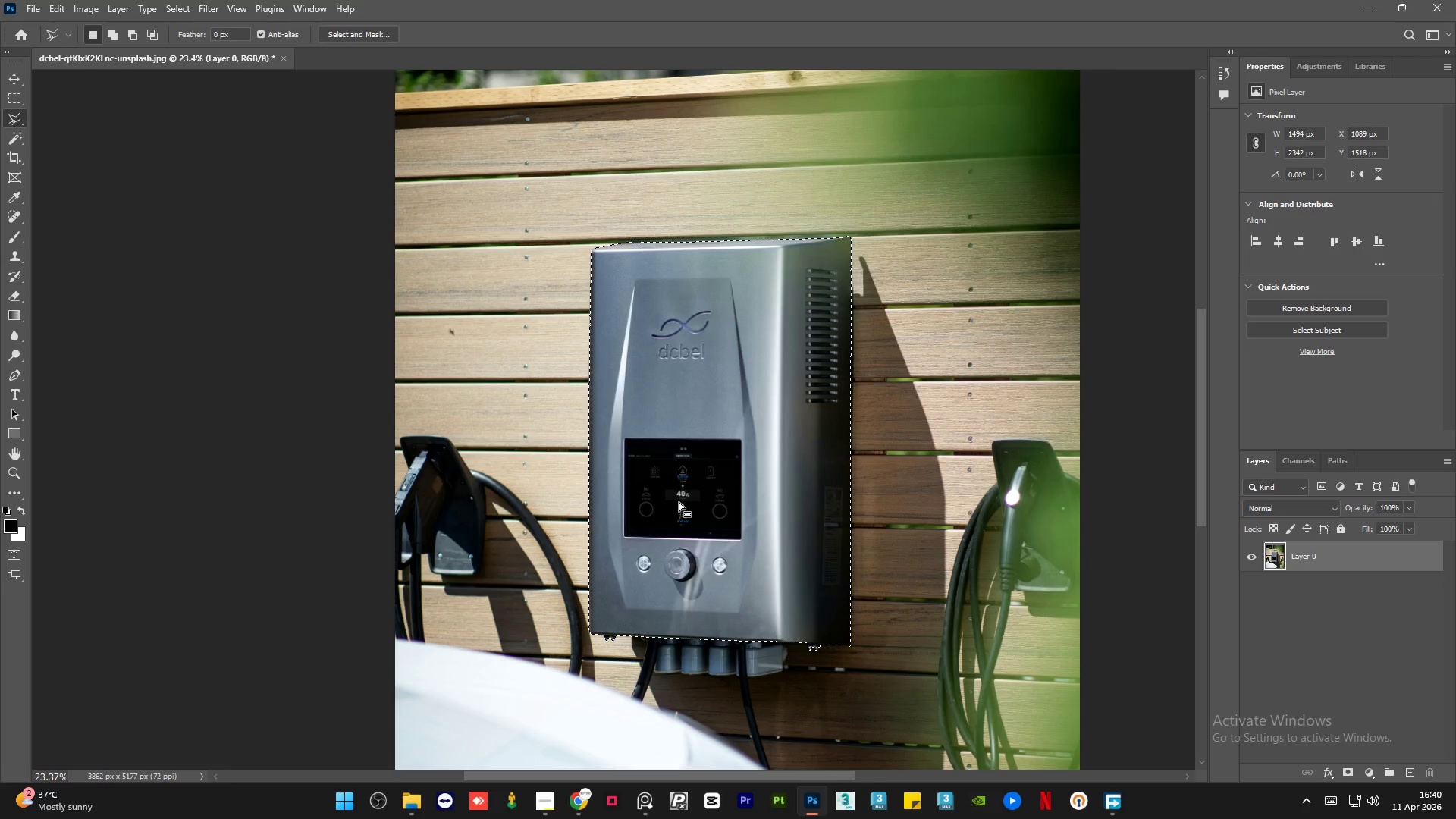 
wait(44.6)
 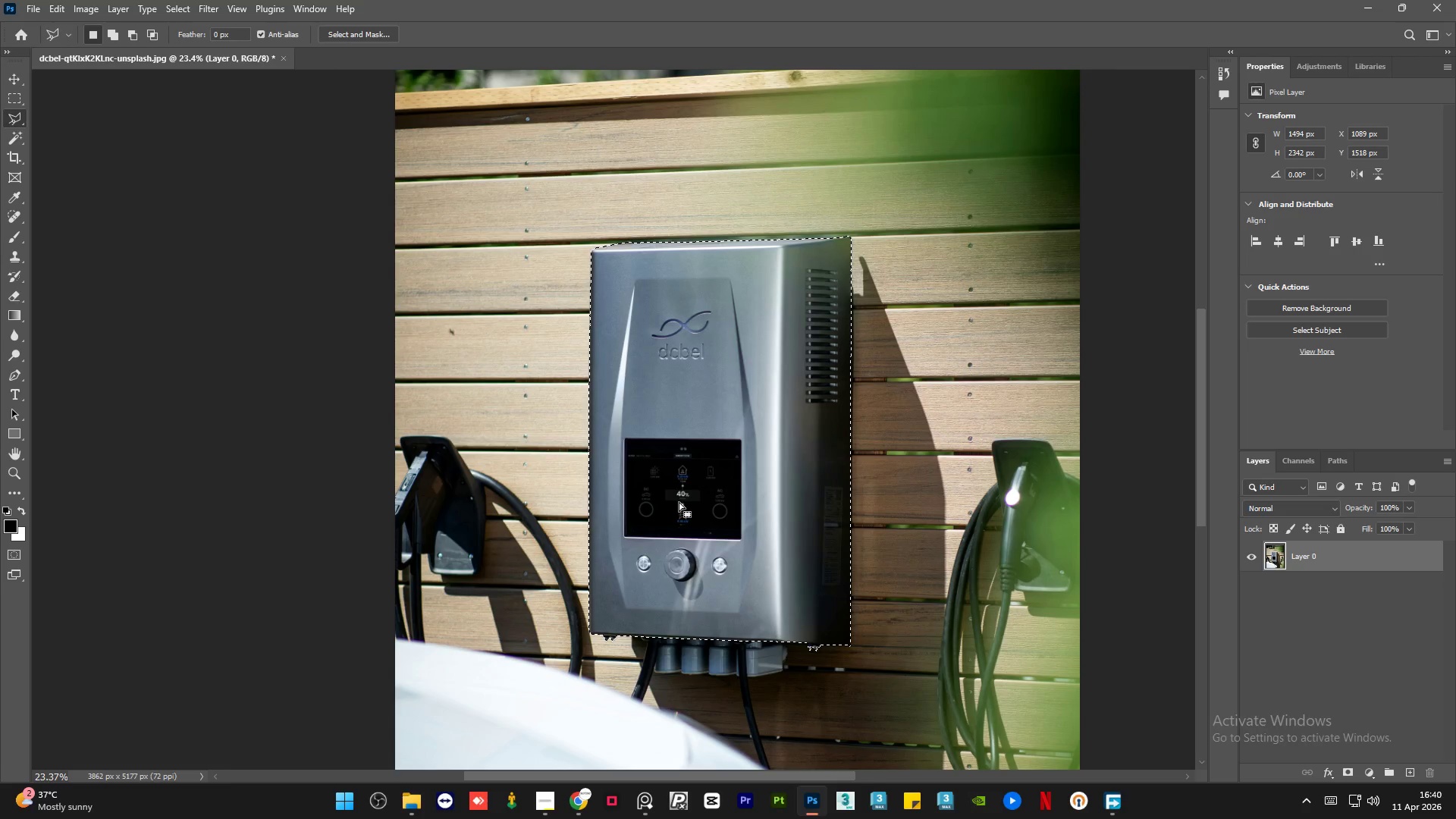 
hold_key(key=AltLeft, duration=1.5)
scroll: coordinate [748, 348], scroll_direction: down, amount: 3.0
 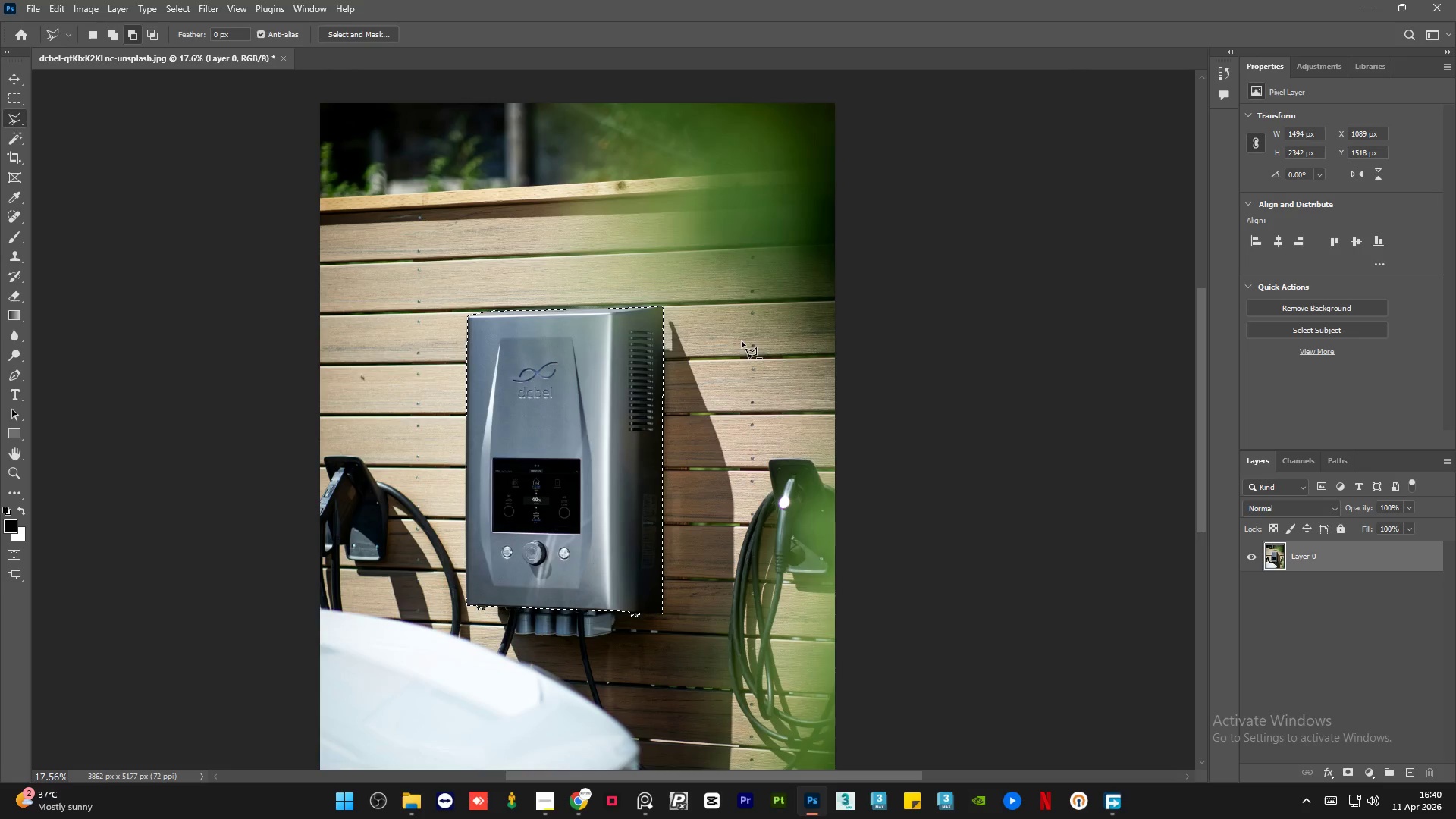 
key(Alt+AltLeft)
 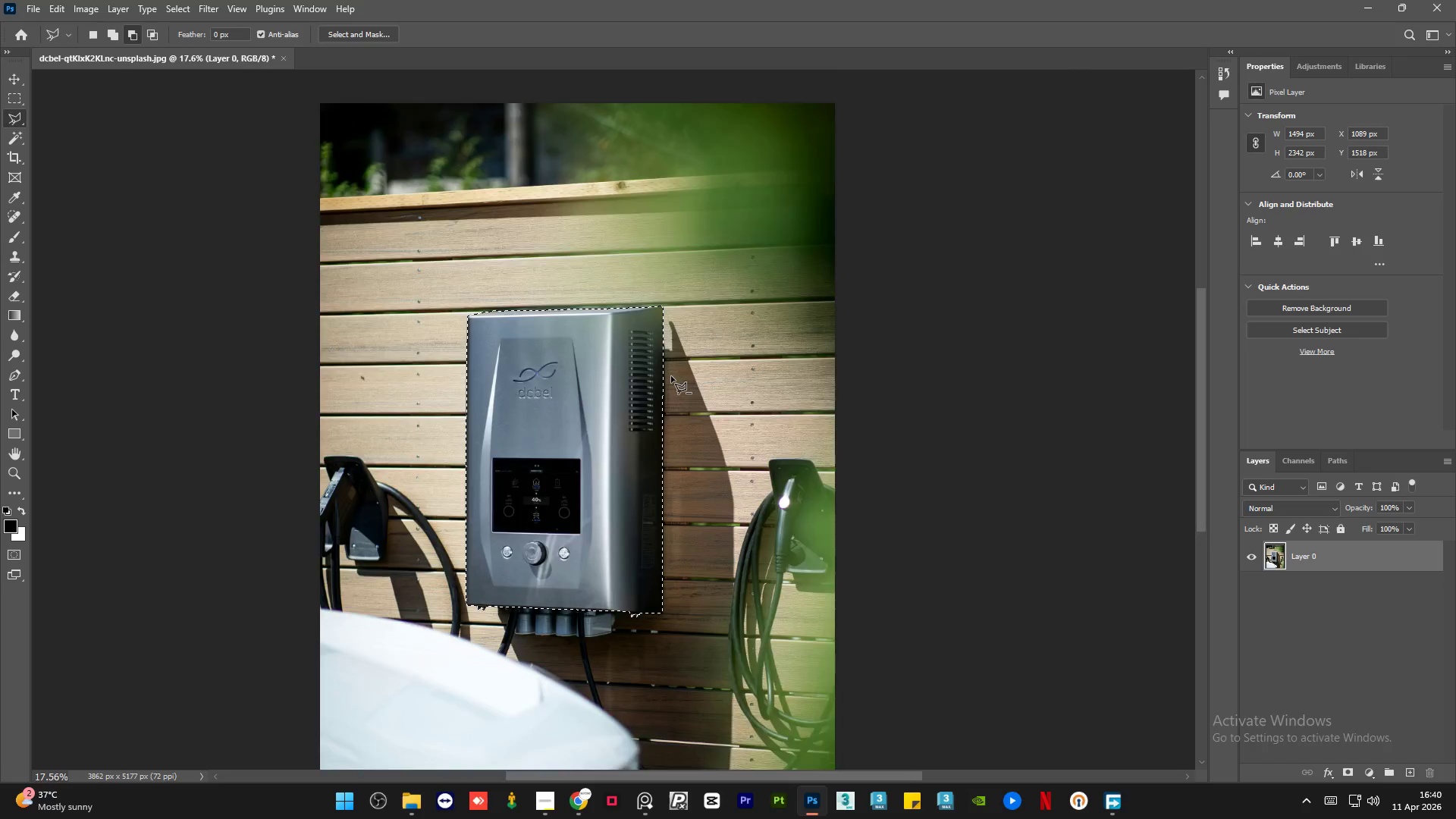 
key(Alt+AltLeft)
 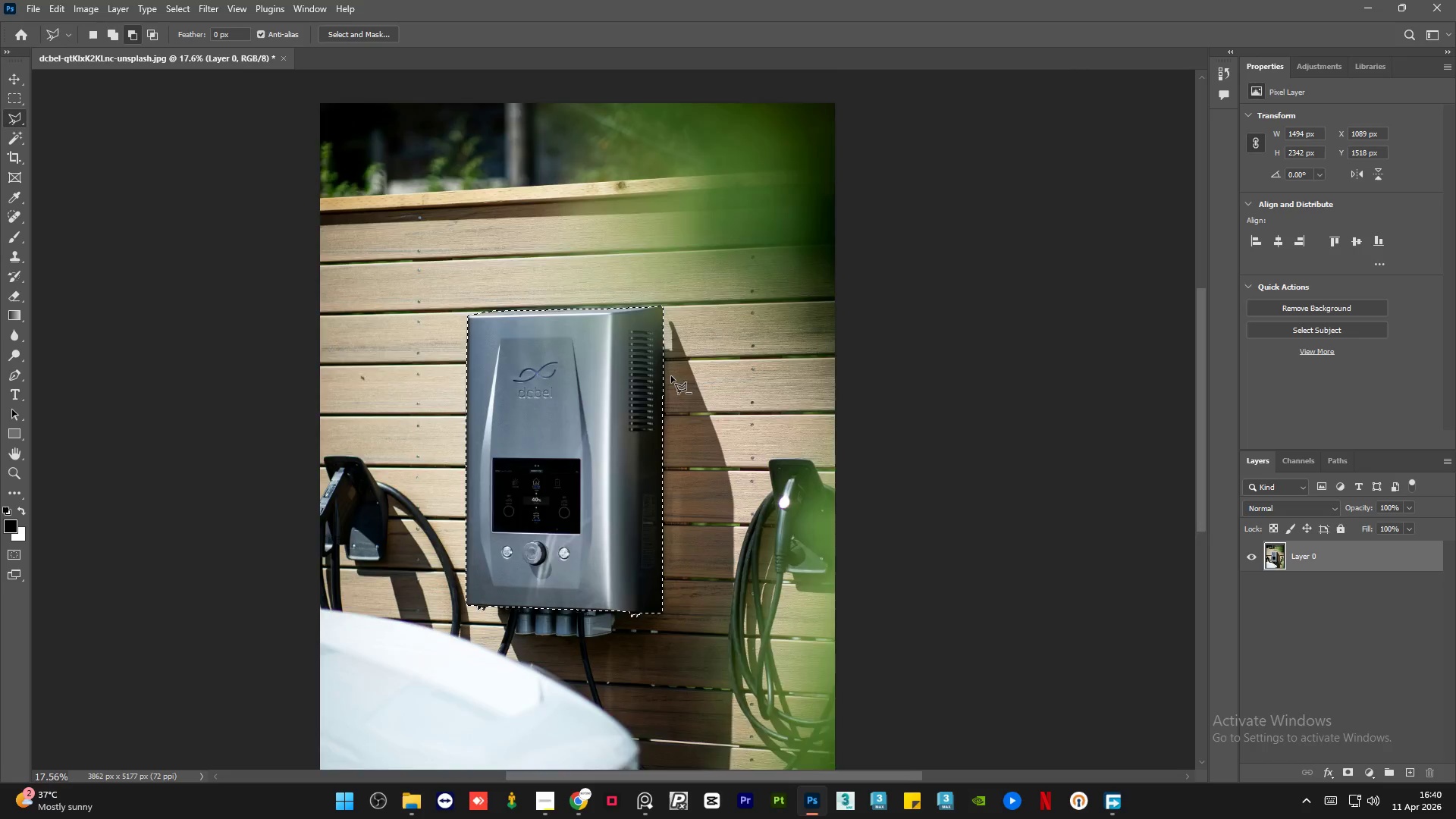 
key(Alt+AltLeft)
 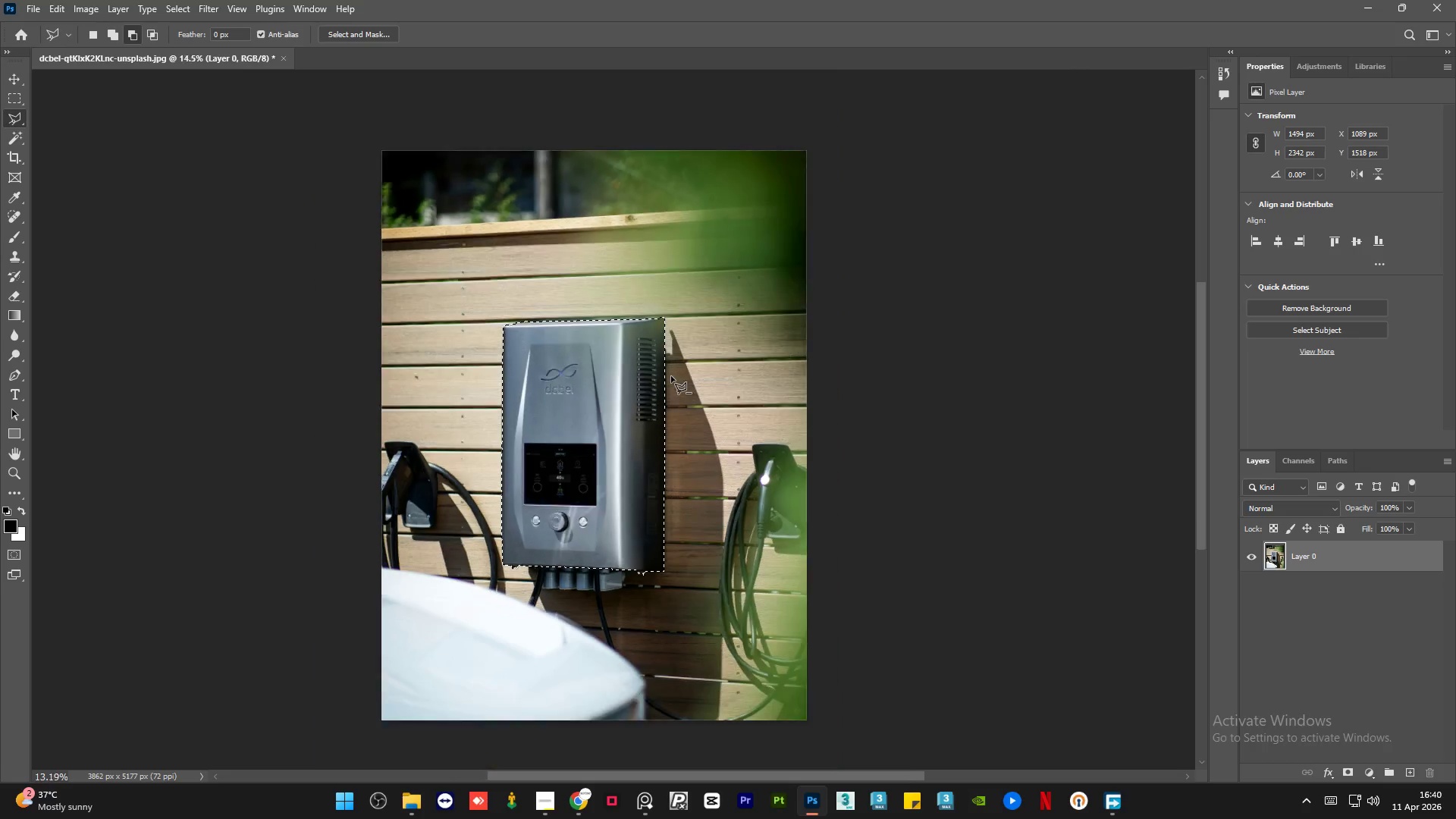 
key(Alt+AltLeft)
 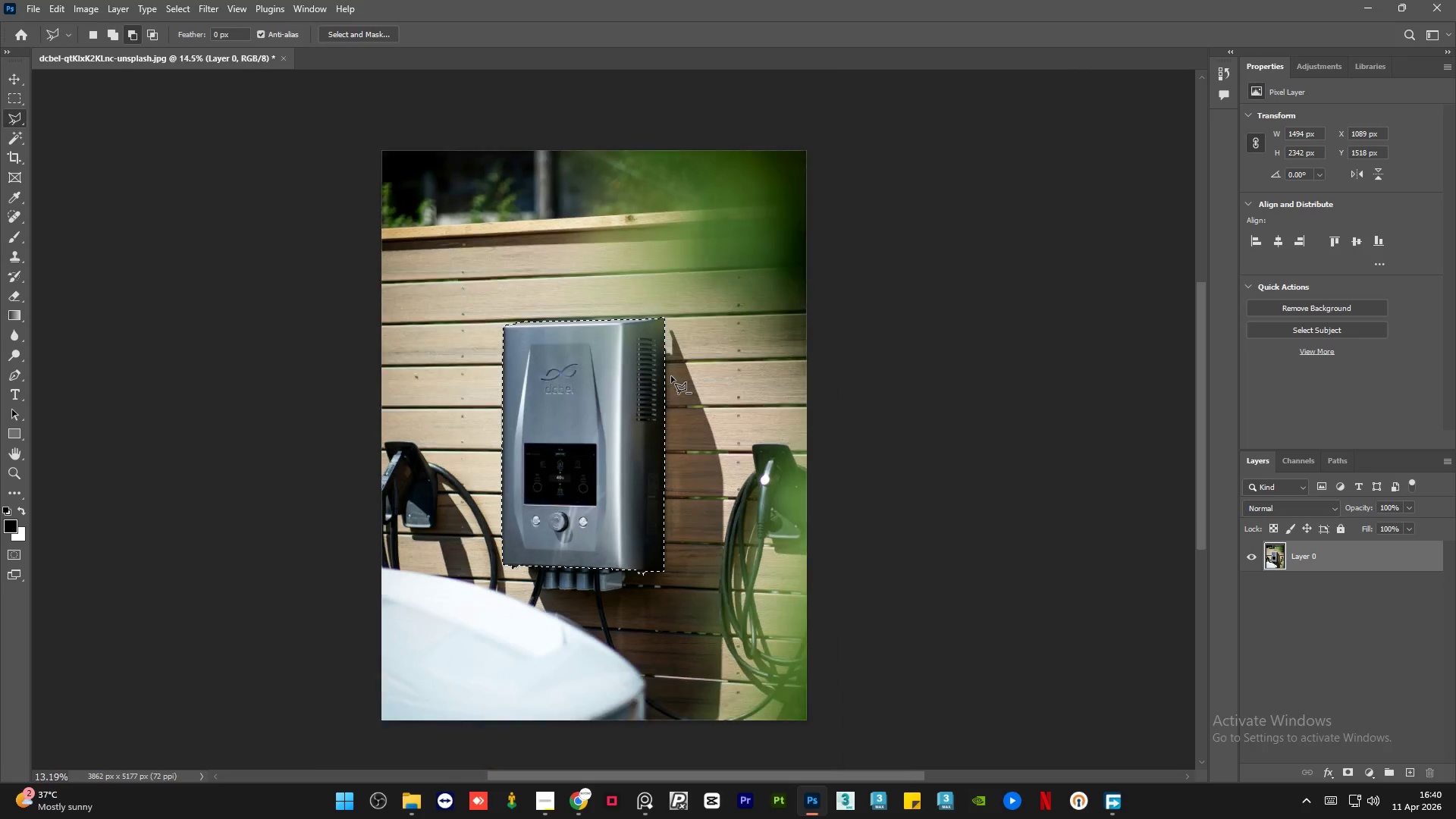 
key(Alt+AltLeft)
 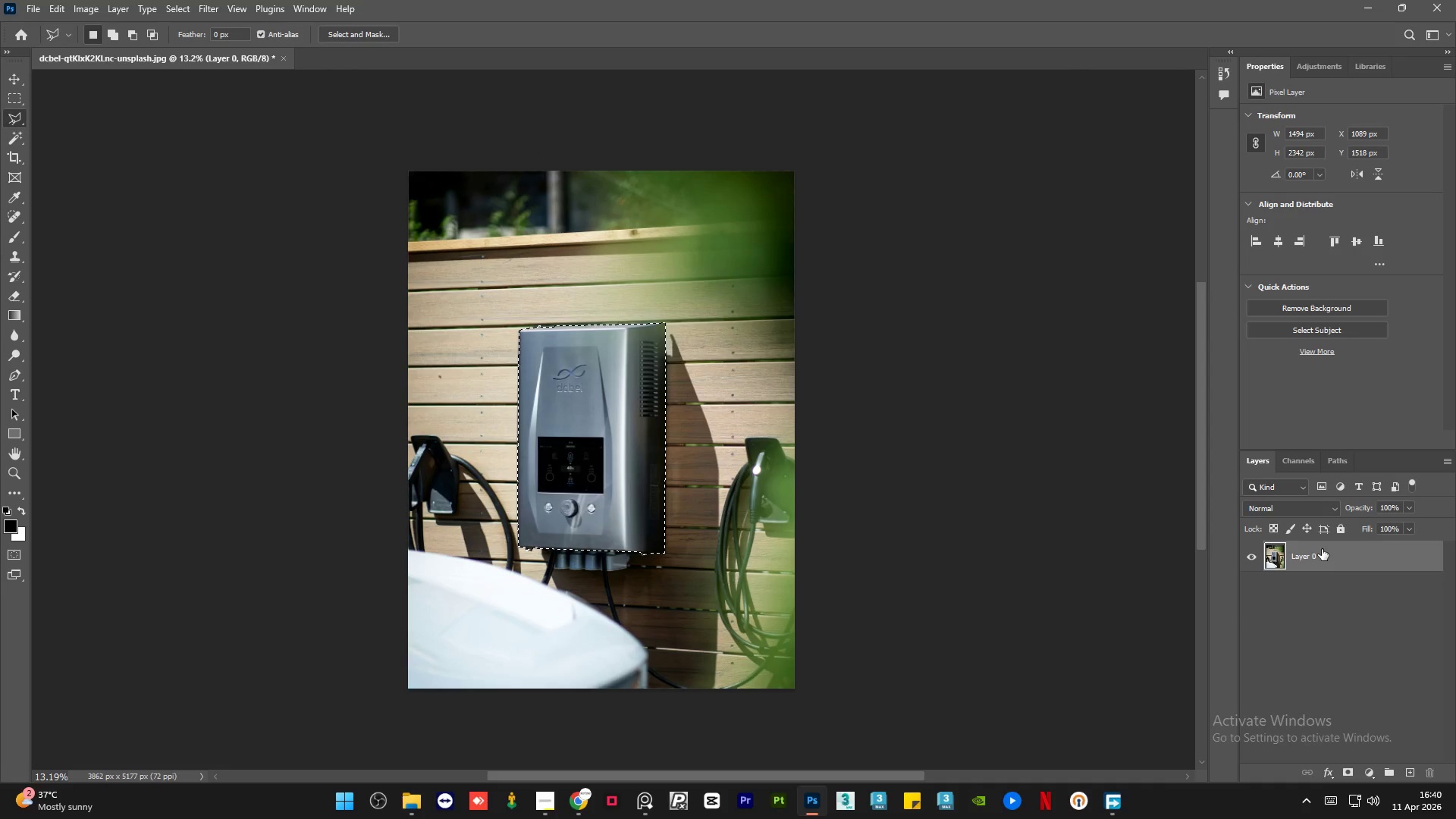 
scroll: coordinate [671, 376], scroll_direction: down, amount: 3.0
 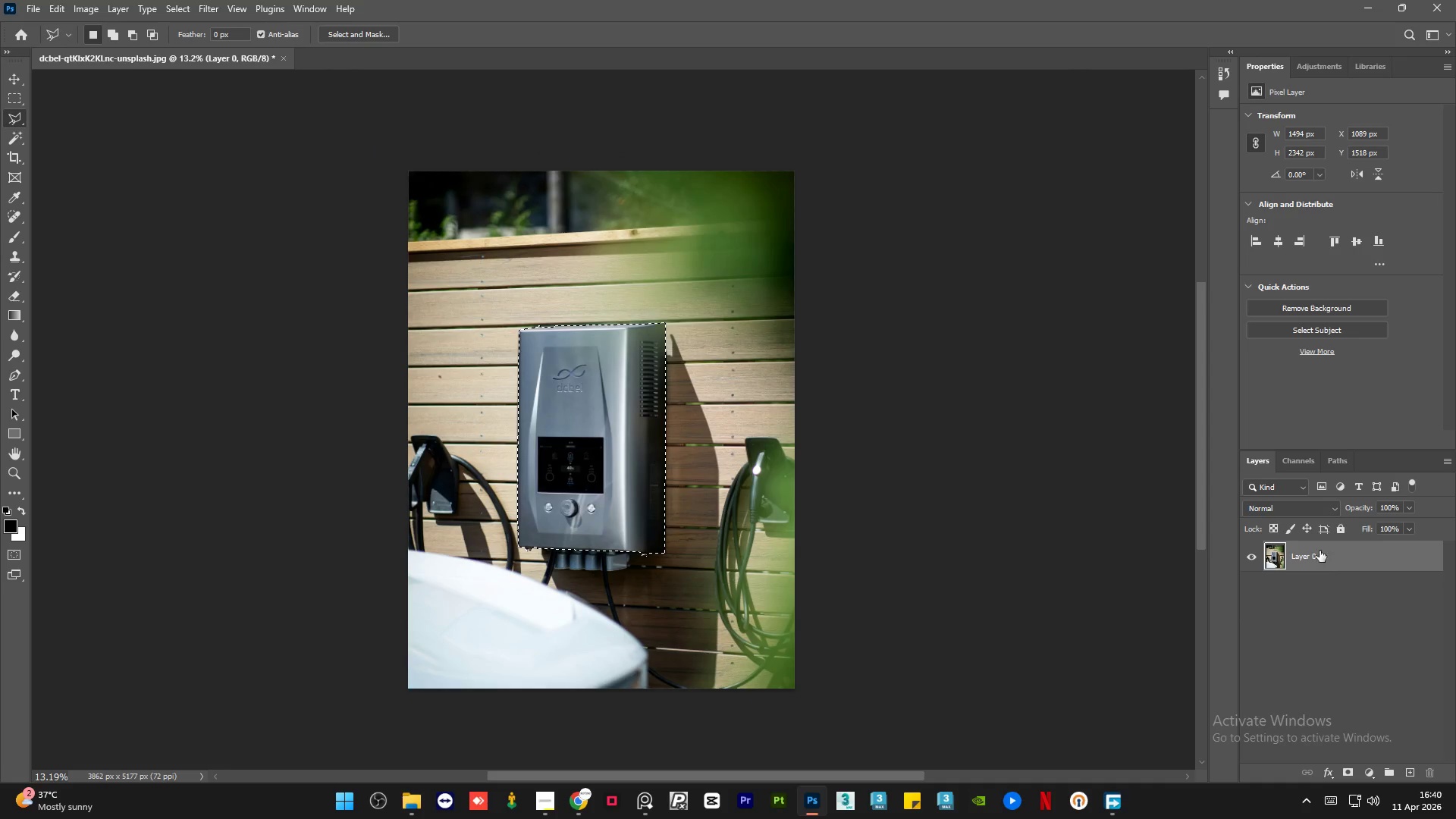 
key(Control+J)
 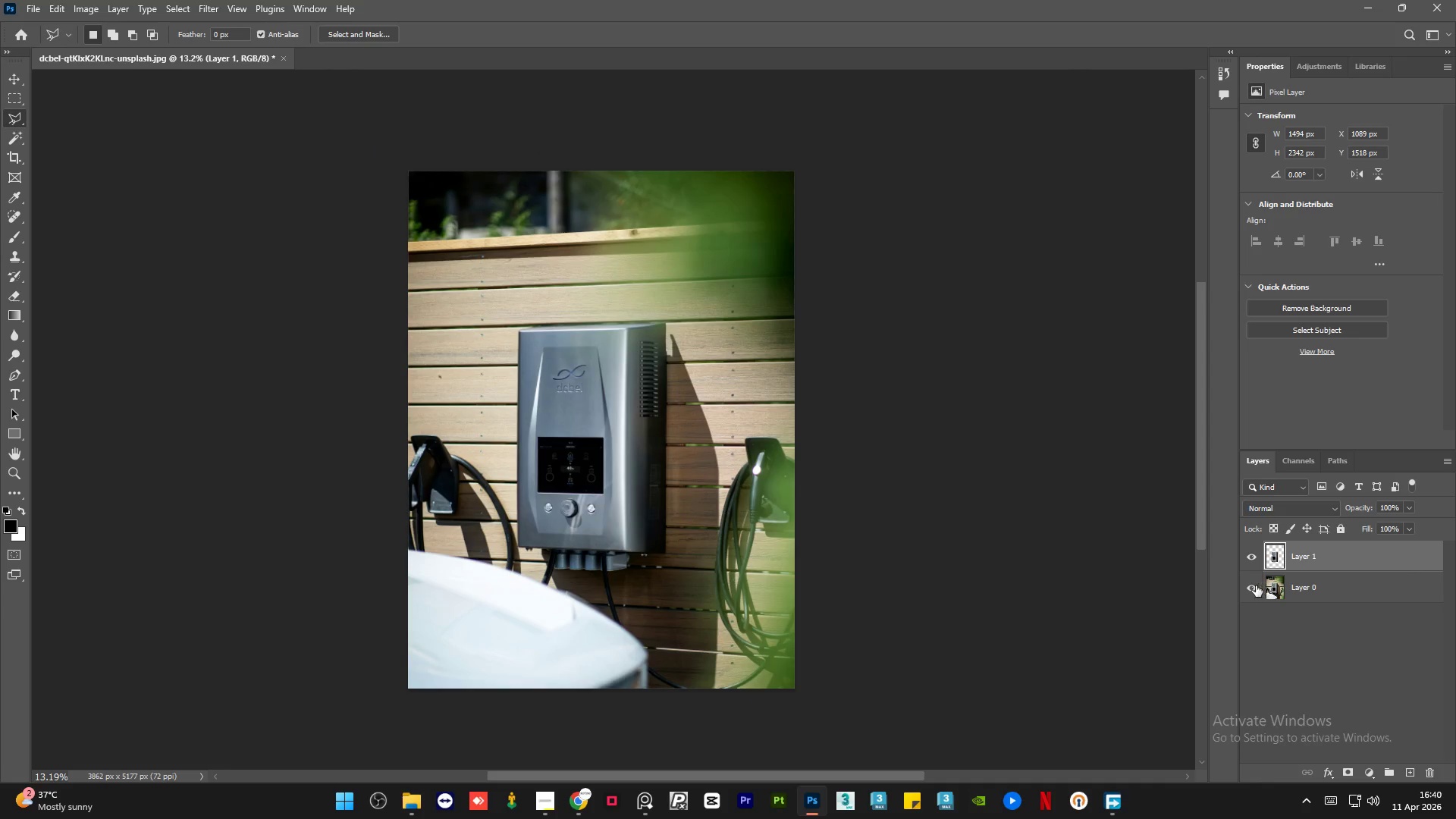 
left_click([1250, 588])
 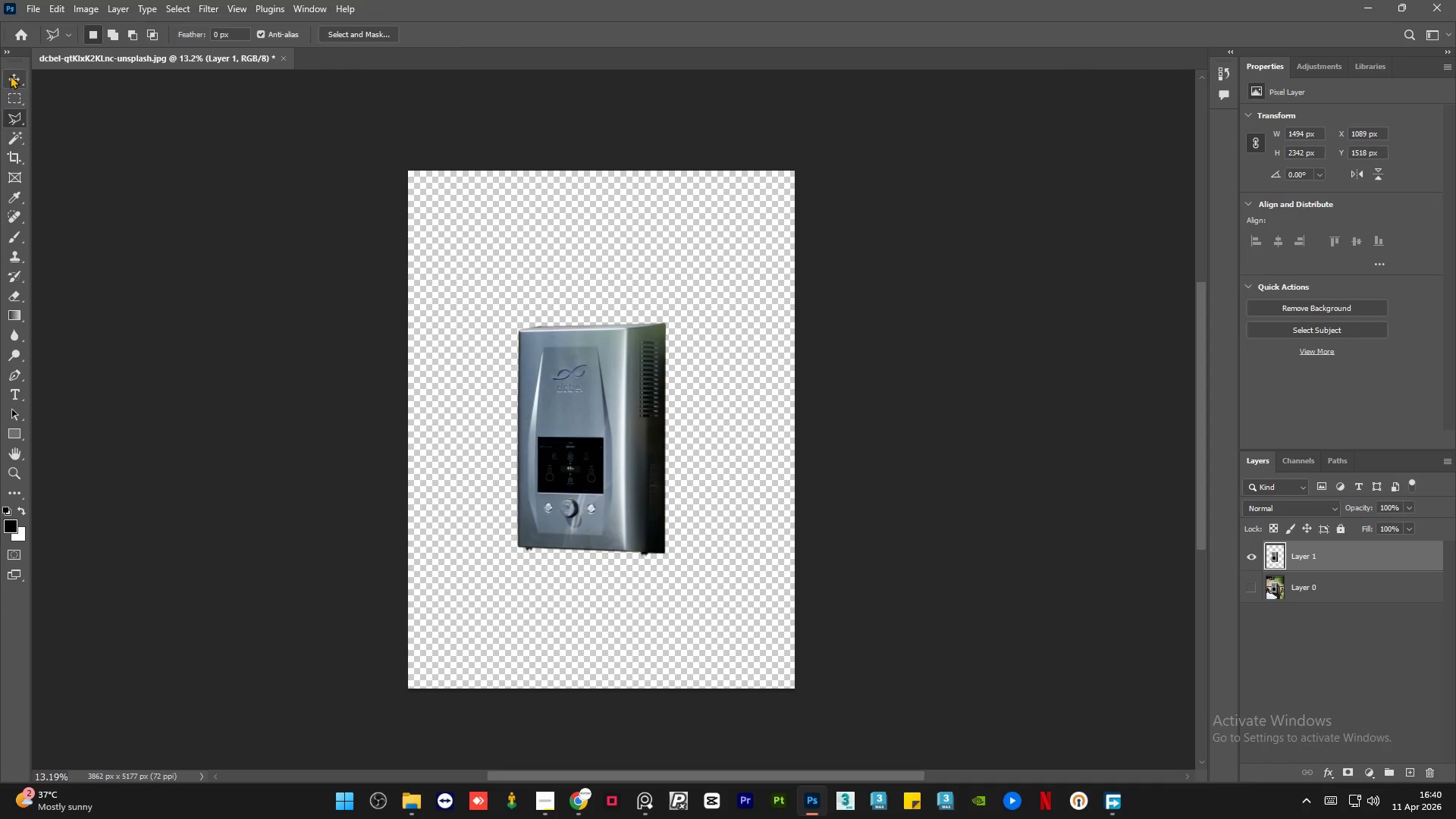 
double_click([117, 287])
 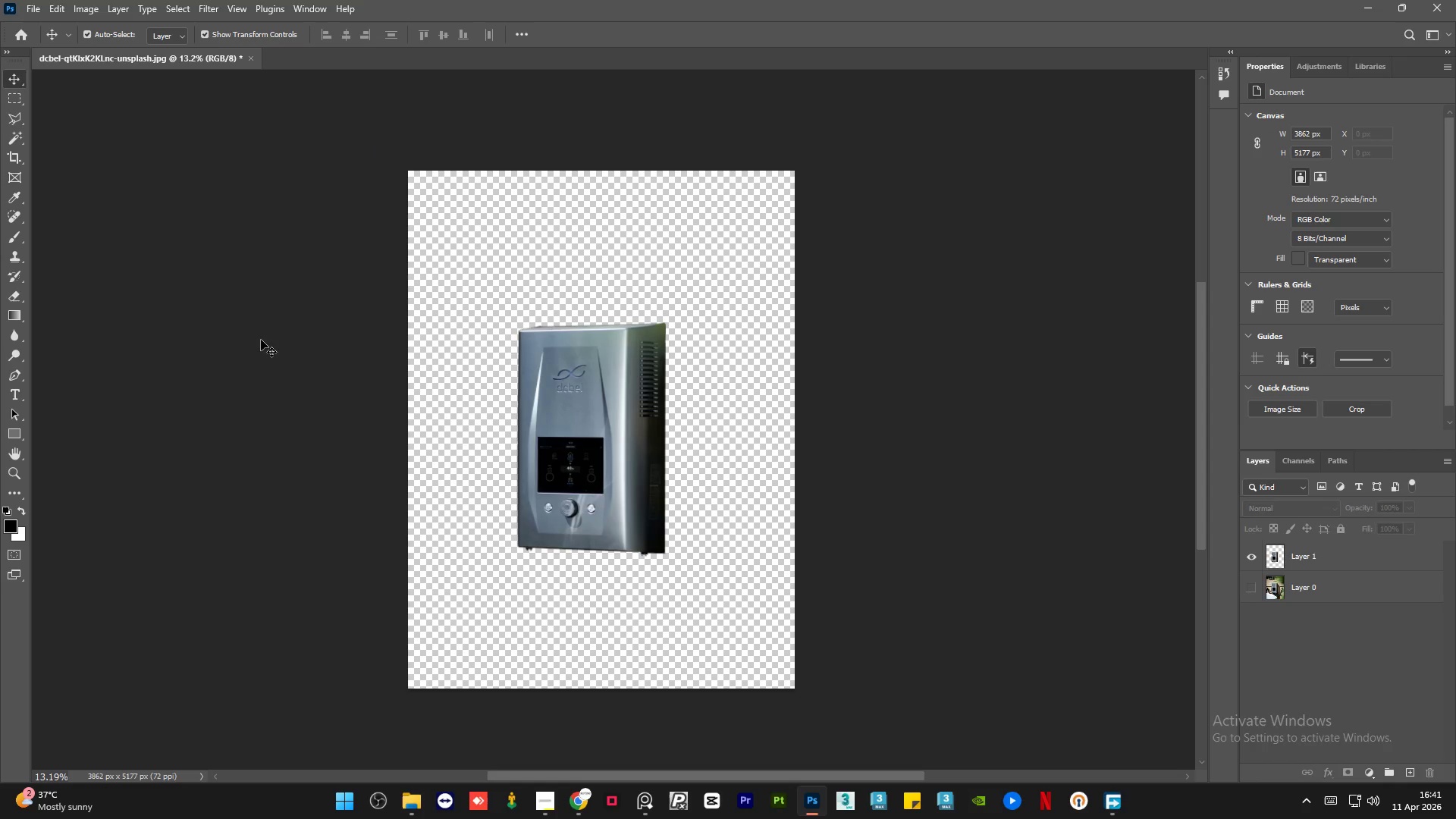 
hold_key(key=AltLeft, duration=1.52)
scroll: coordinate [604, 347], scroll_direction: up, amount: 12.0
 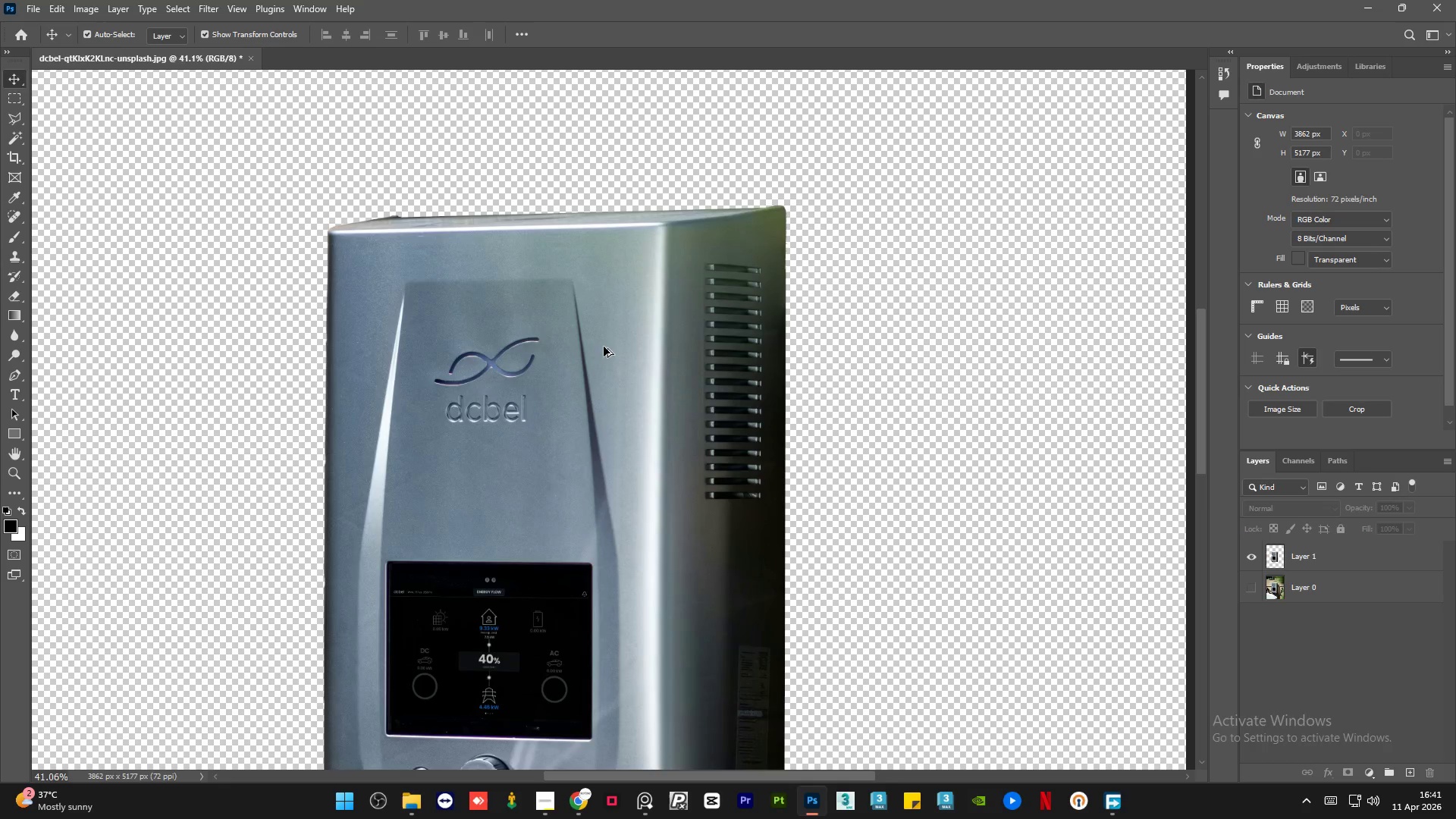 
key(Alt+AltLeft)
 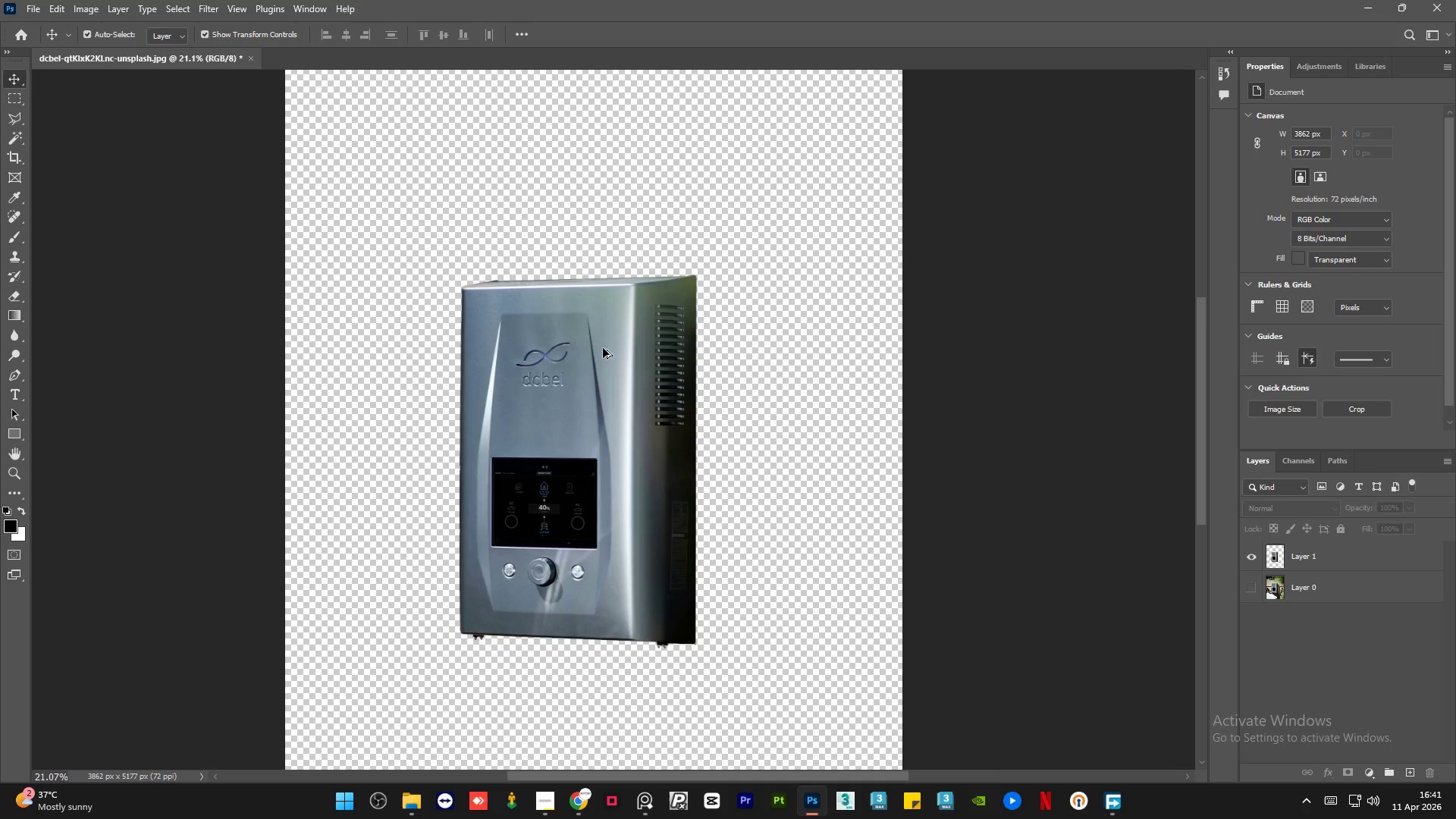 
key(Alt+AltLeft)
 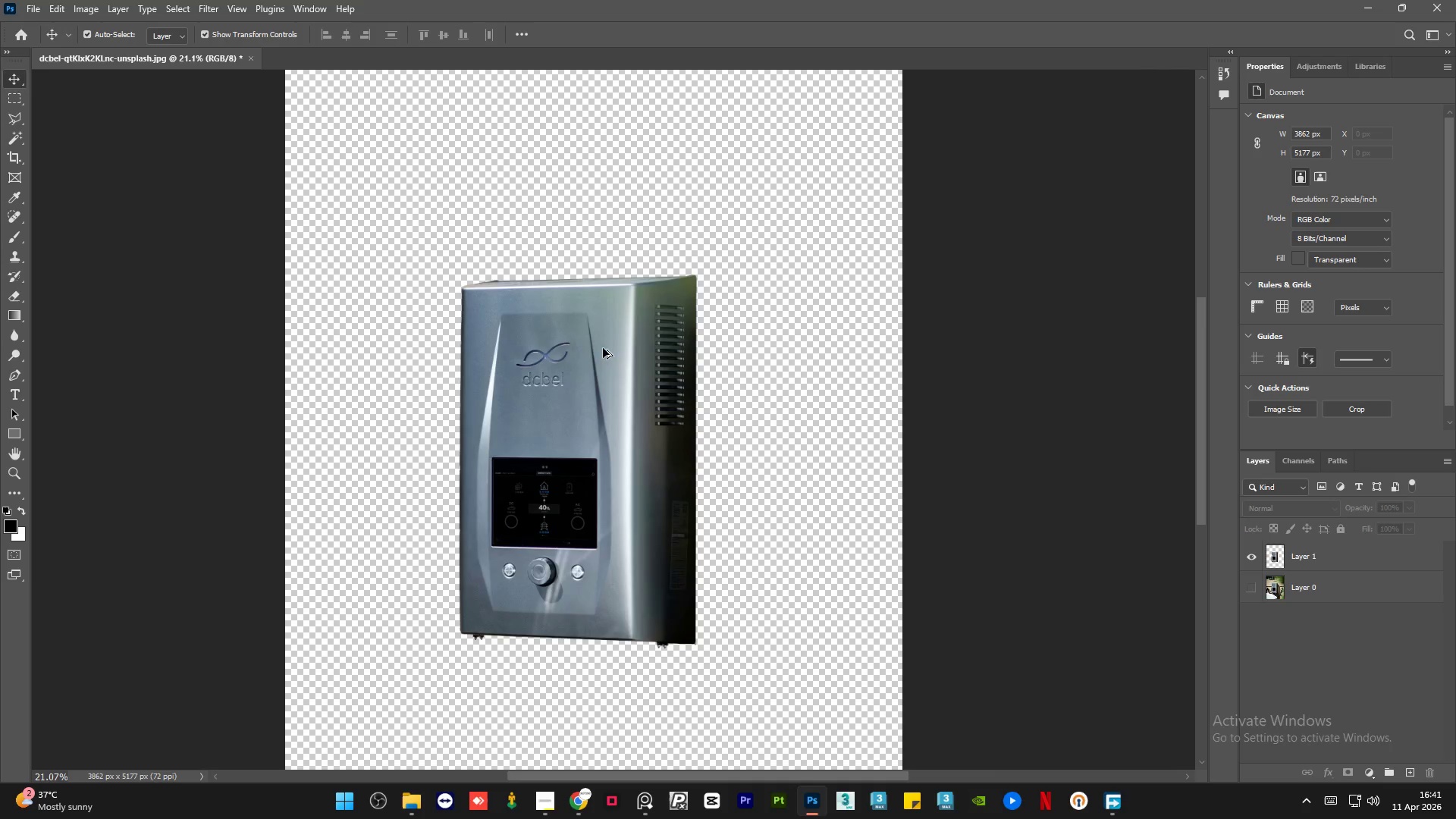 
key(Alt+AltLeft)
 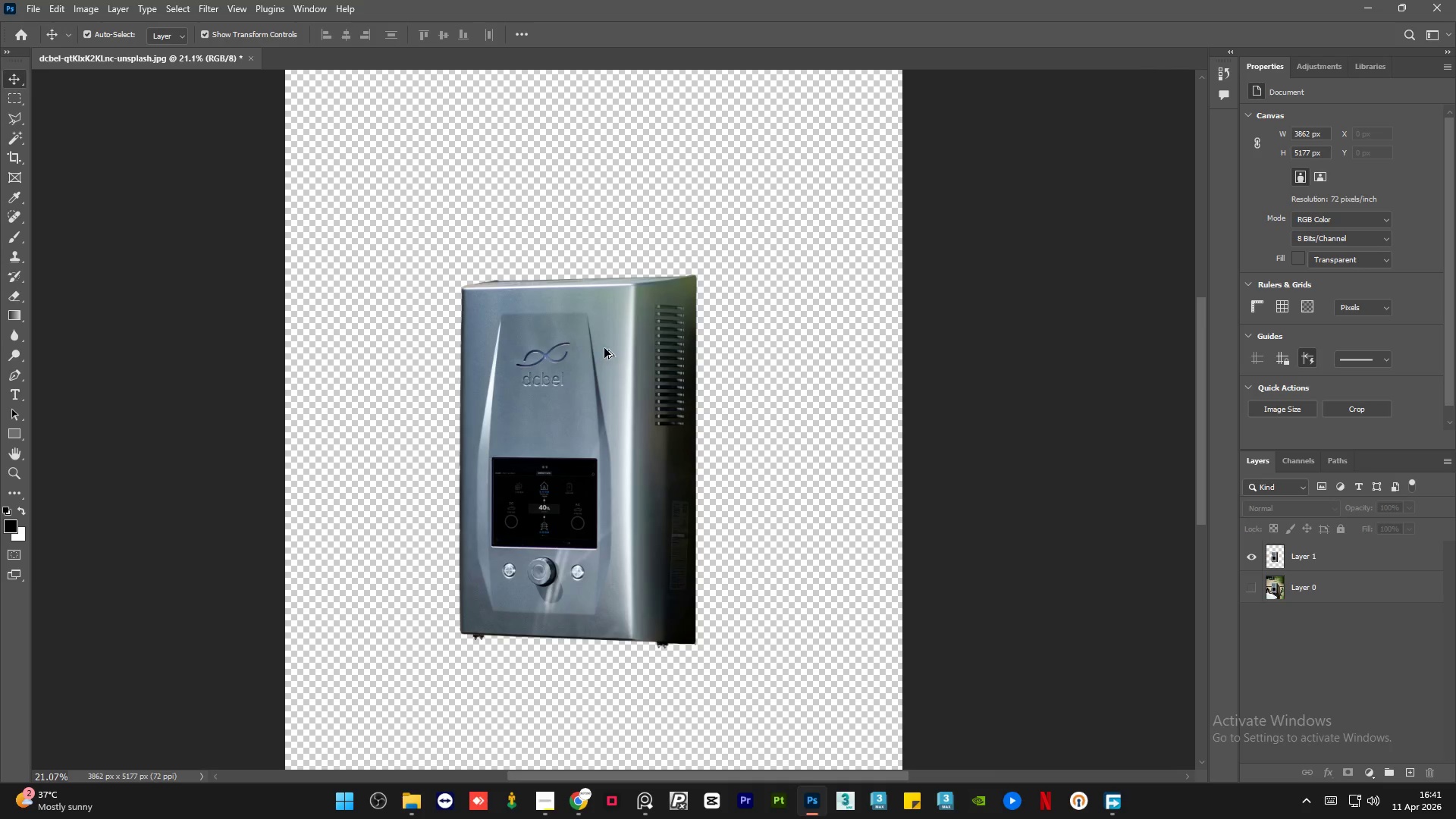 
key(Alt+AltLeft)
 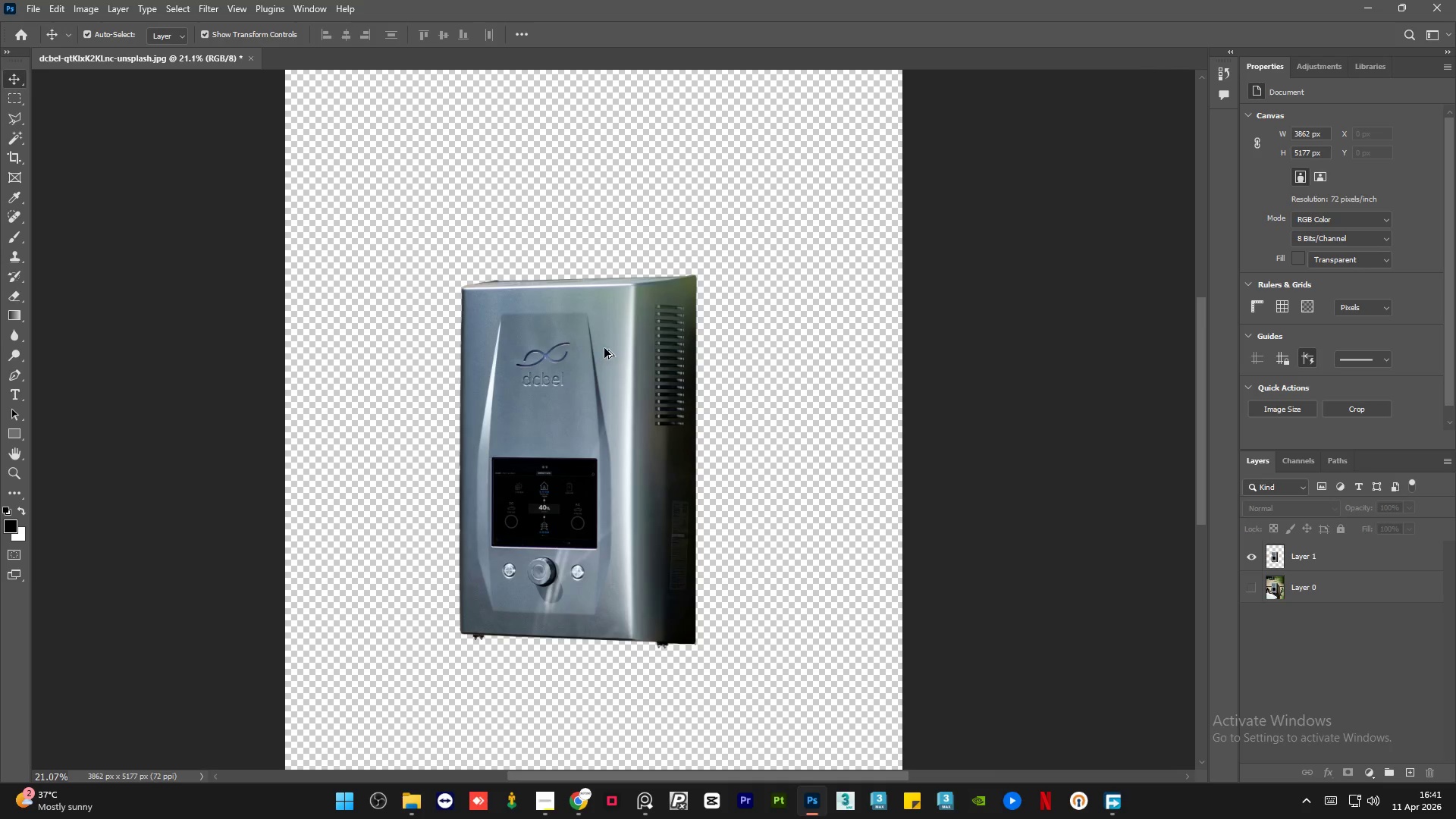 
key(Alt+AltLeft)
 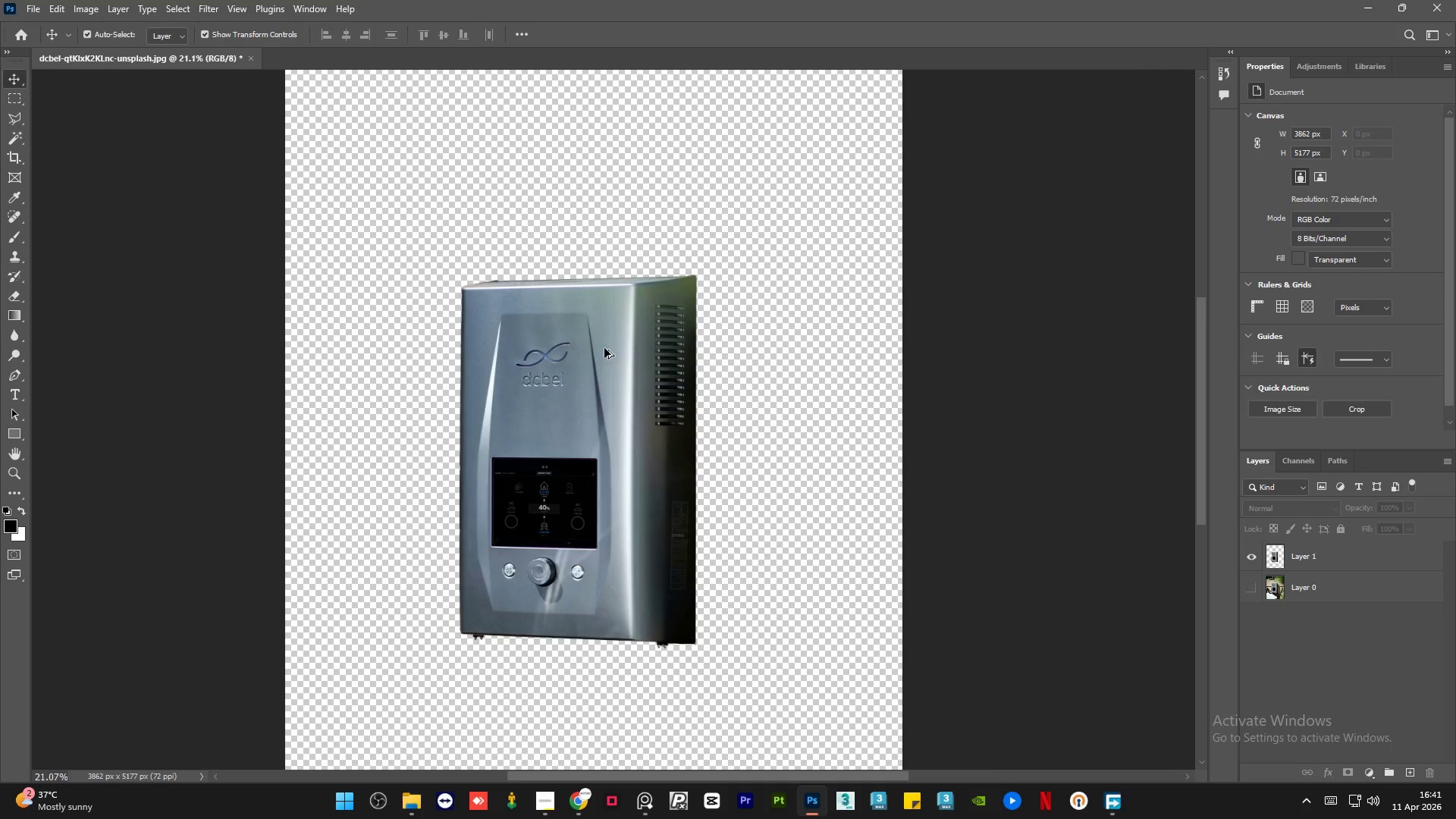 
key(Alt+AltLeft)
 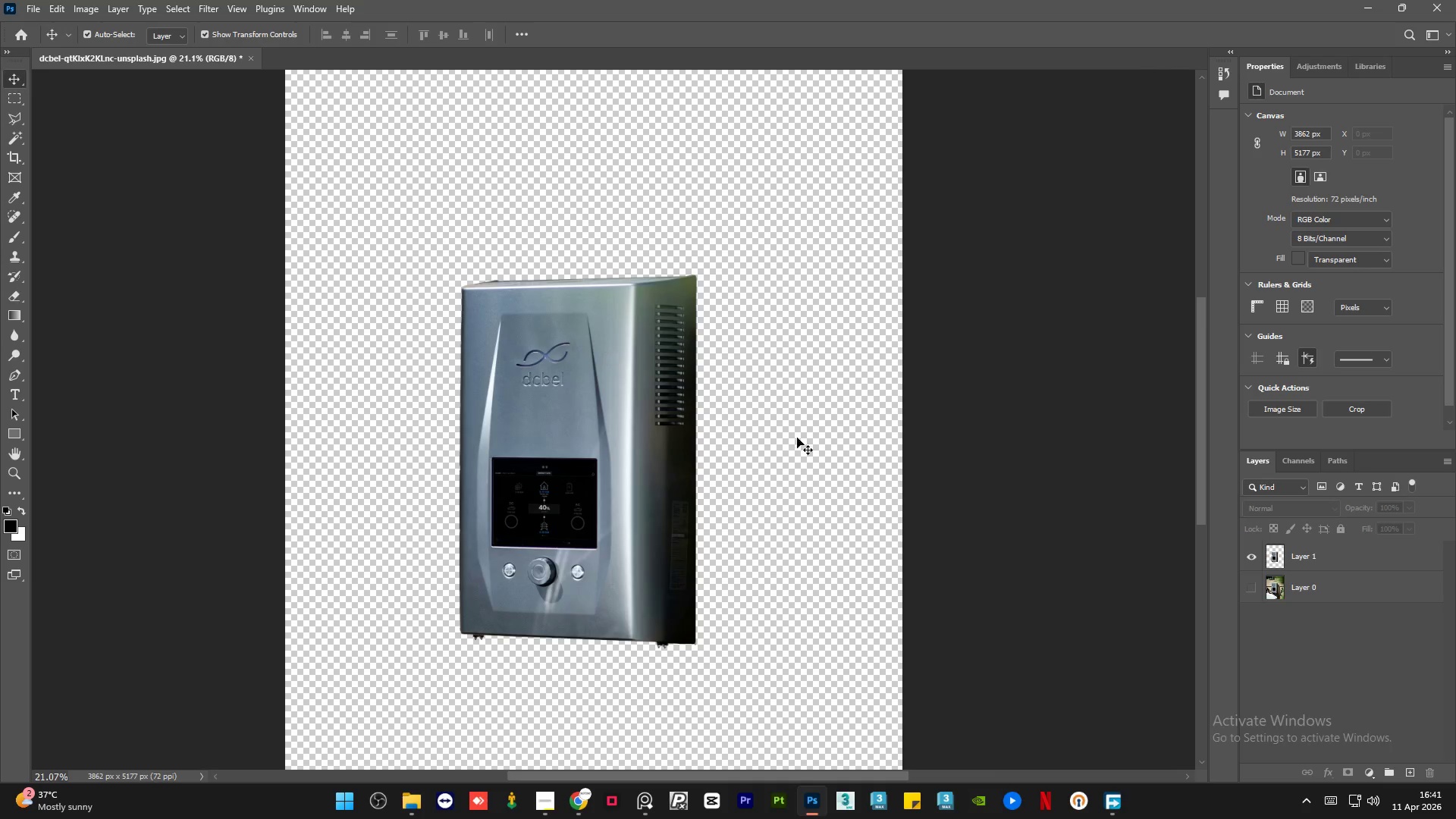 
key(Alt+AltLeft)
 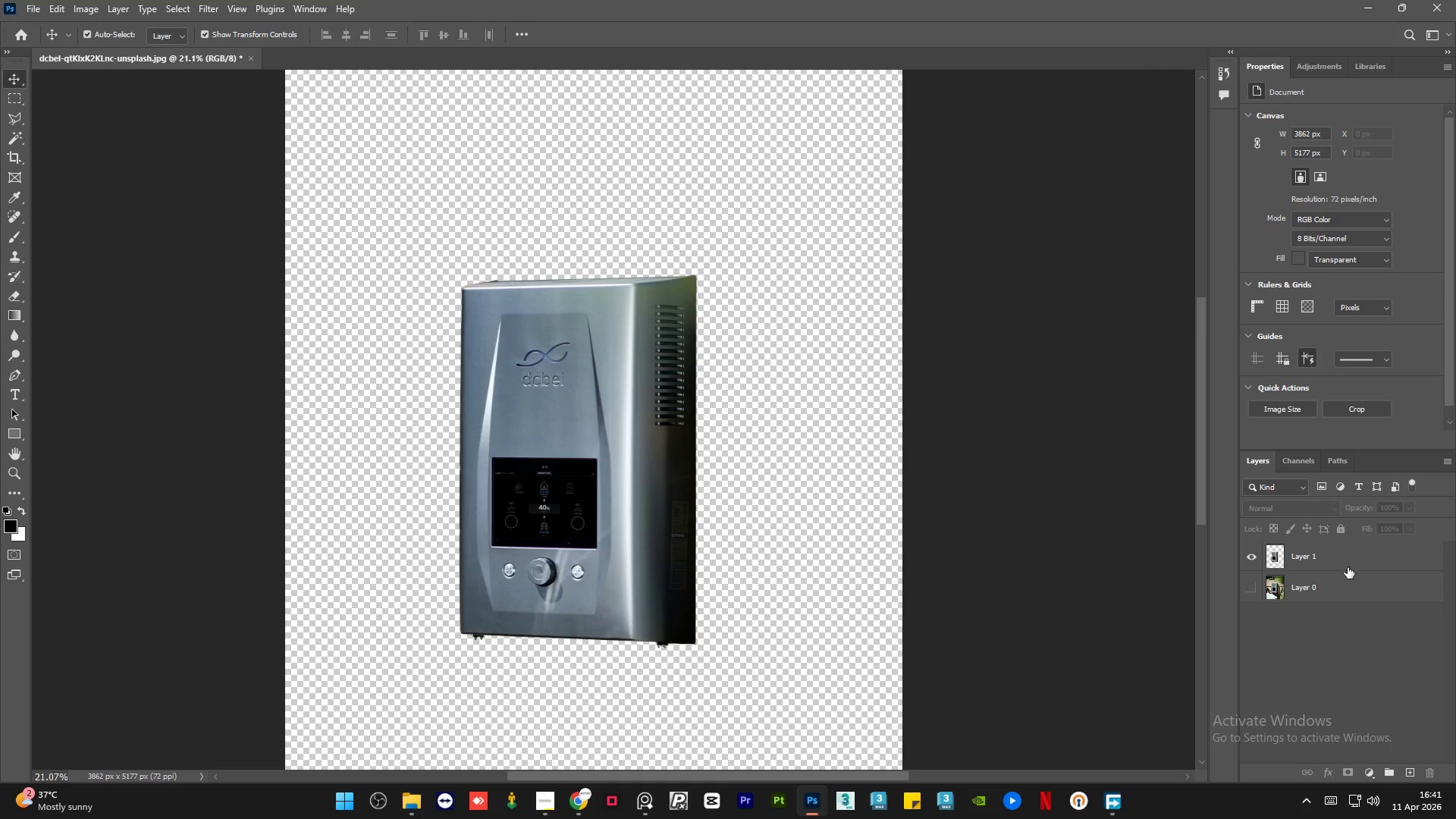 
scroll: coordinate [603, 348], scroll_direction: down, amount: 7.0
 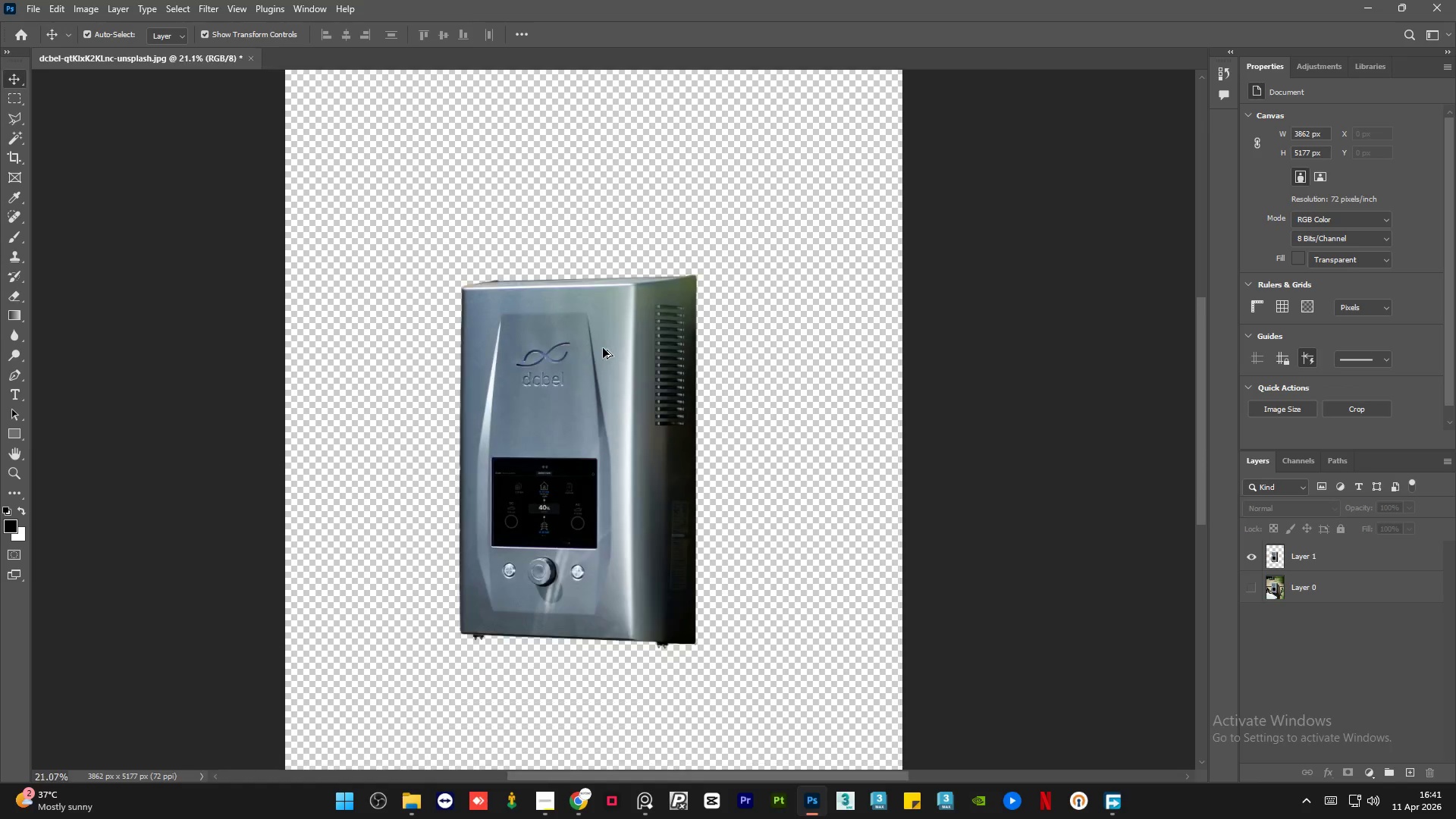 
left_click([1351, 557])
 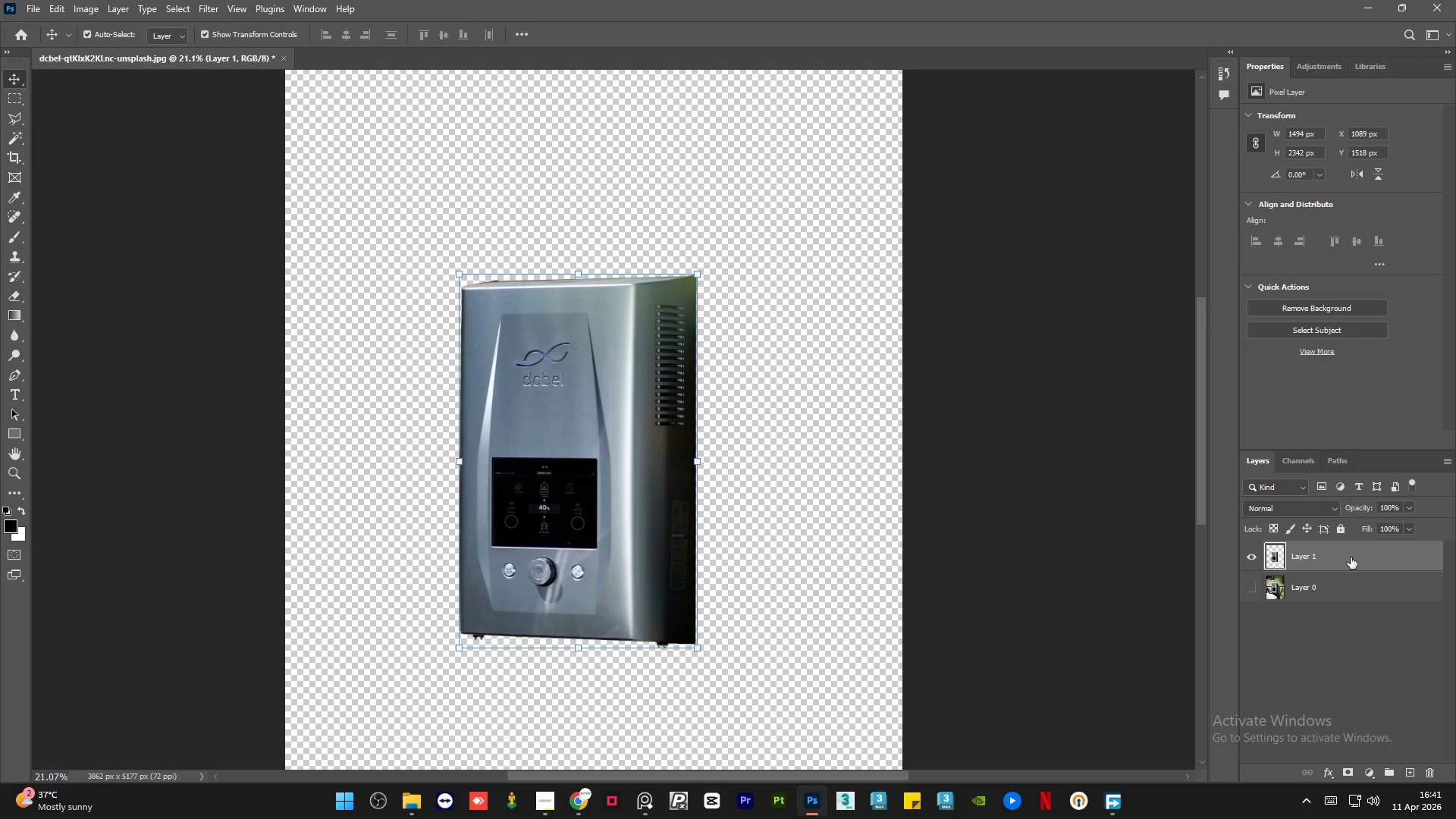 
wait(25.95)
 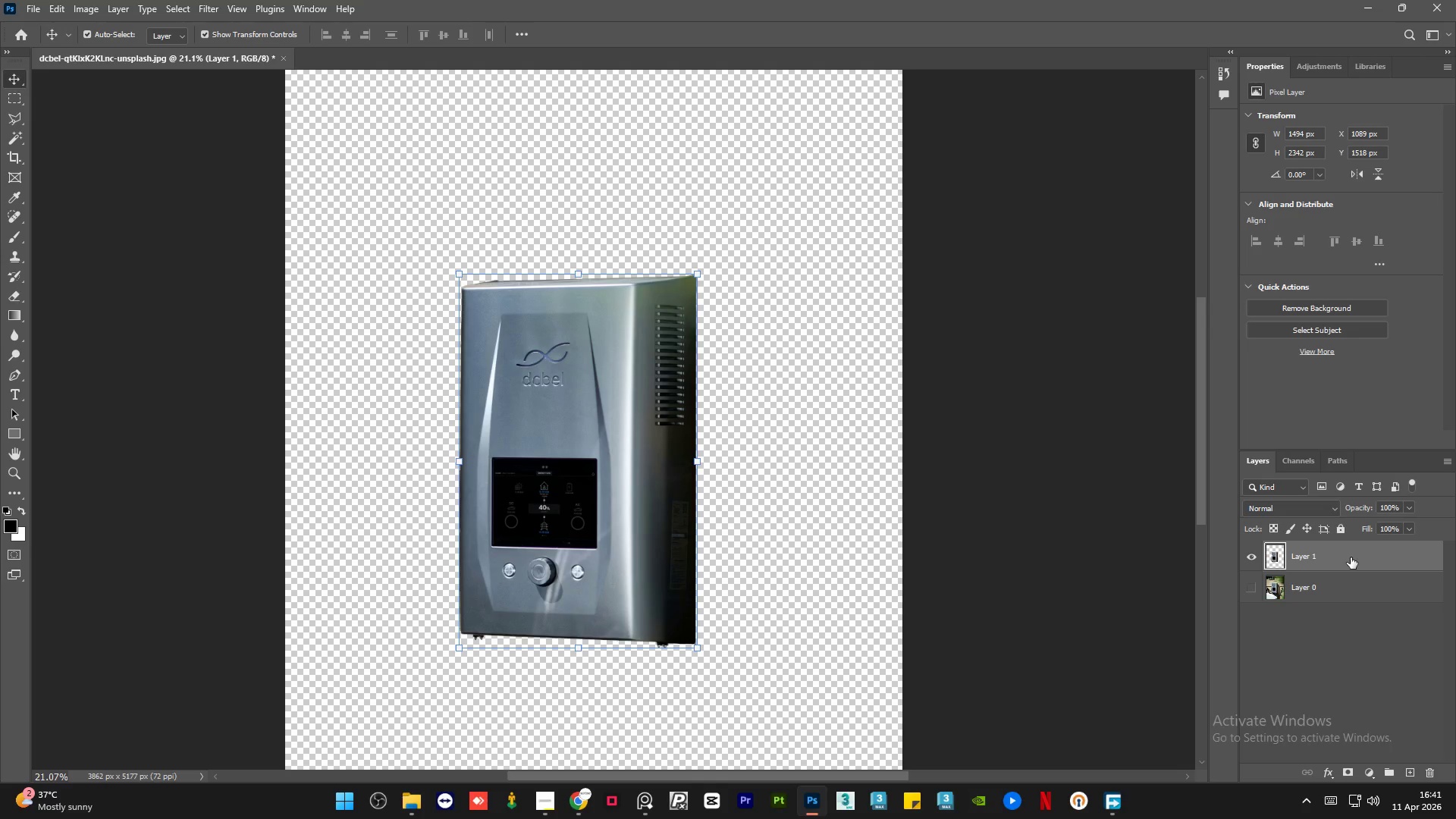 
scroll: coordinate [493, 411], scroll_direction: up, amount: 4.0
 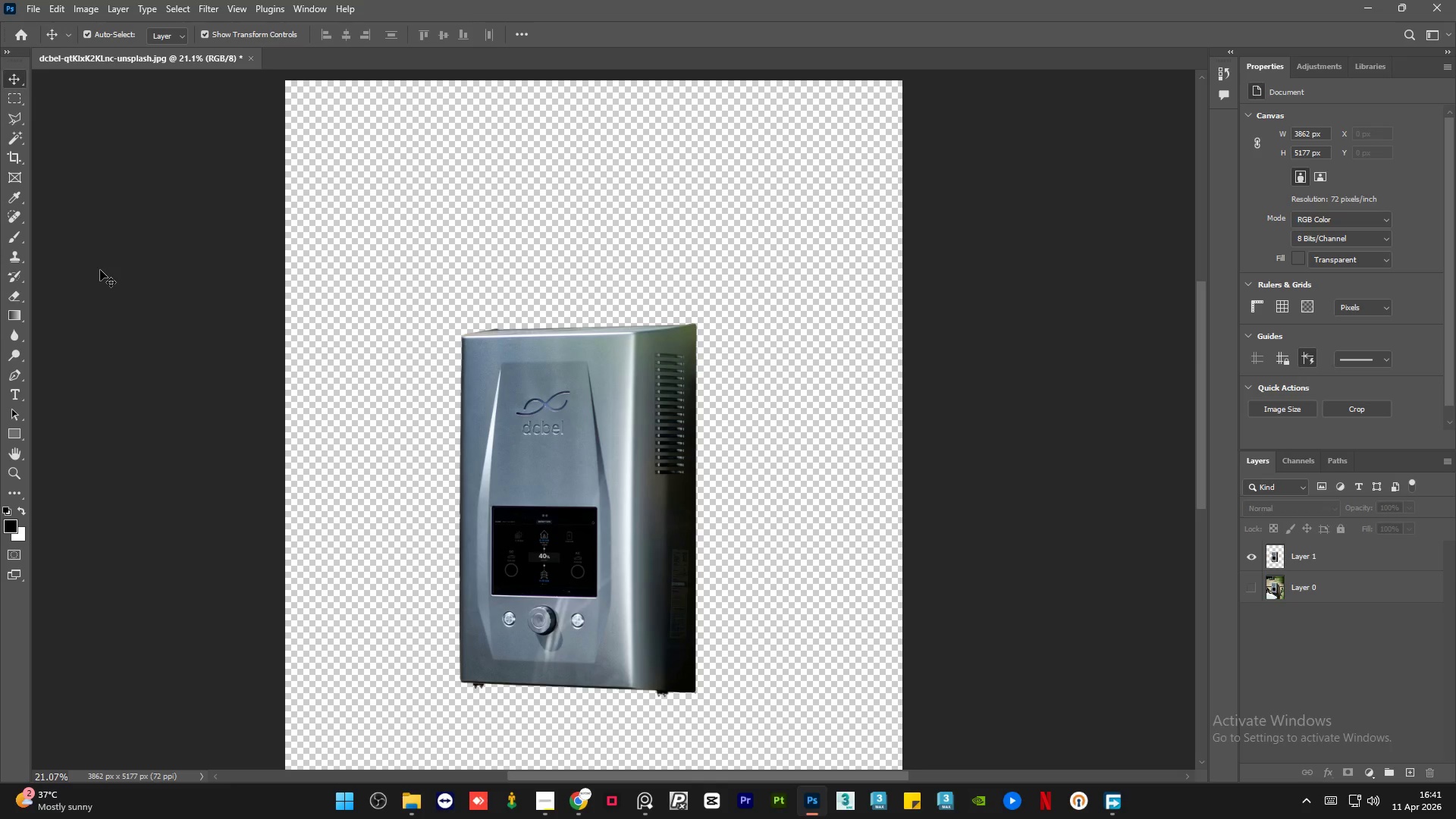 
wait(9.3)
 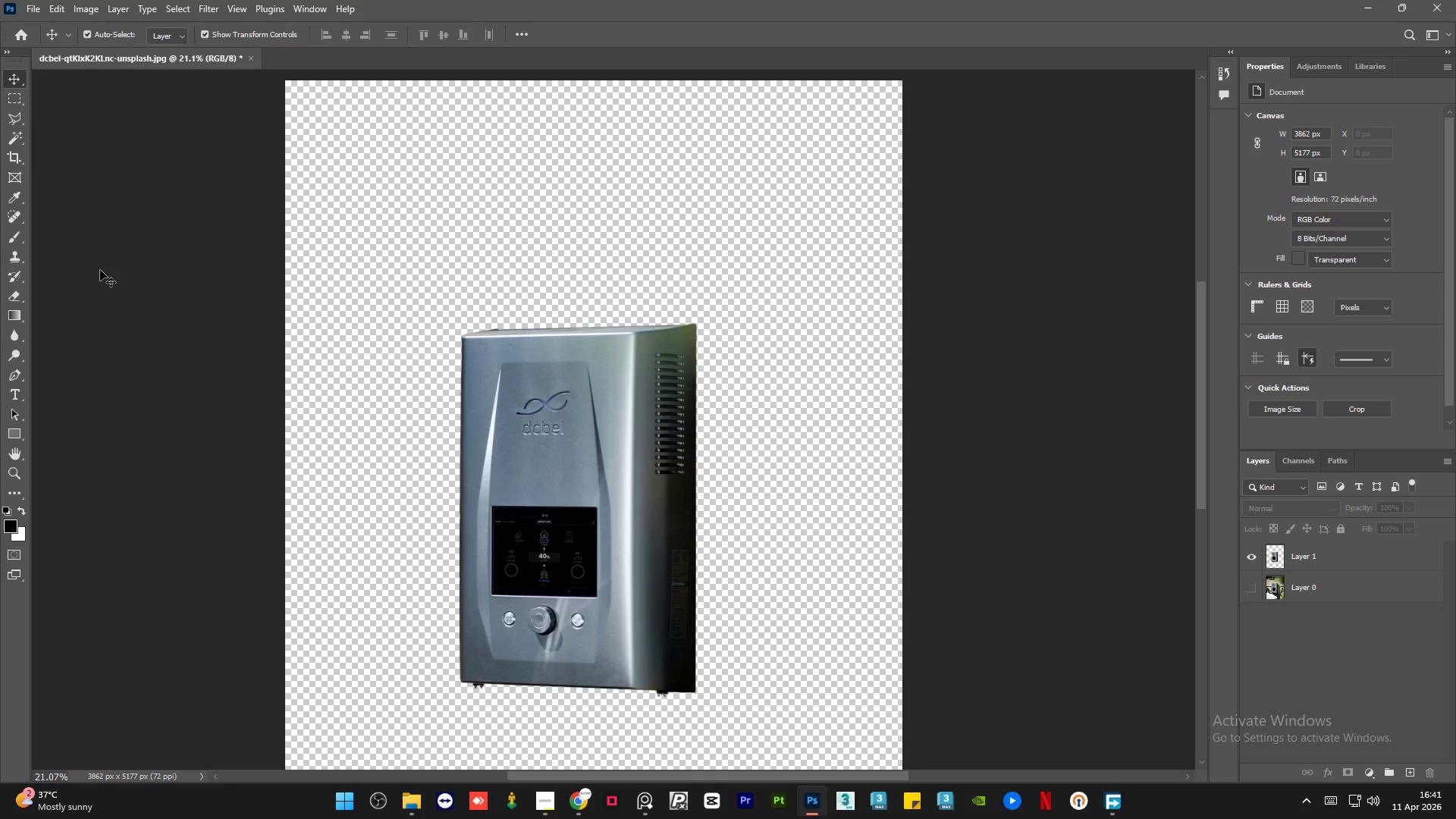 
scroll: coordinate [60, 273], scroll_direction: up, amount: 7.0
 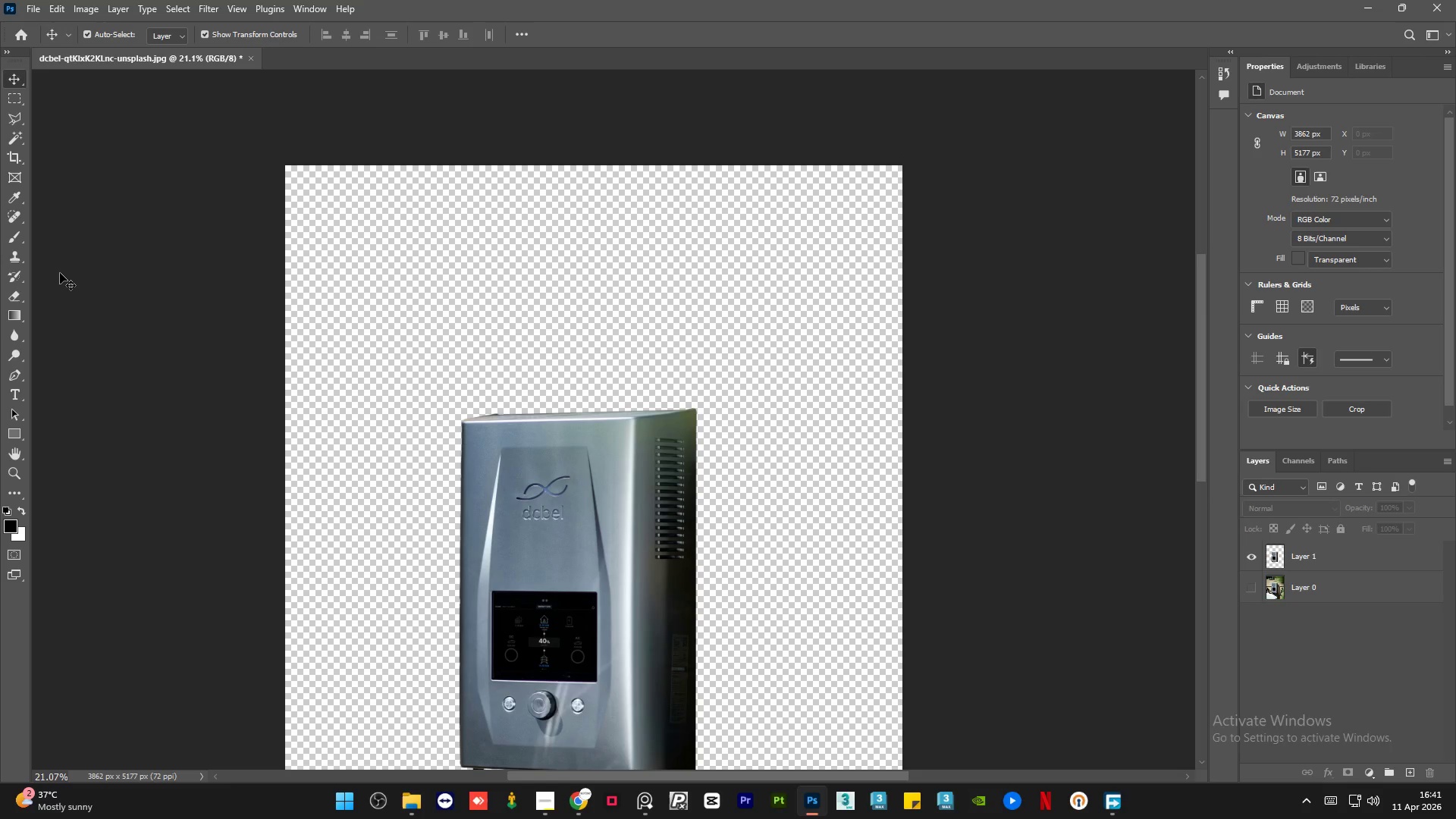 
wait(13.91)
 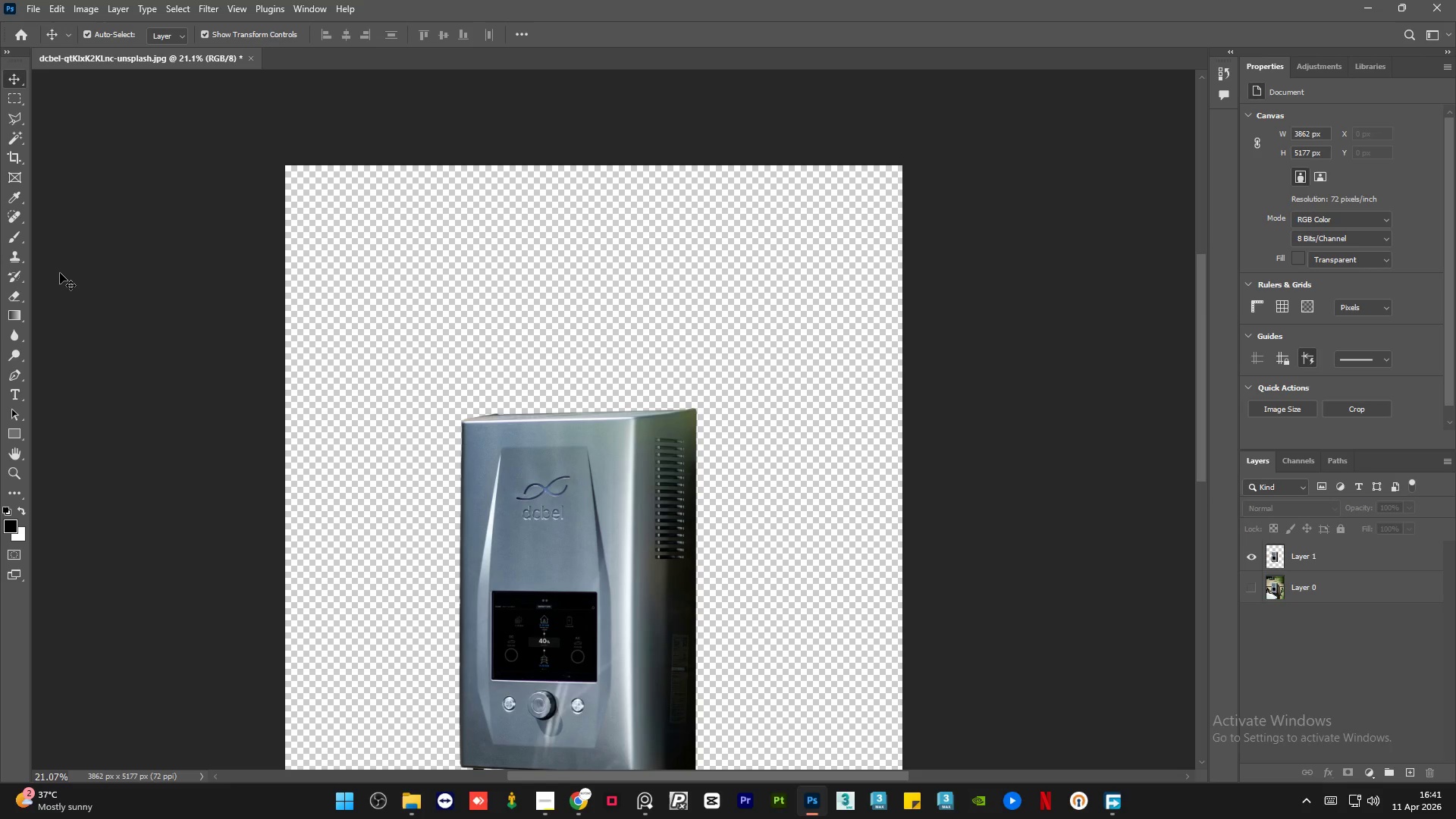 
scroll: coordinate [404, 468], scroll_direction: down, amount: 22.0
 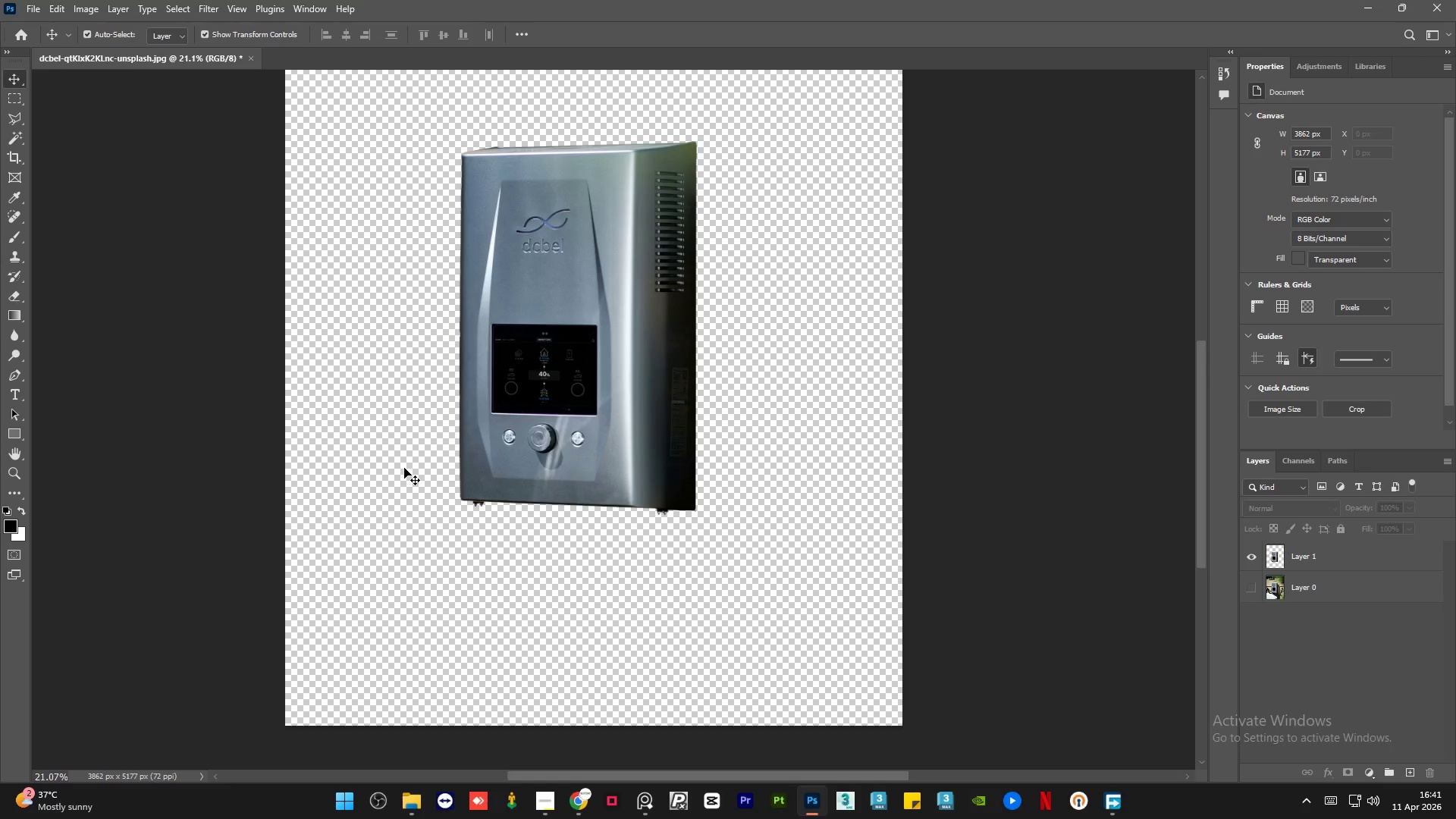 
scroll: coordinate [404, 468], scroll_direction: up, amount: 14.0
 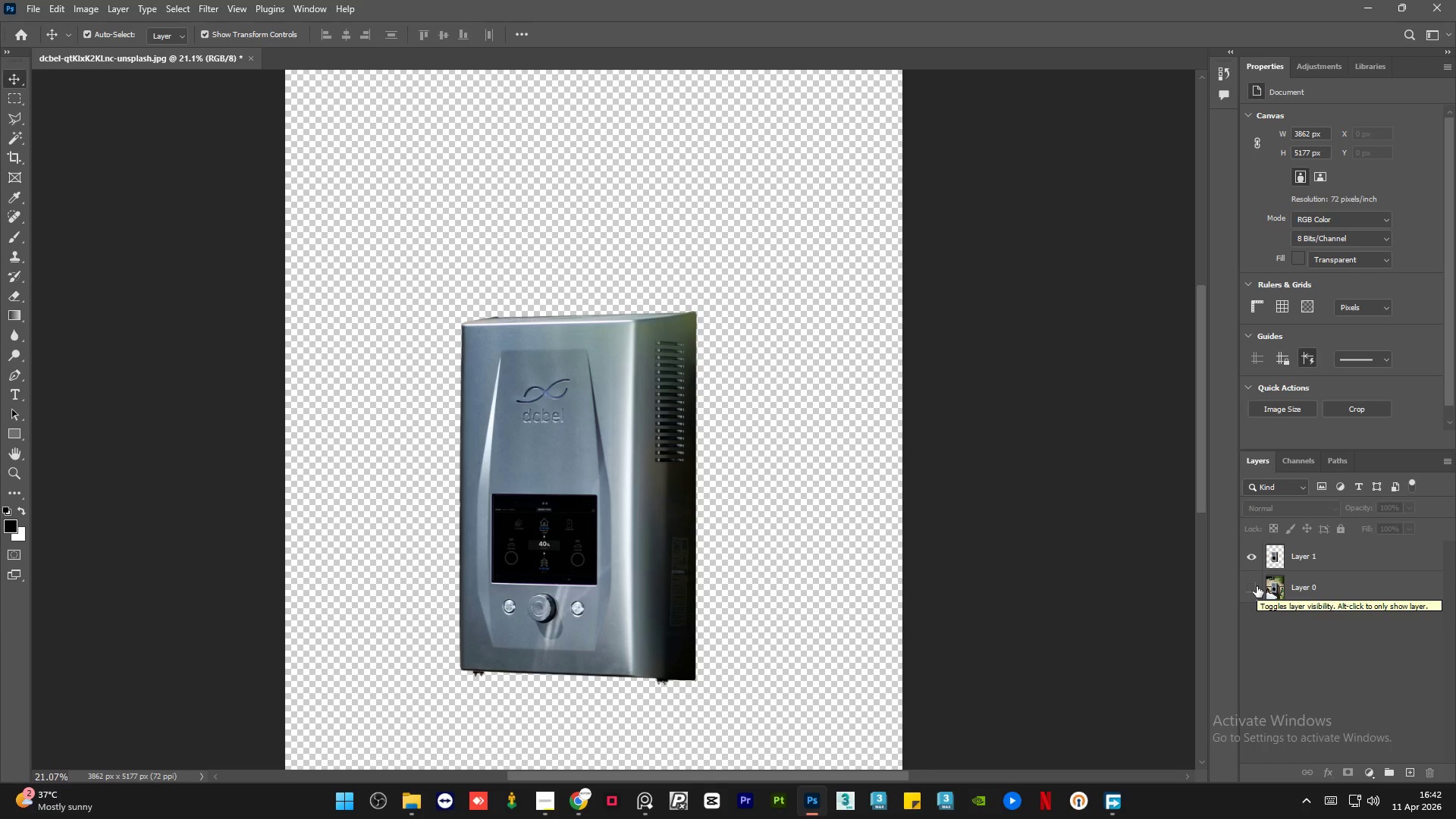 
left_click([1257, 586])
 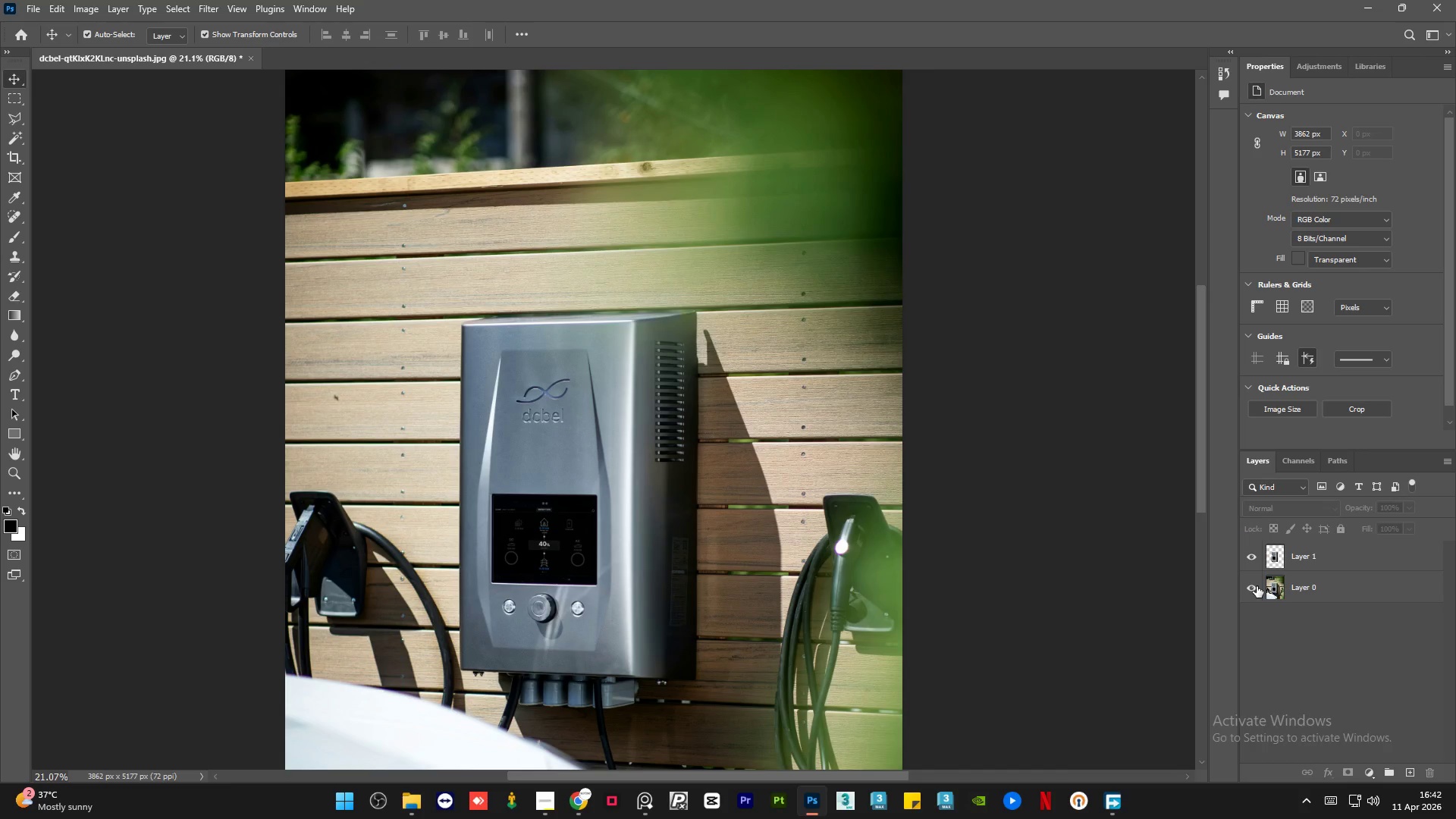 
wait(12.11)
 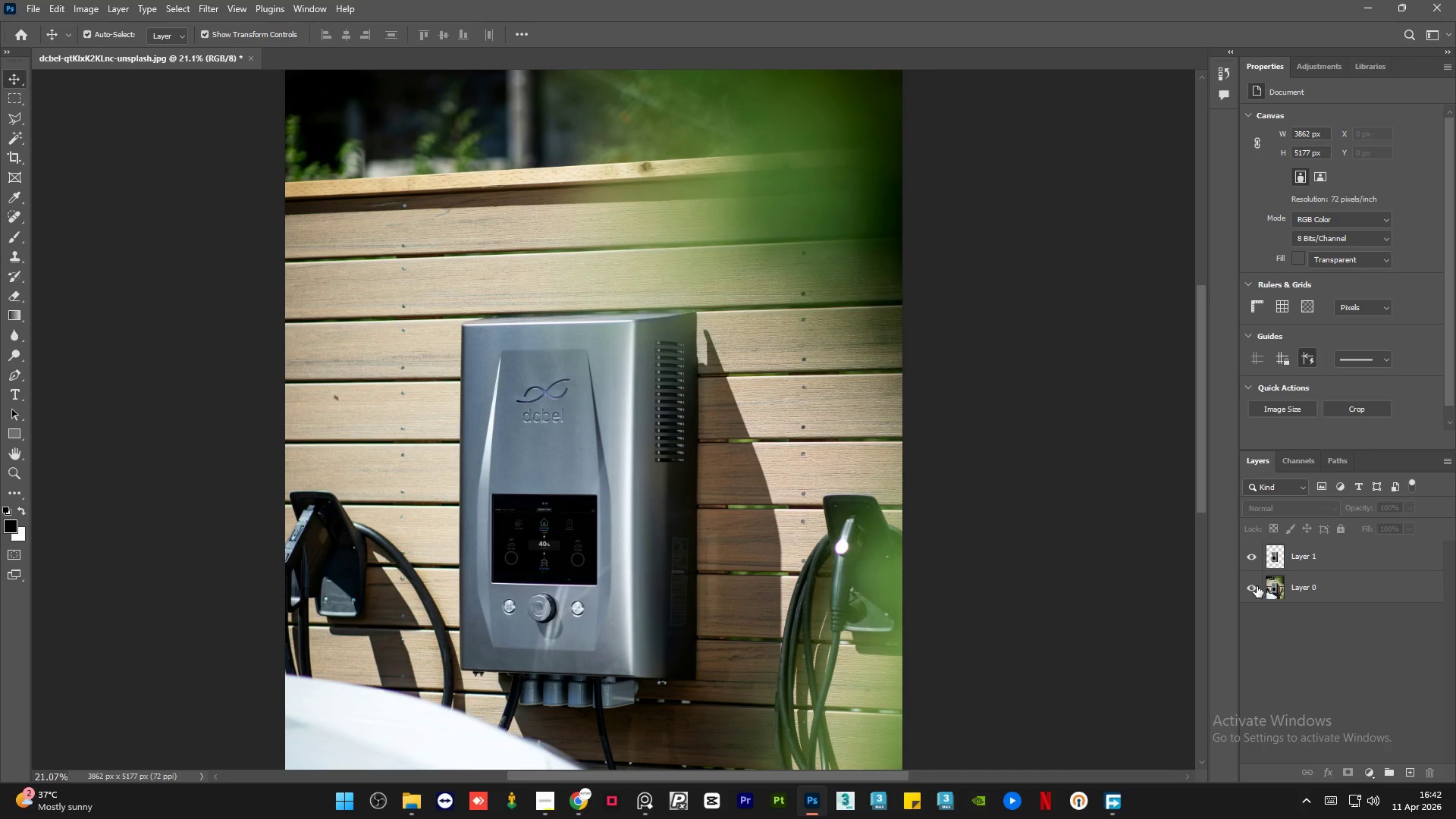 
left_click([1330, 589])
 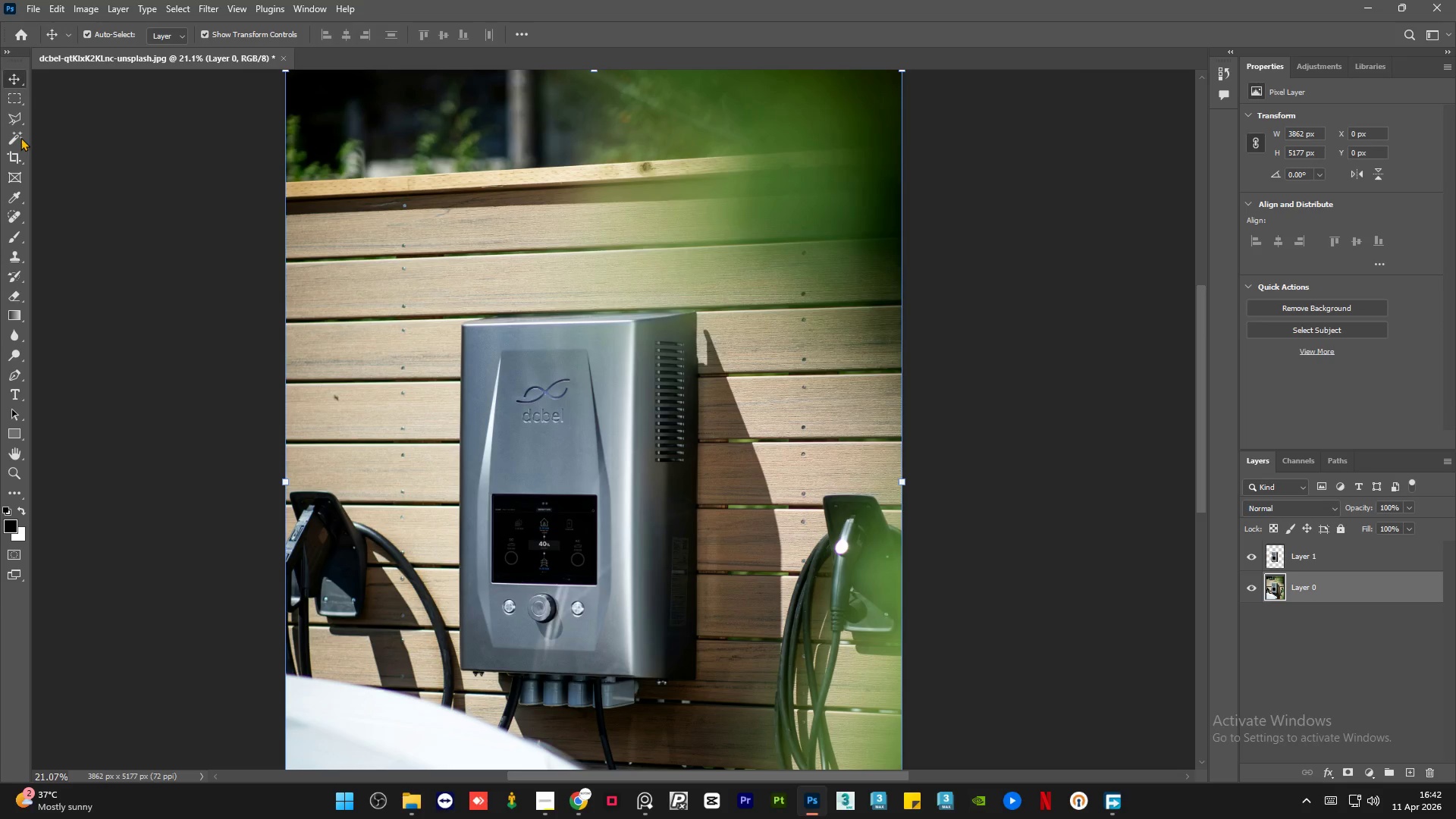 
left_click([16, 115])
 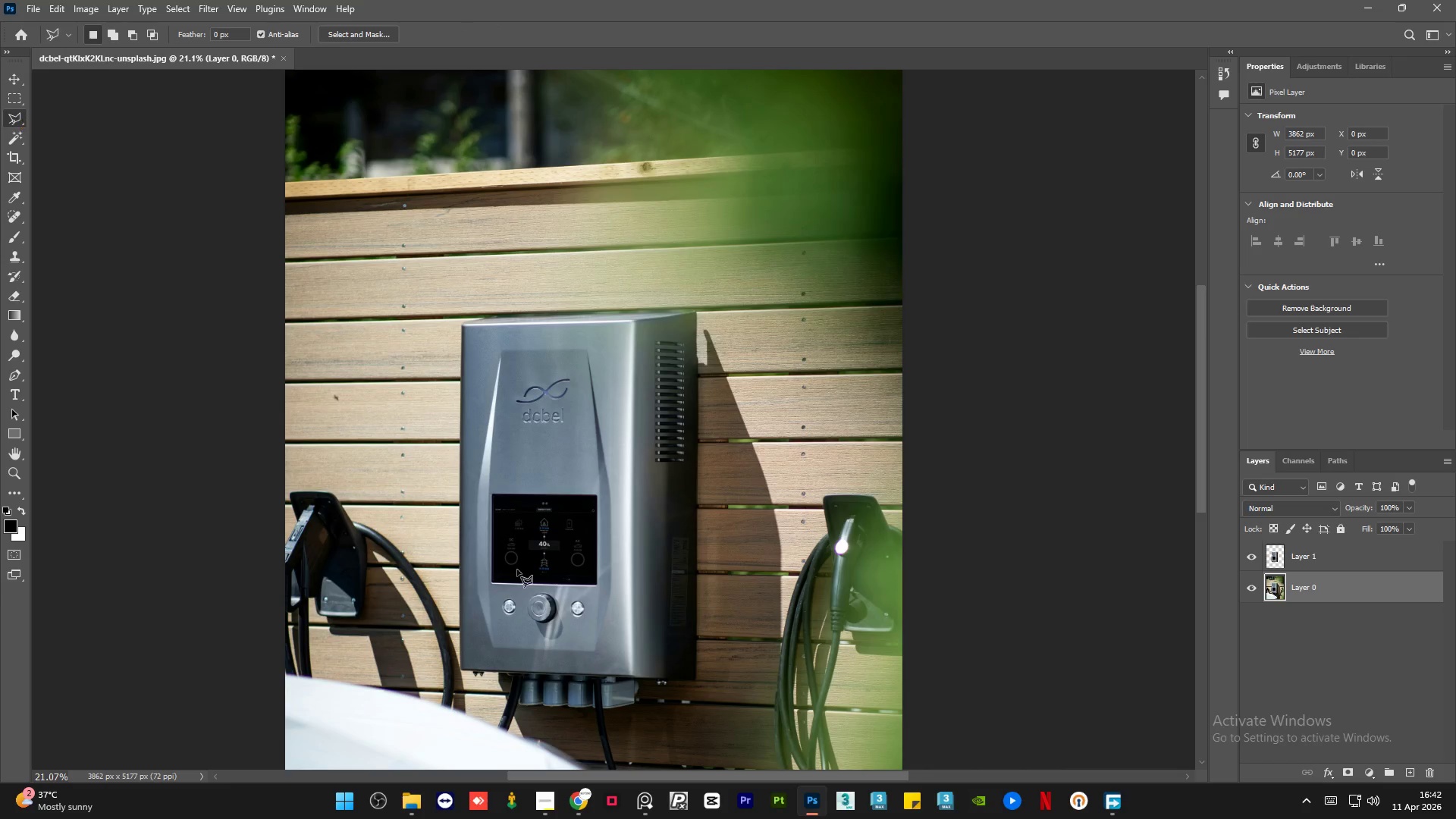 
hold_key(key=AltLeft, duration=1.33)
scroll: coordinate [577, 742], scroll_direction: up, amount: 21.0
 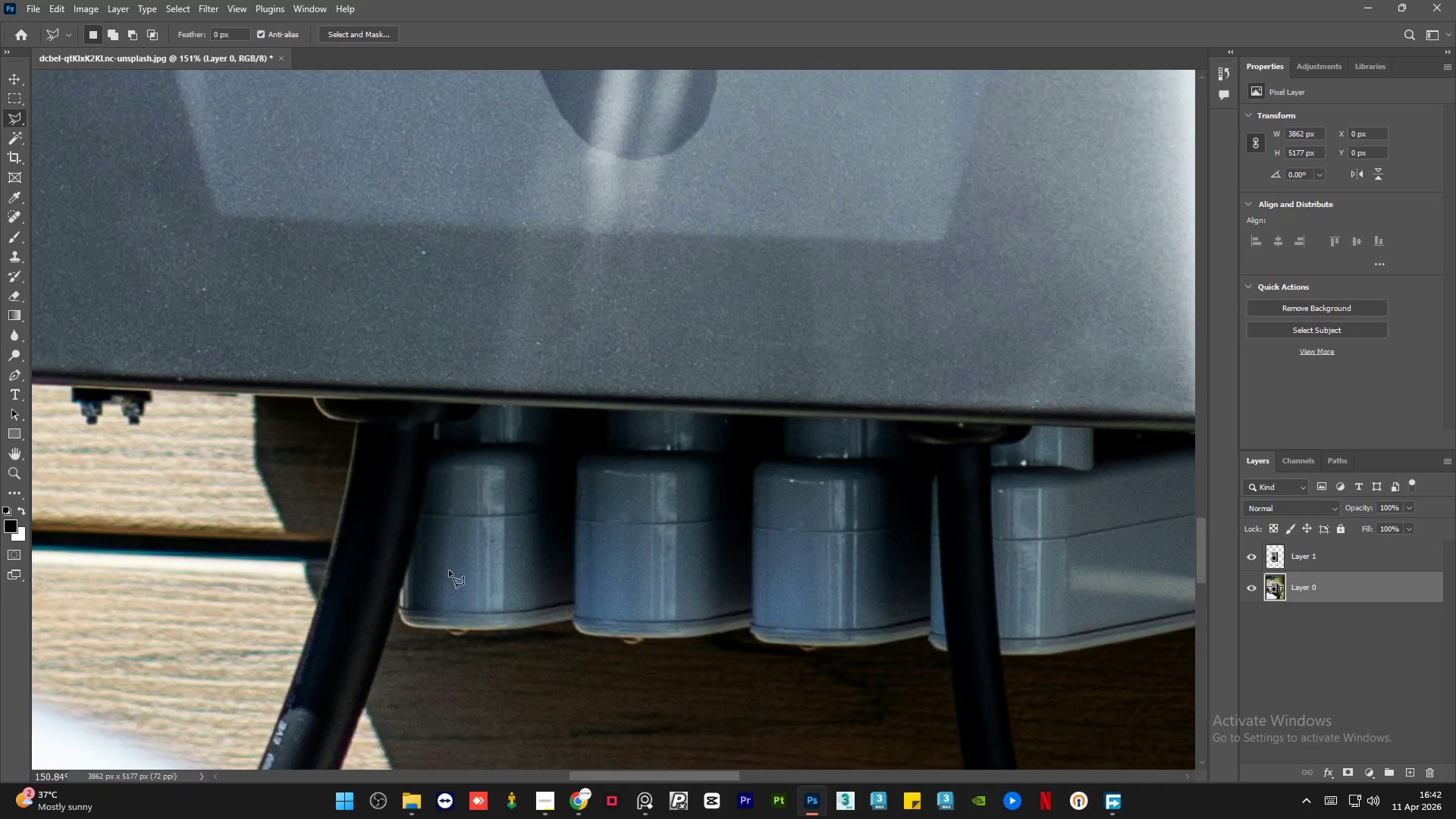 
hold_key(key=AltLeft, duration=0.94)
 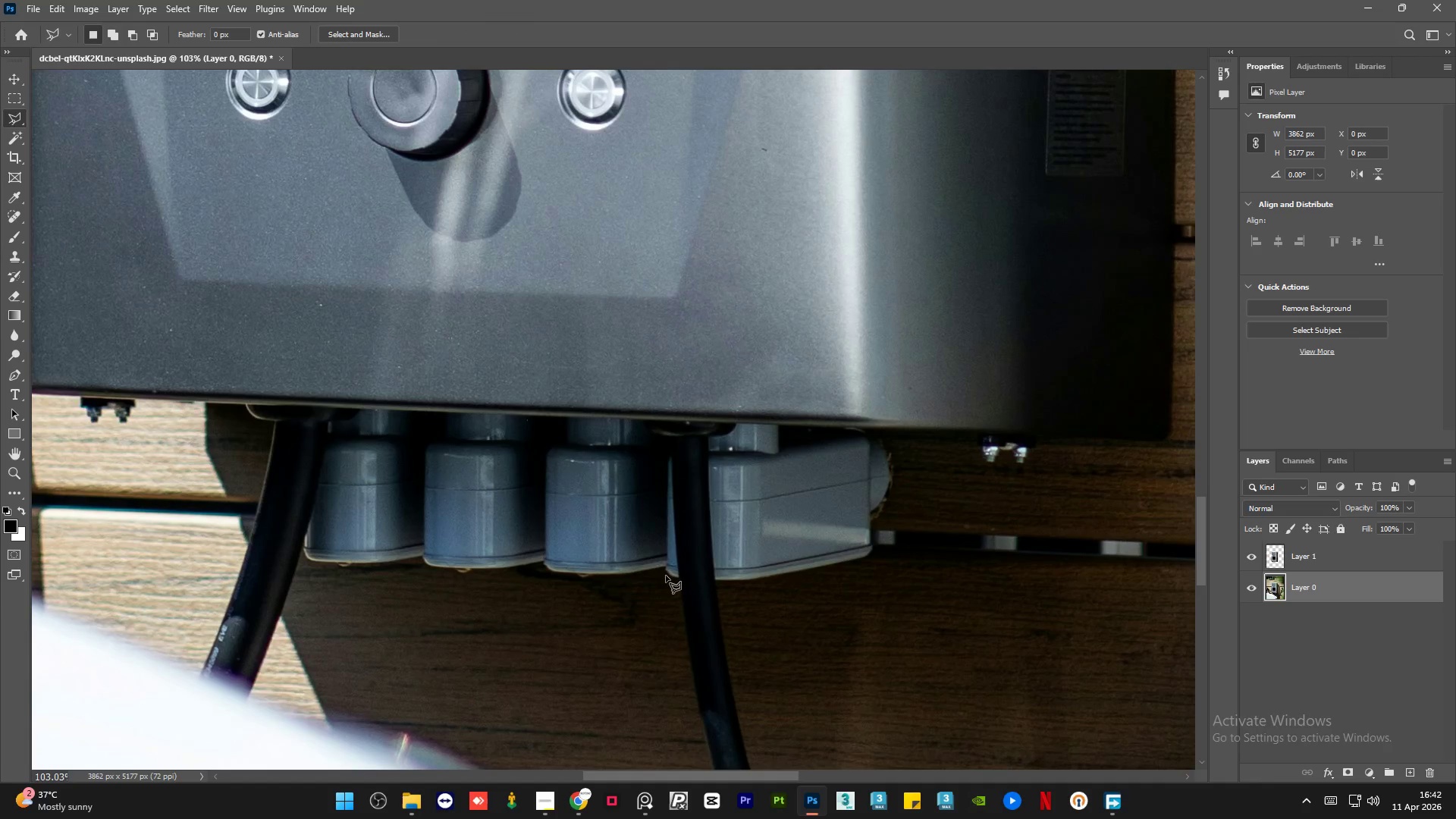 
hold_key(key=AltLeft, duration=3.98)
 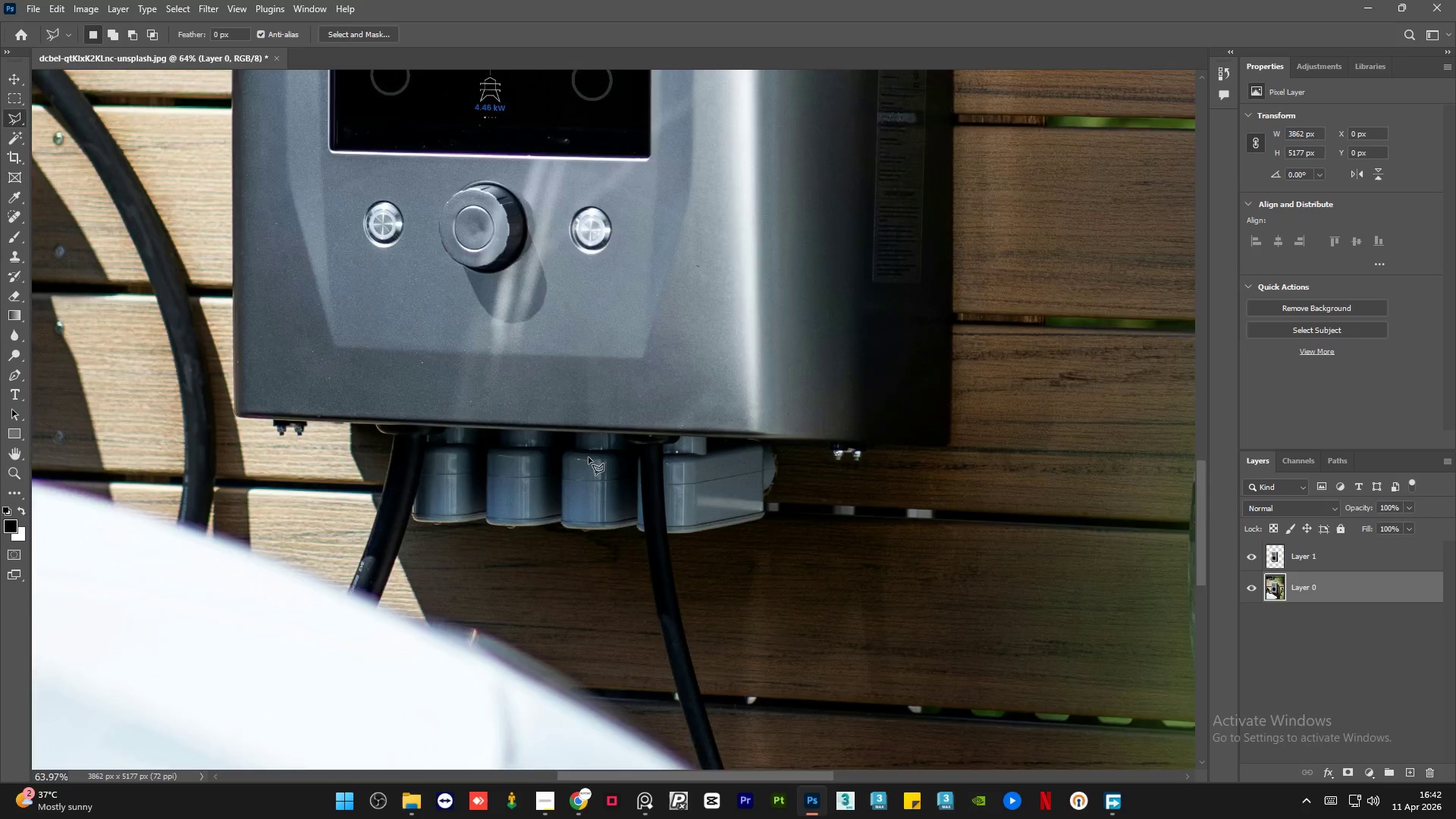 
scroll: coordinate [666, 576], scroll_direction: down, amount: 3.0
 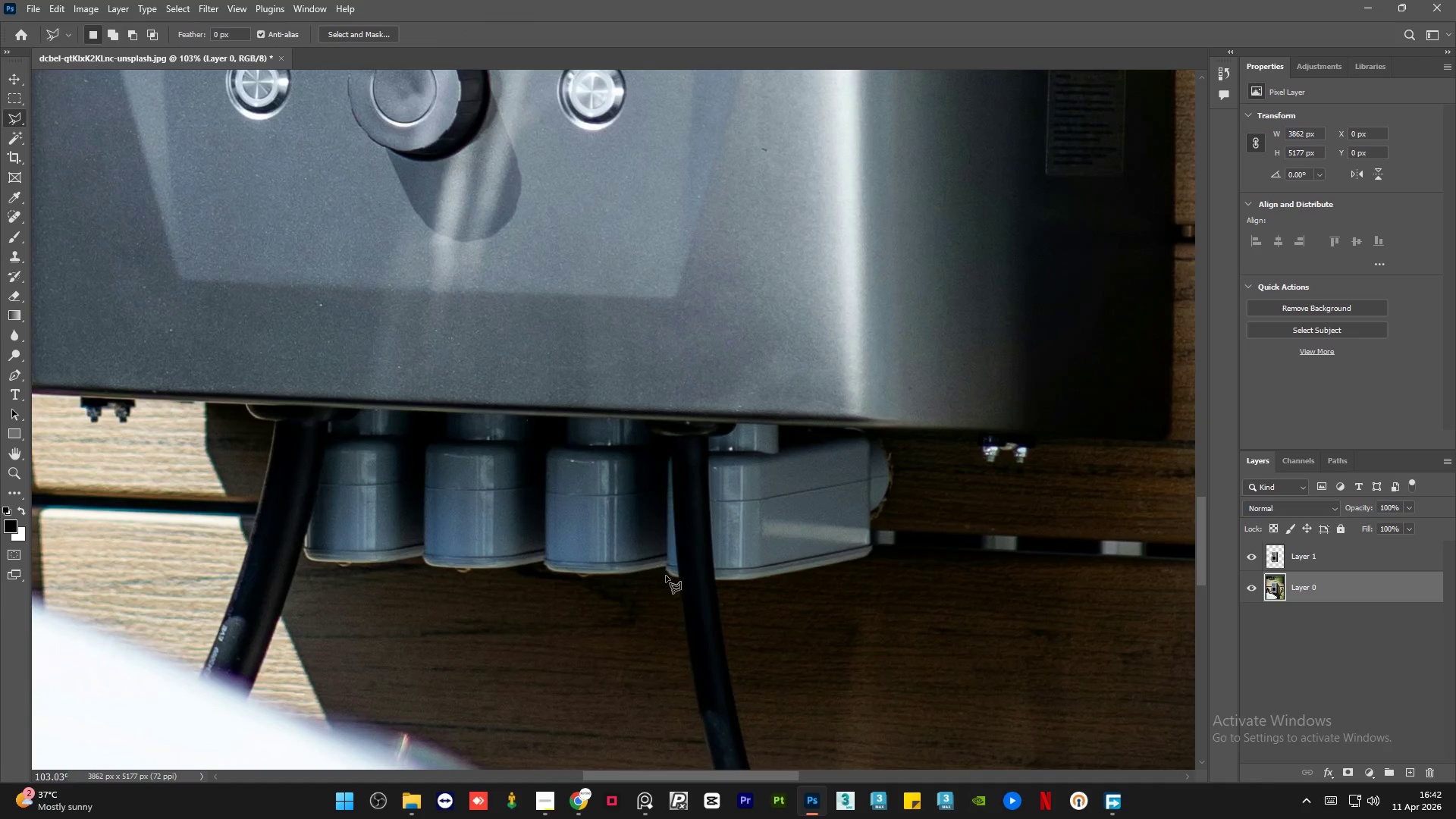 
hold_key(key=AltLeft, duration=1.53)
scroll: coordinate [588, 457], scroll_direction: down, amount: 11.0
 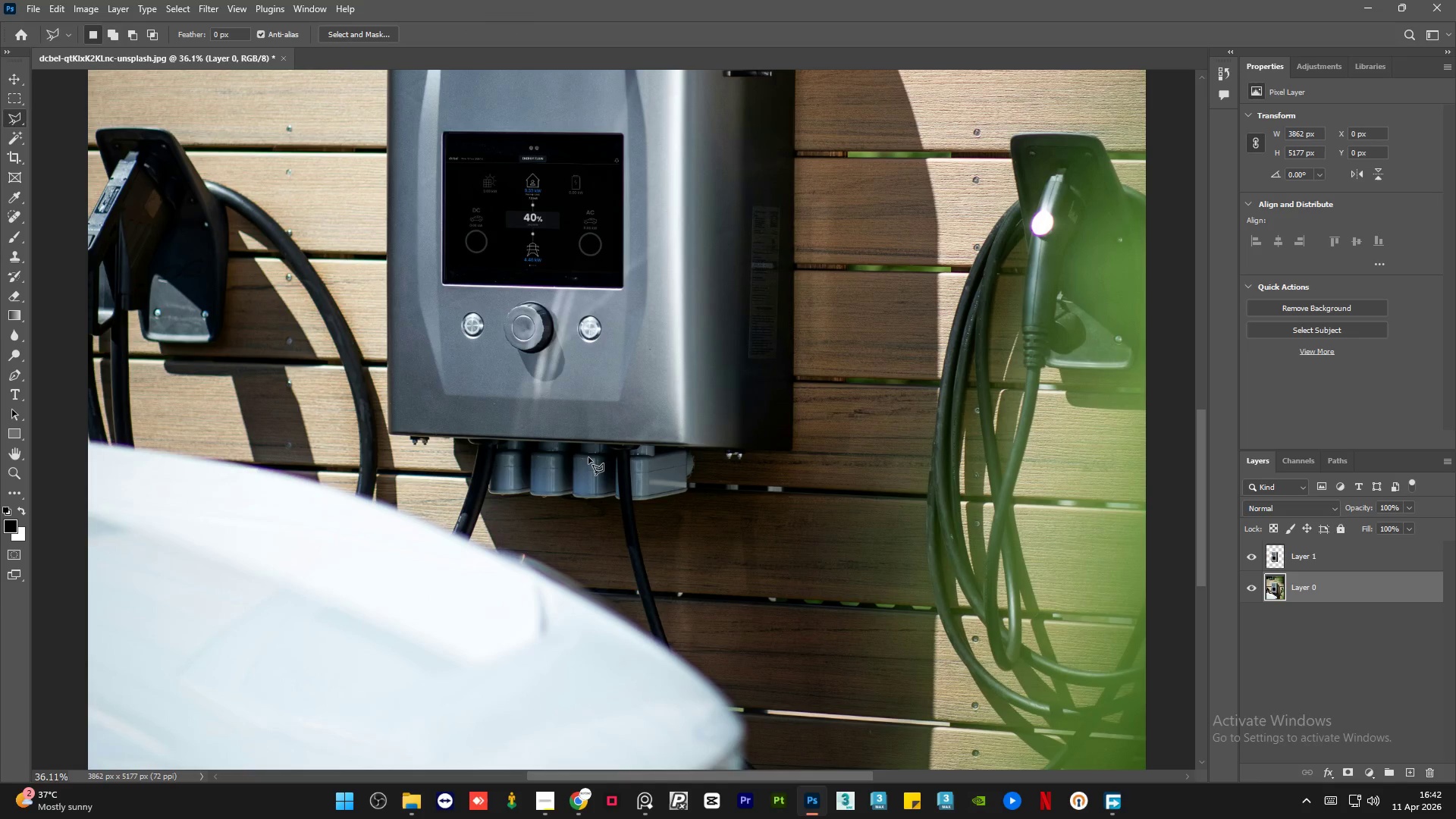 
hold_key(key=AltLeft, duration=1.52)
scroll: coordinate [588, 457], scroll_direction: up, amount: 5.0
 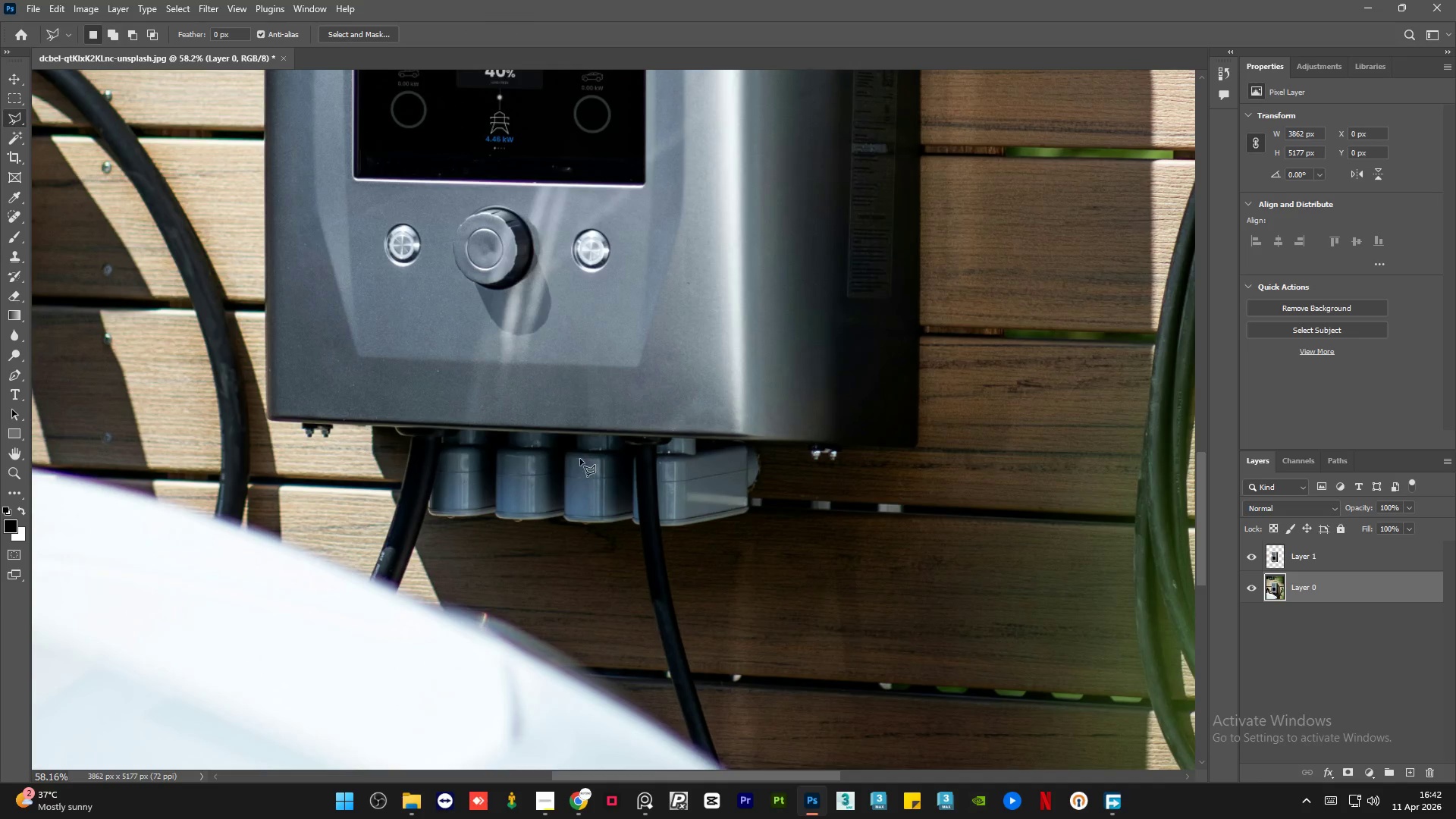 
hold_key(key=AltLeft, duration=1.23)
scroll: coordinate [524, 457], scroll_direction: up, amount: 16.0
 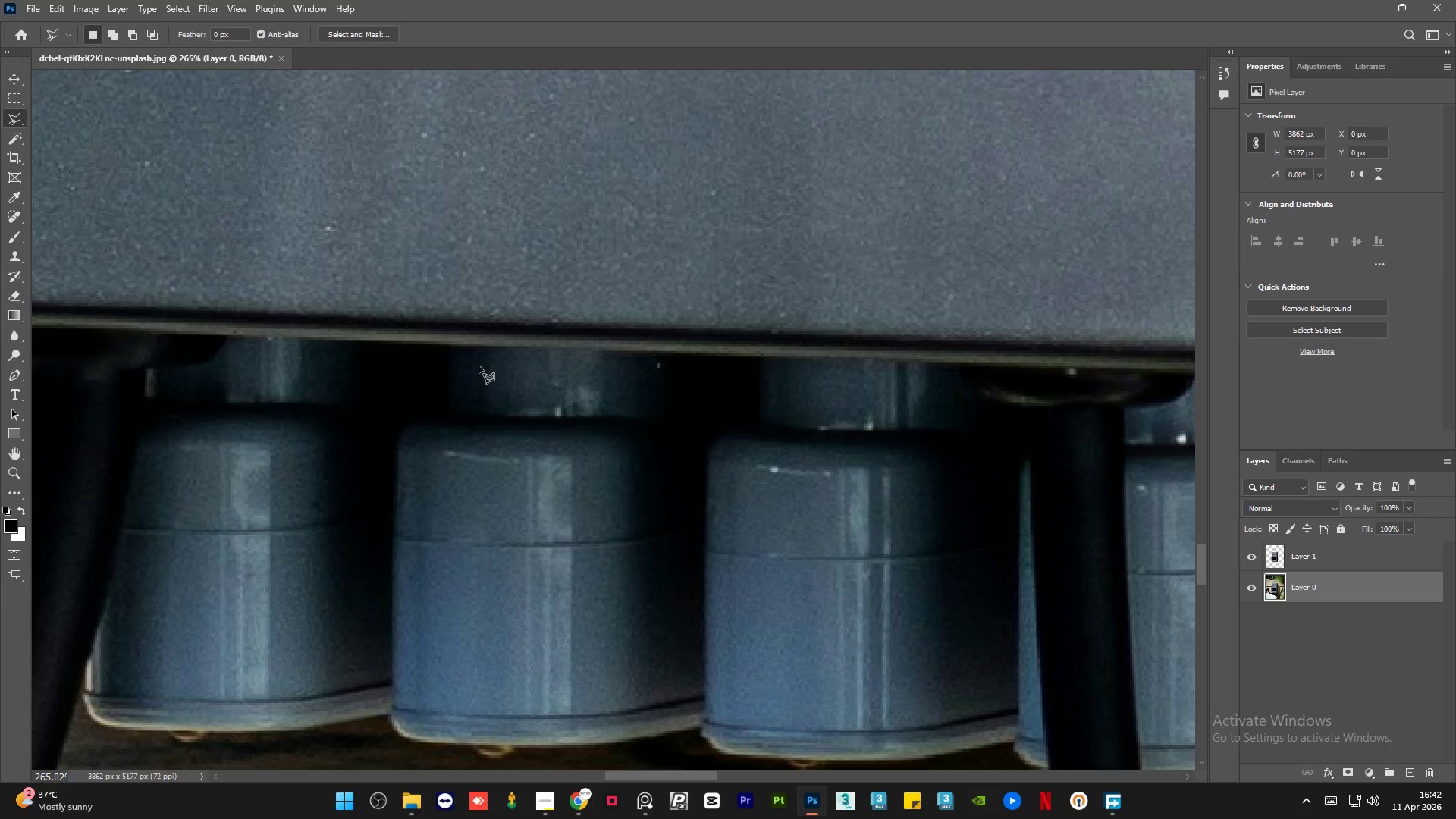 
hold_key(key=AltLeft, duration=1.5)
scroll: coordinate [504, 409], scroll_direction: down, amount: 12.0
 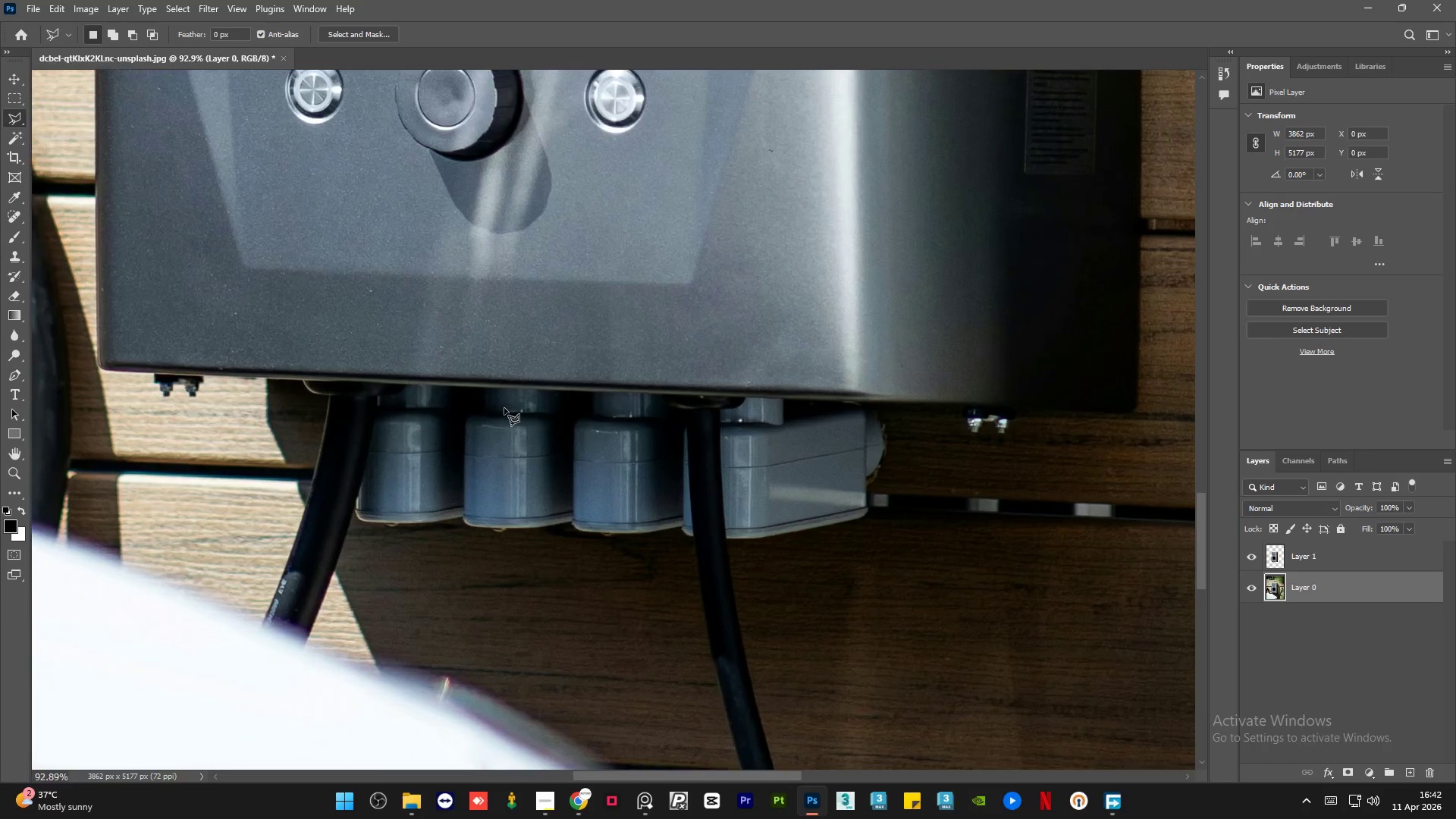 
hold_key(key=AltLeft, duration=0.34)
scroll: coordinate [493, 412], scroll_direction: up, amount: 13.0
 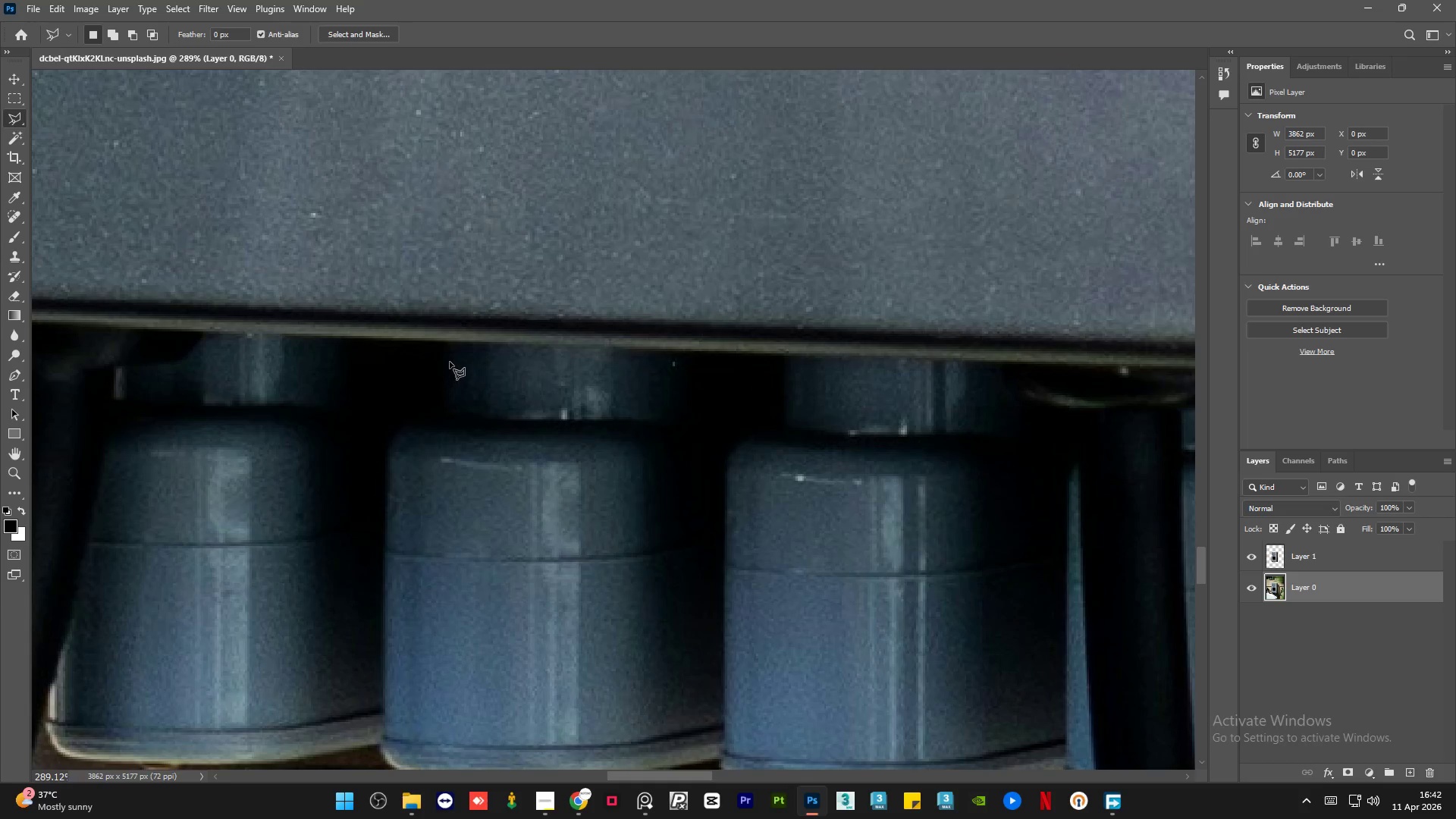 
left_click([450, 342])
 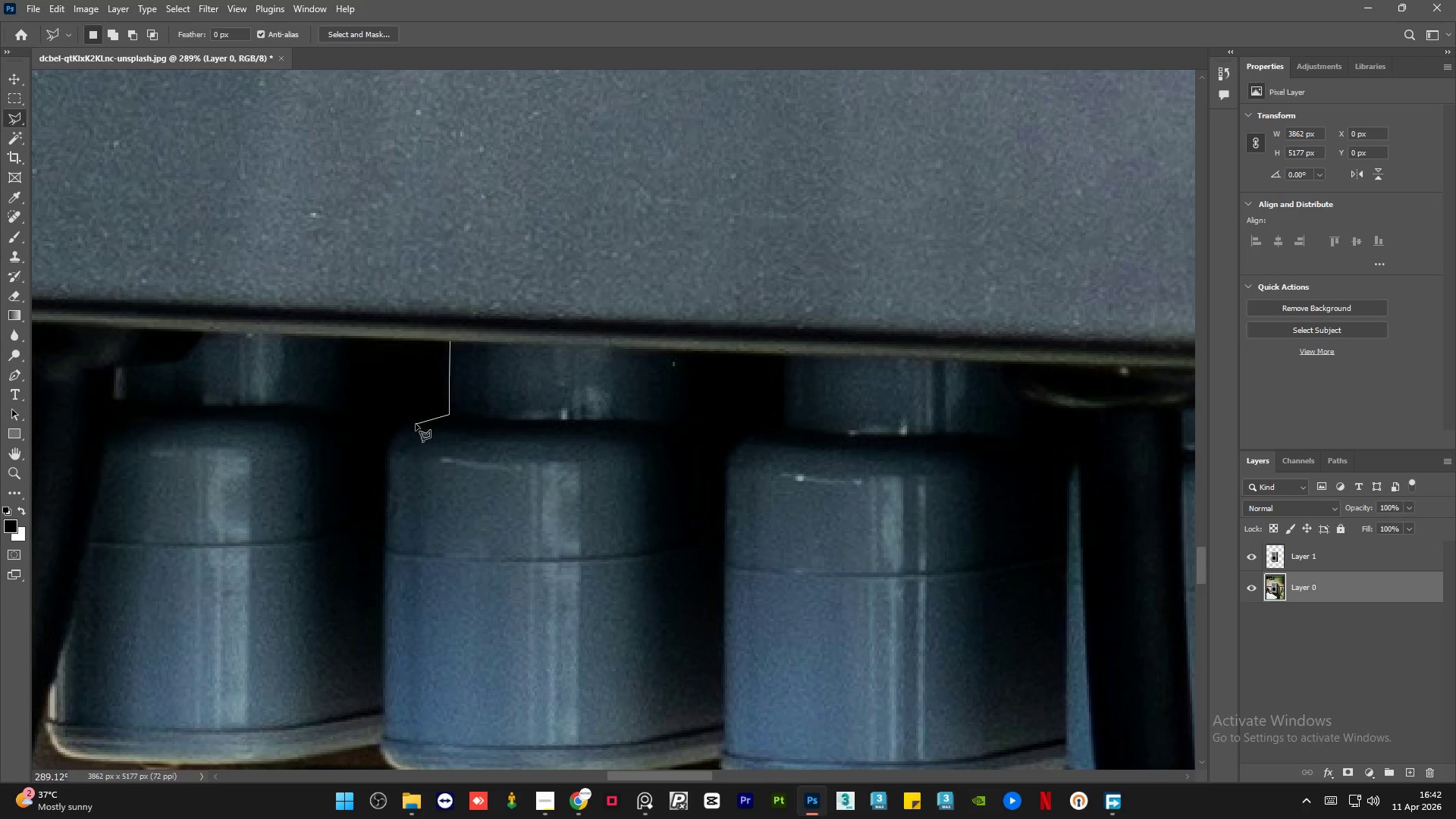 
double_click([402, 431])
 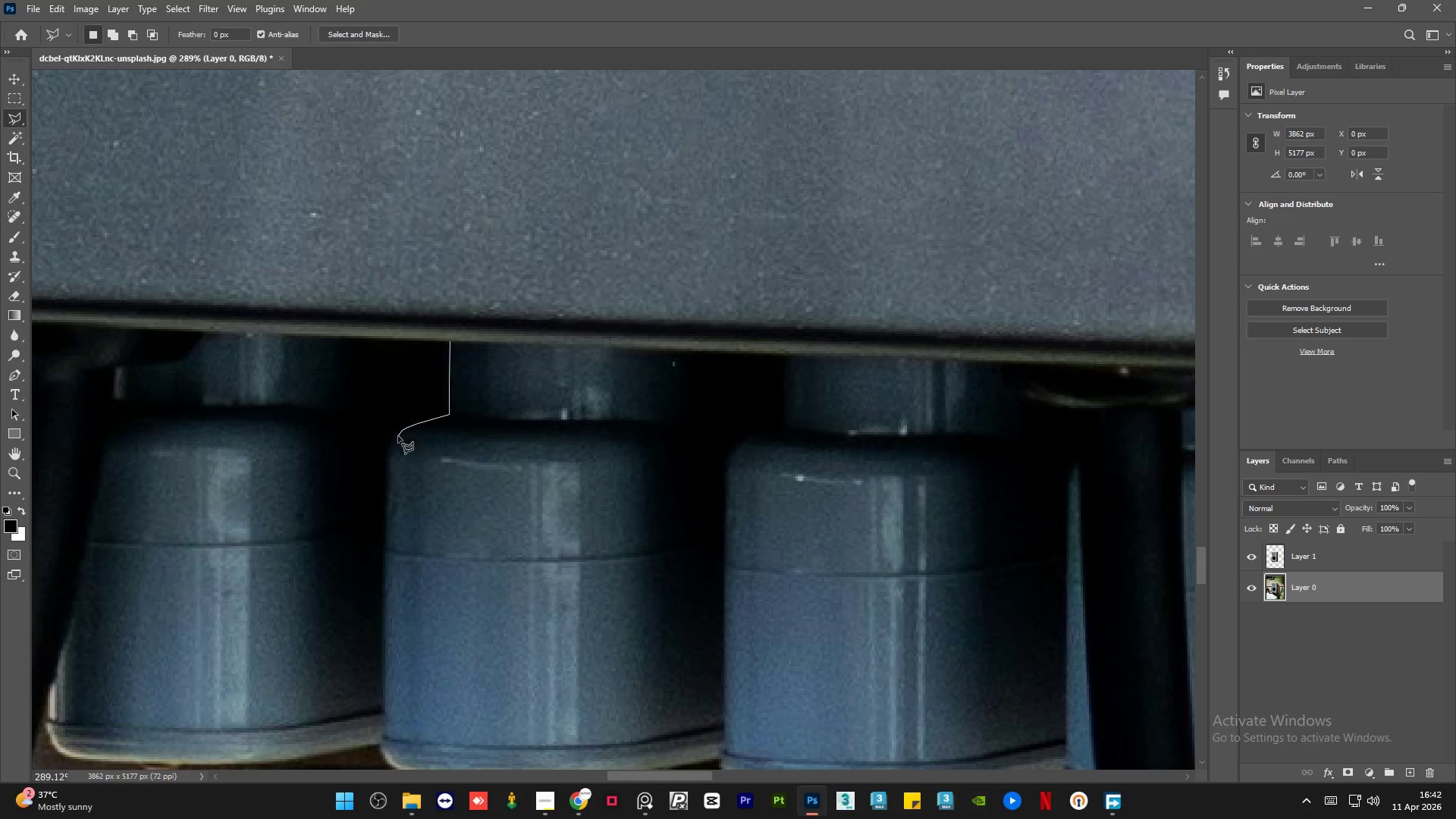 
left_click([398, 436])
 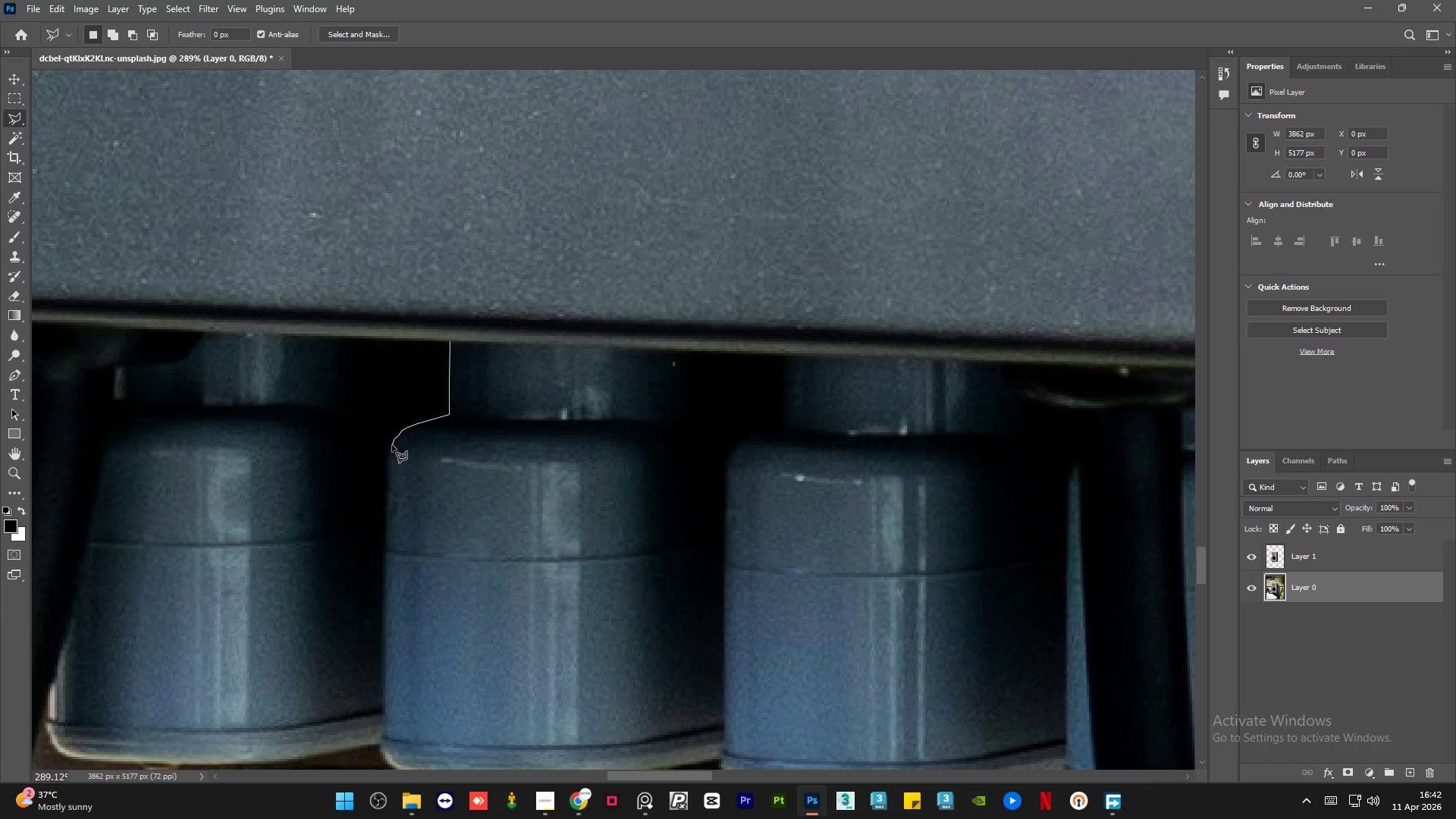 
double_click([388, 453])
 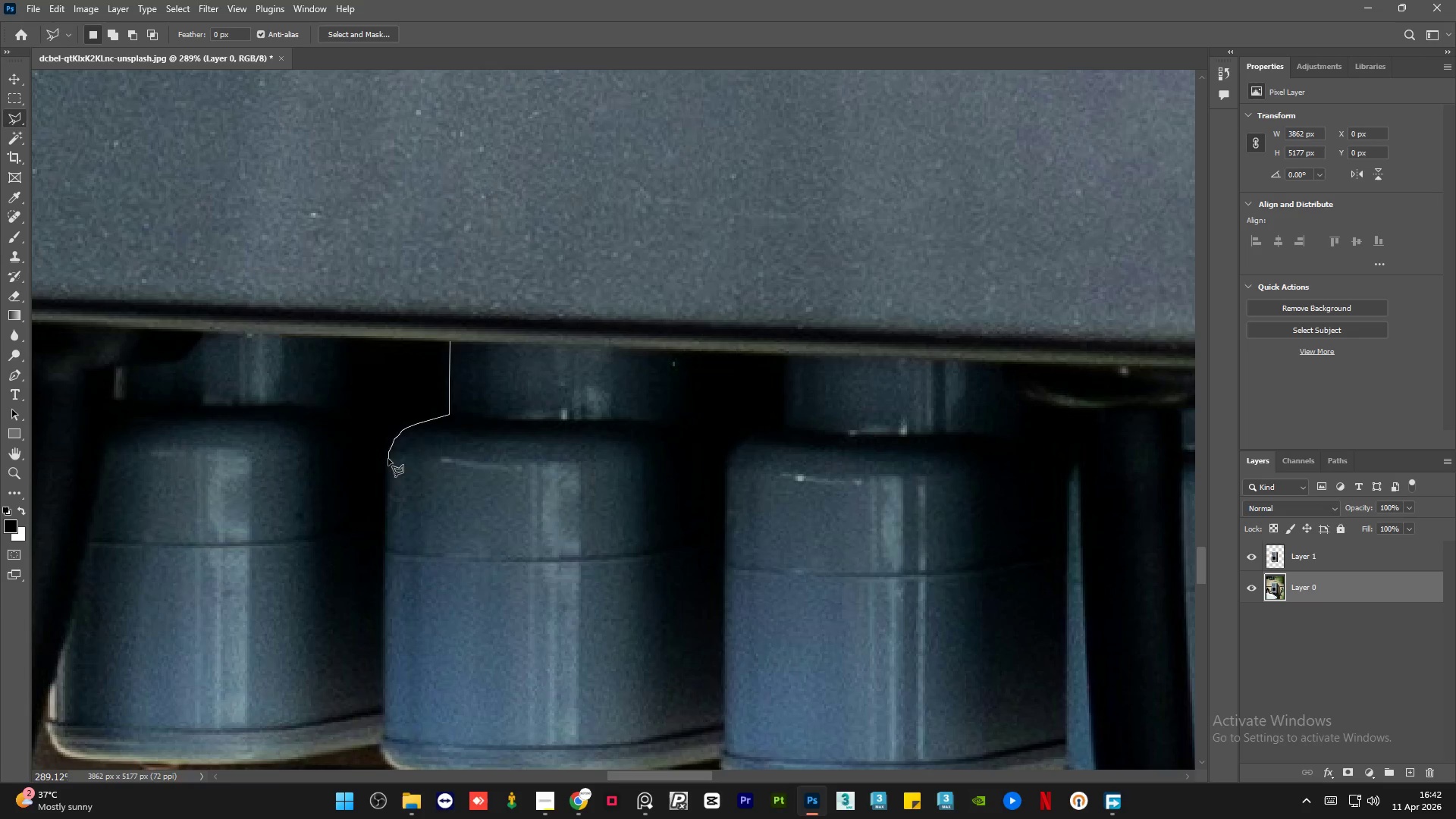 
triple_click([388, 460])
 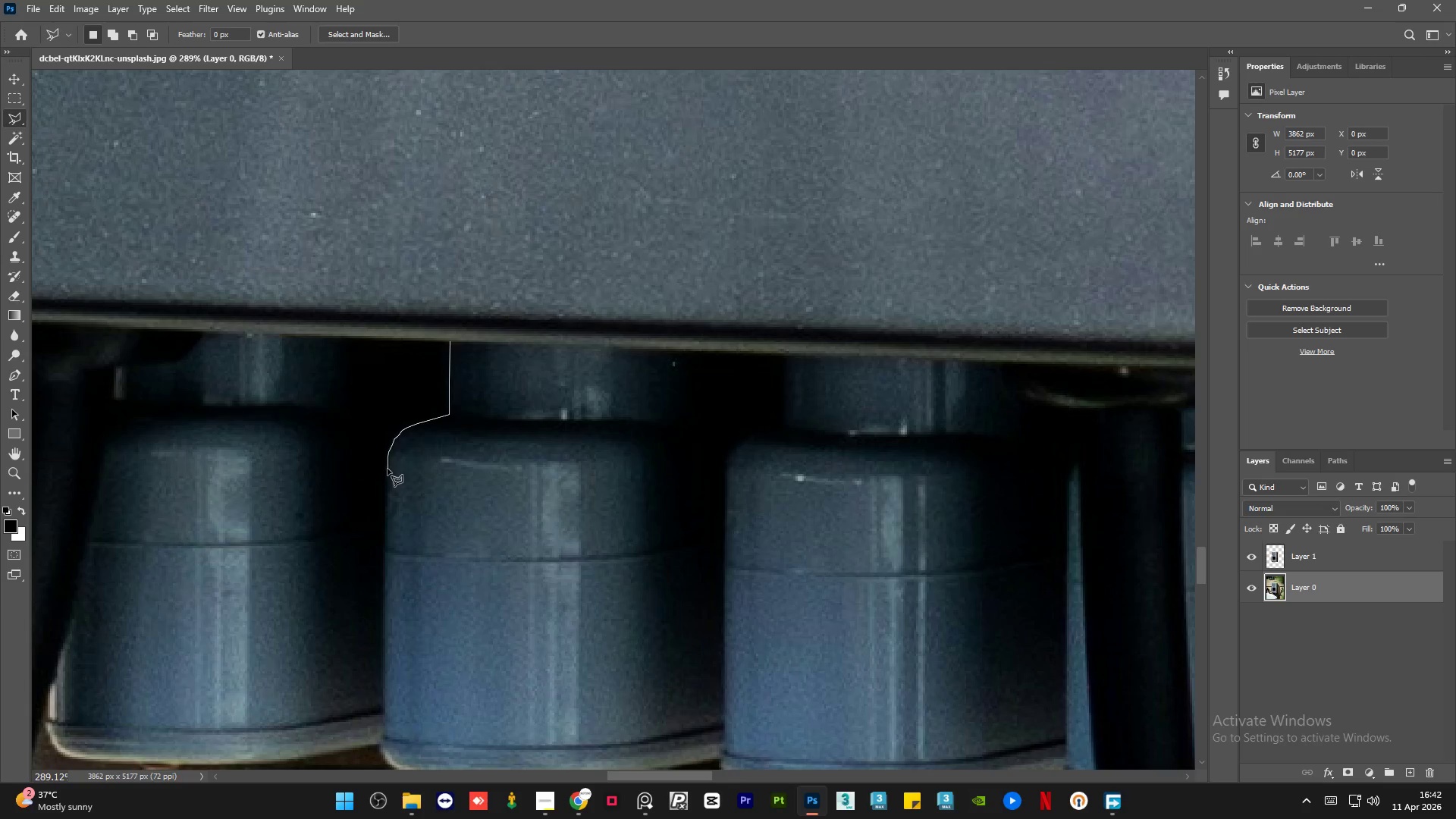 
triple_click([388, 469])
 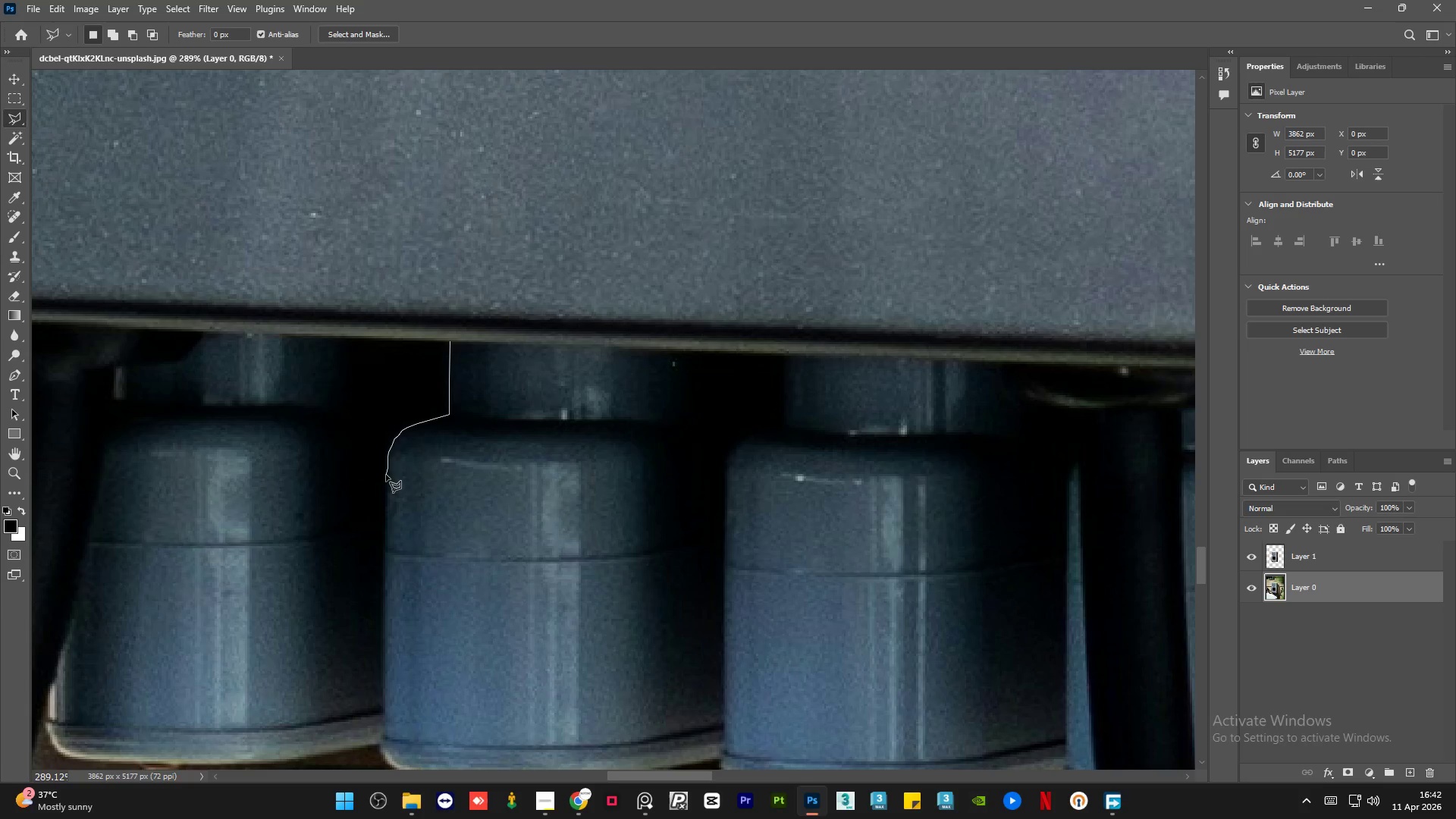 
left_click([386, 475])
 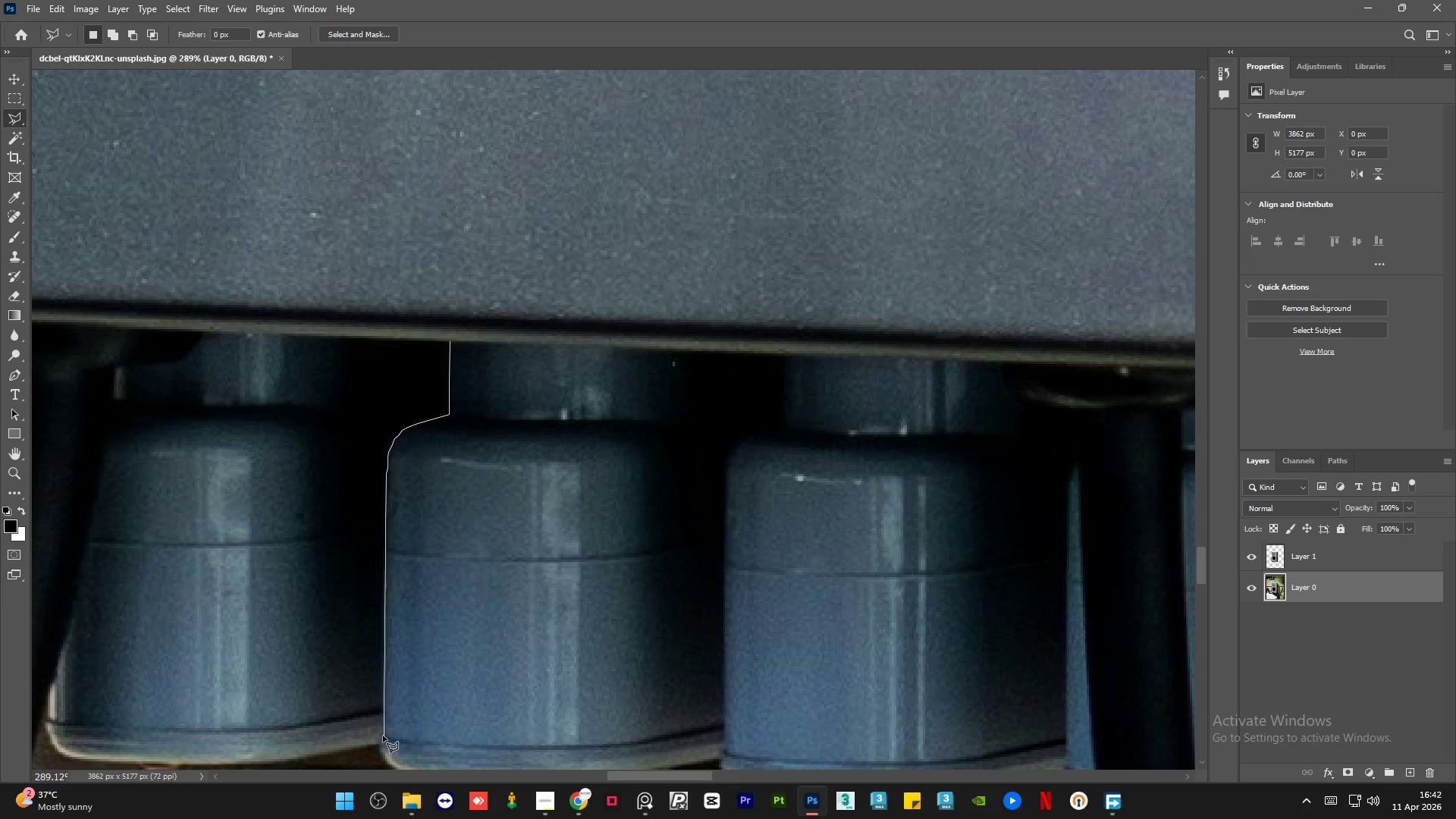 
left_click([384, 735])
 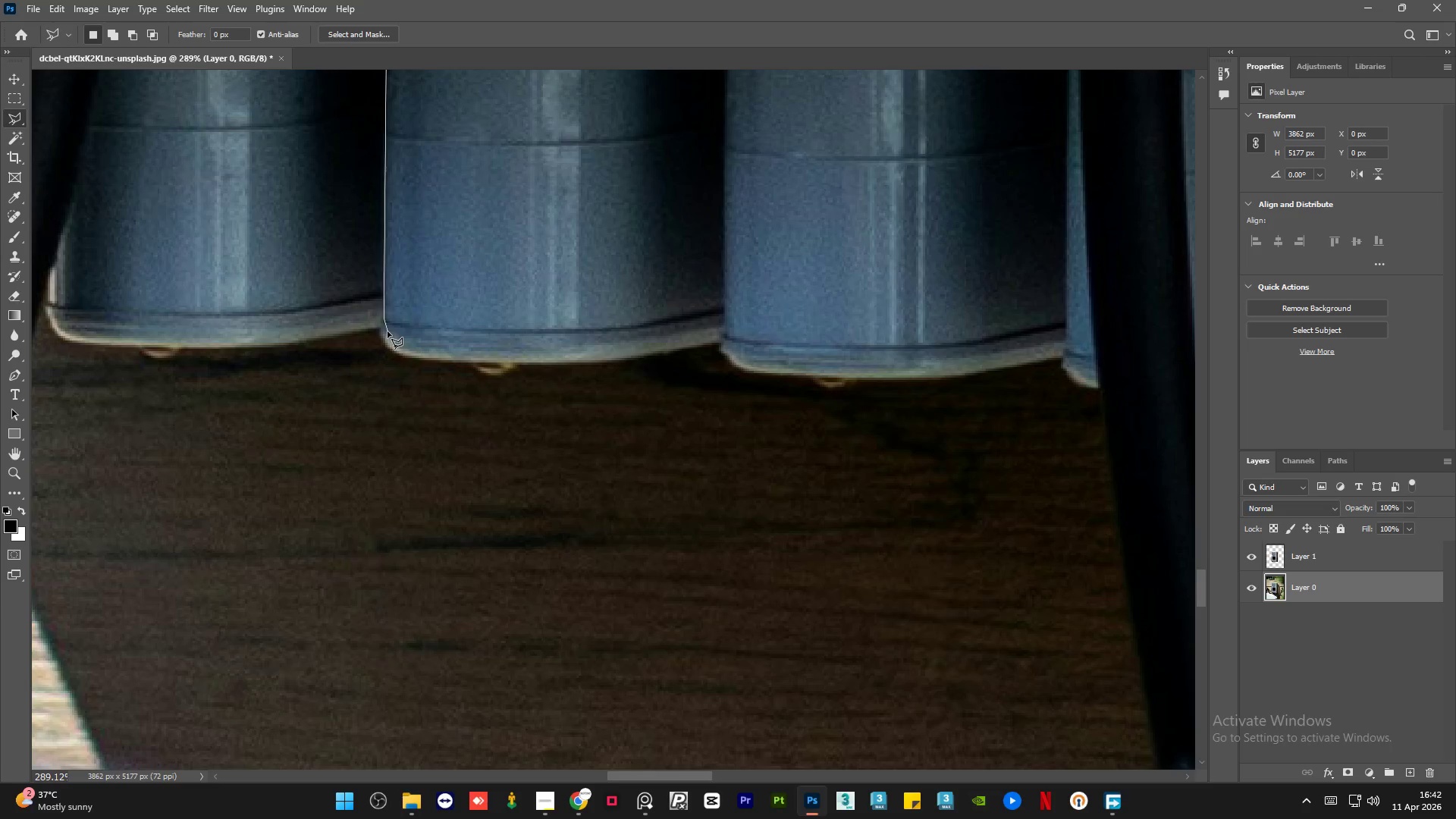 
left_click([381, 328])
 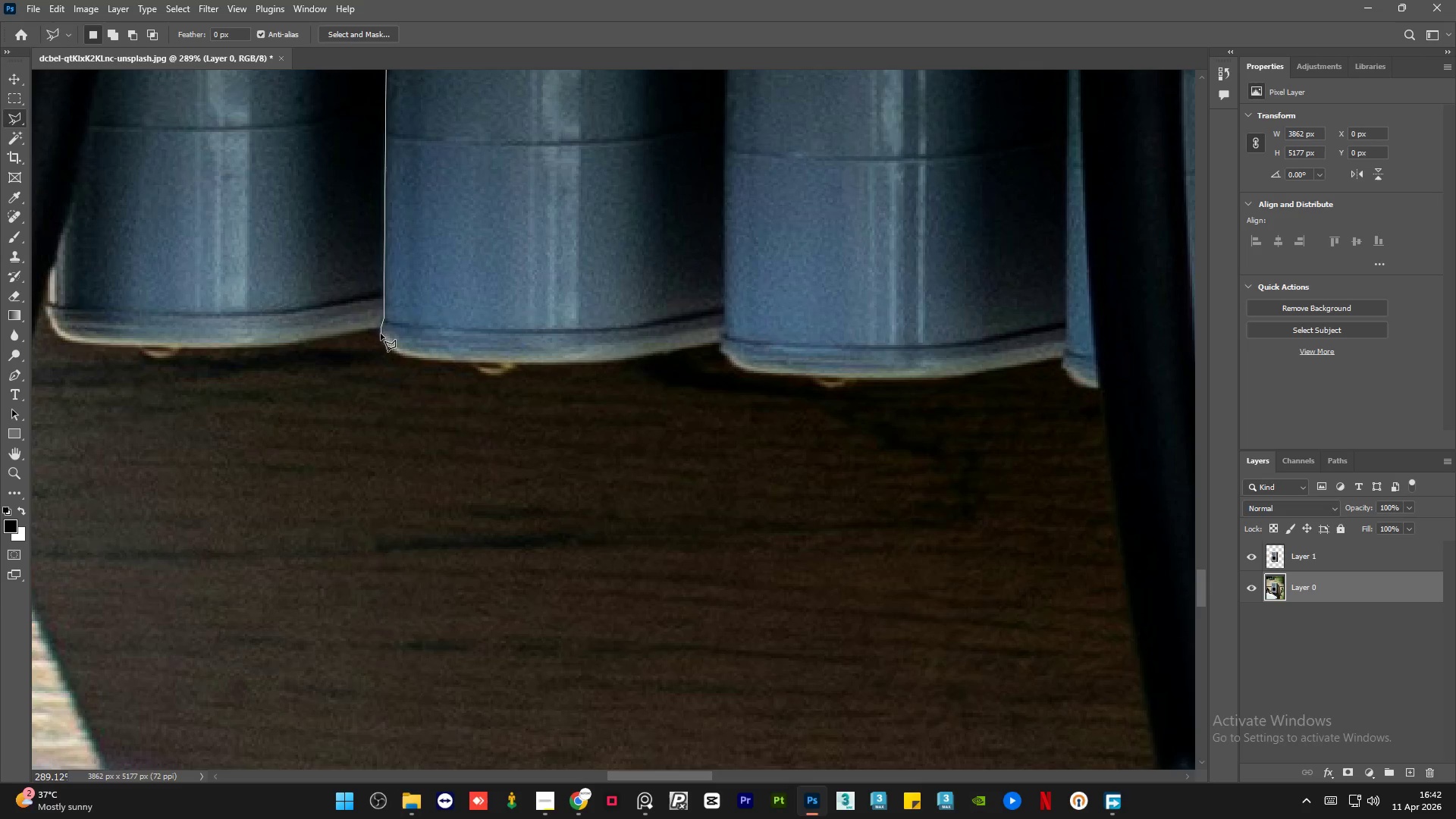 
left_click([381, 335])
 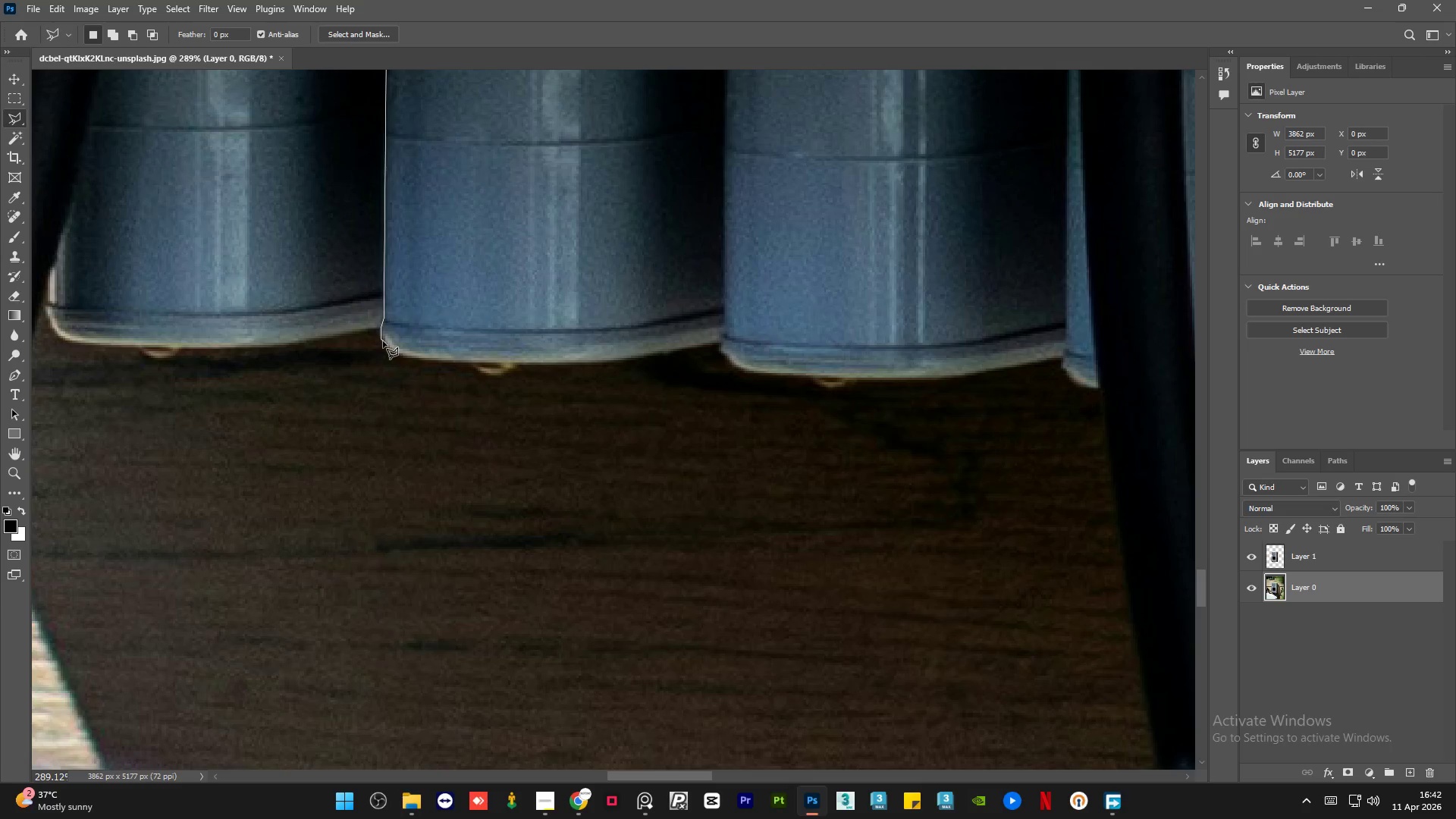 
left_click([384, 344])
 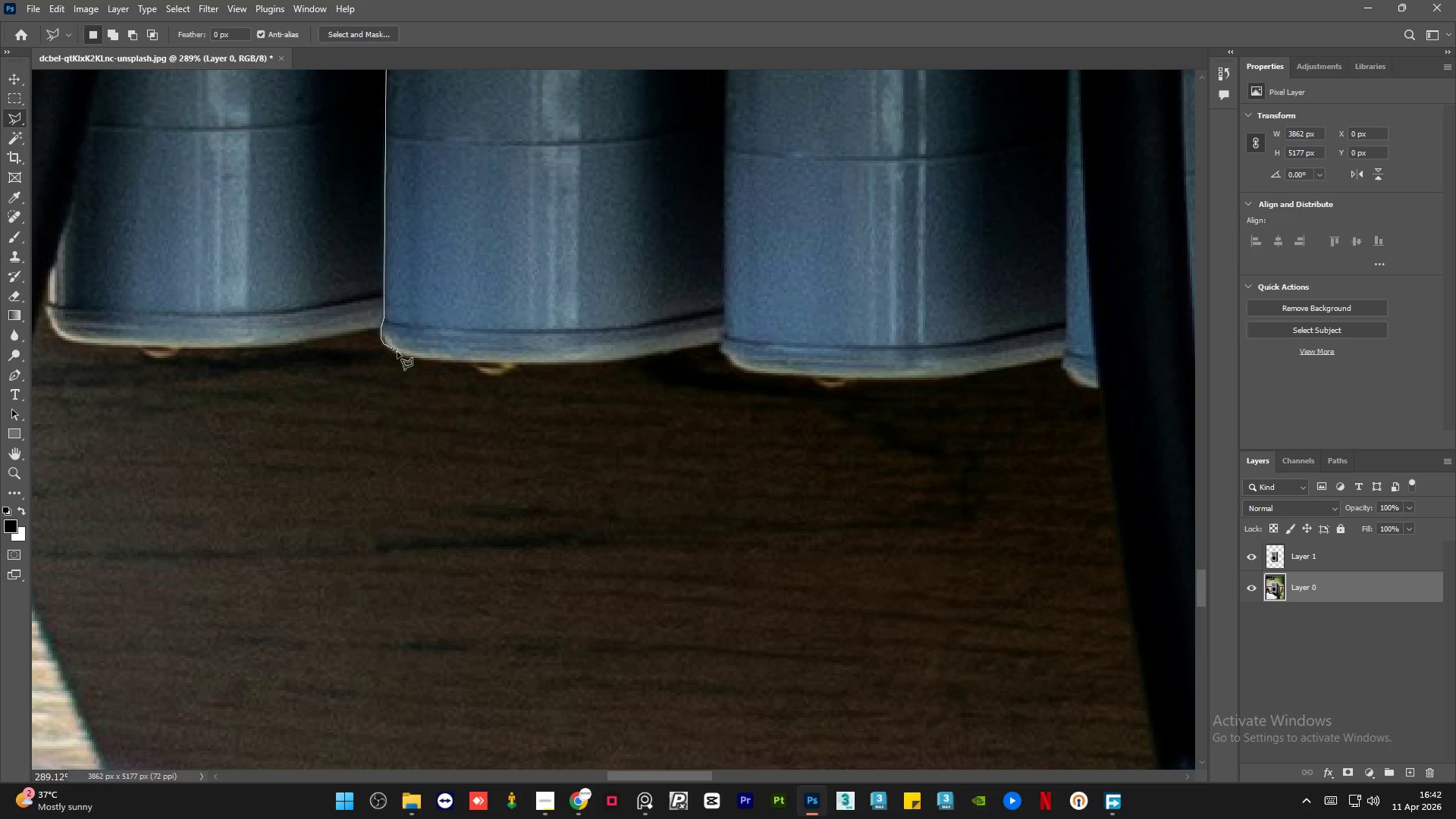 
triple_click([400, 353])
 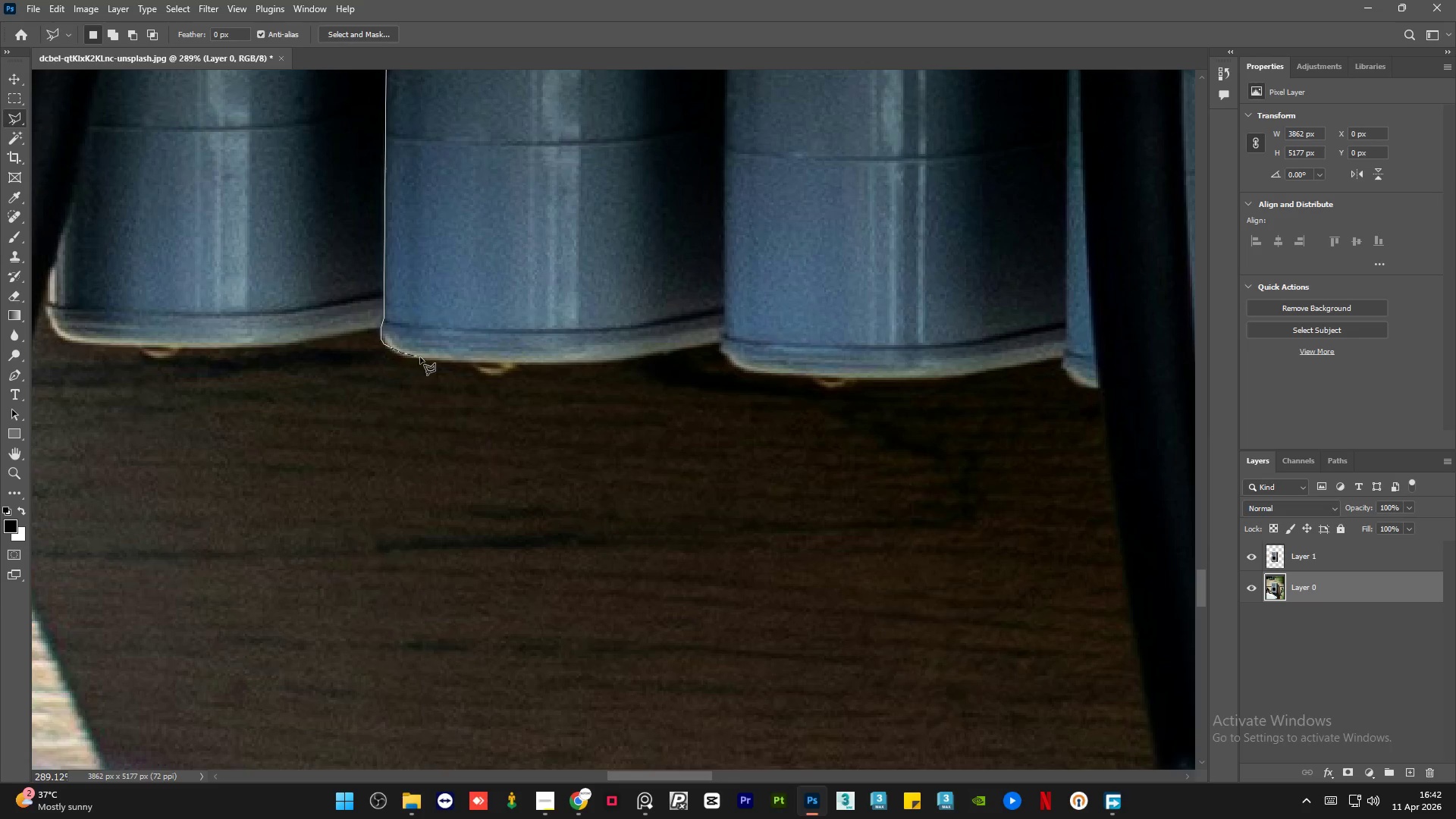 
left_click([424, 359])
 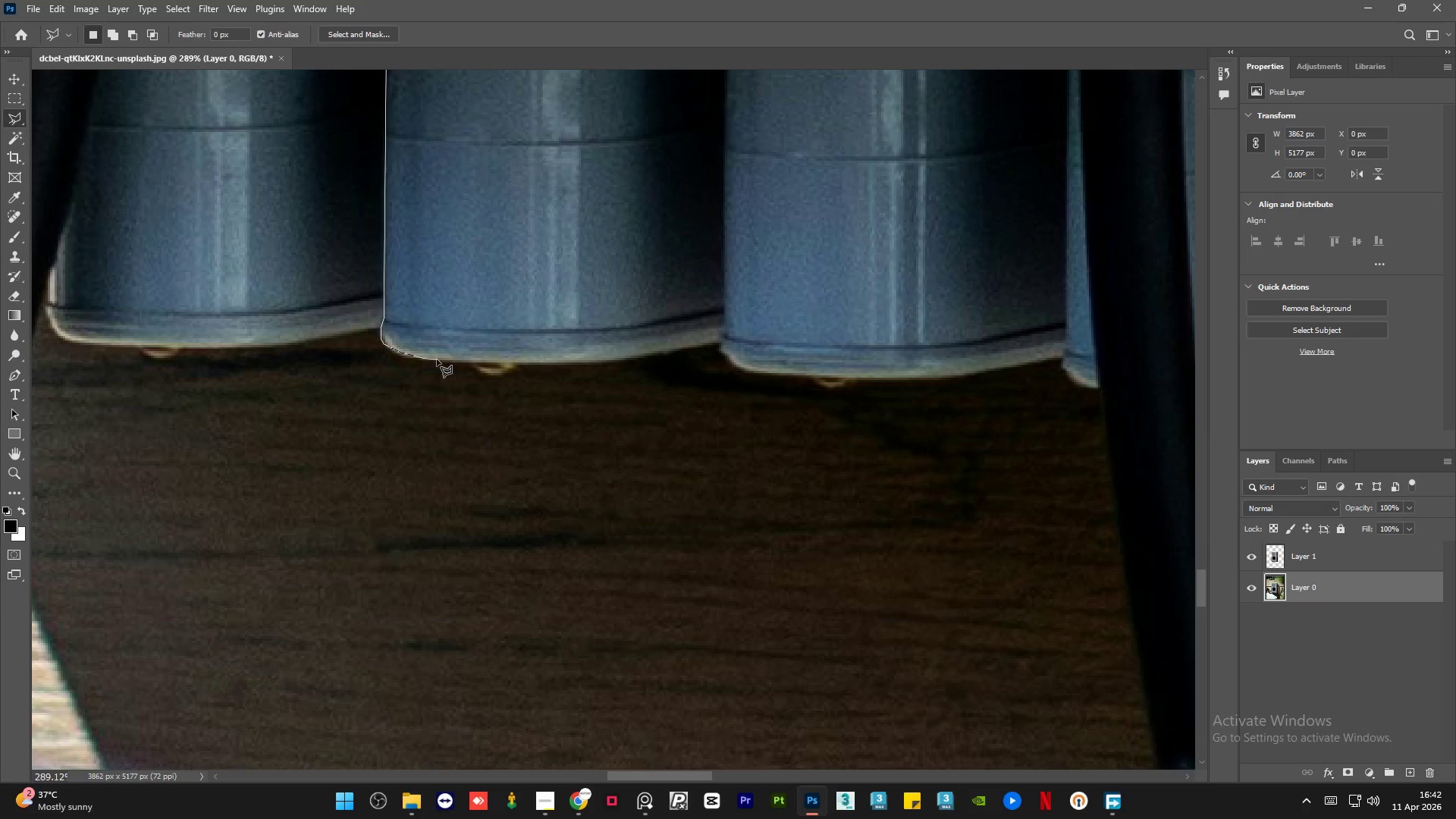 
left_click([437, 359])
 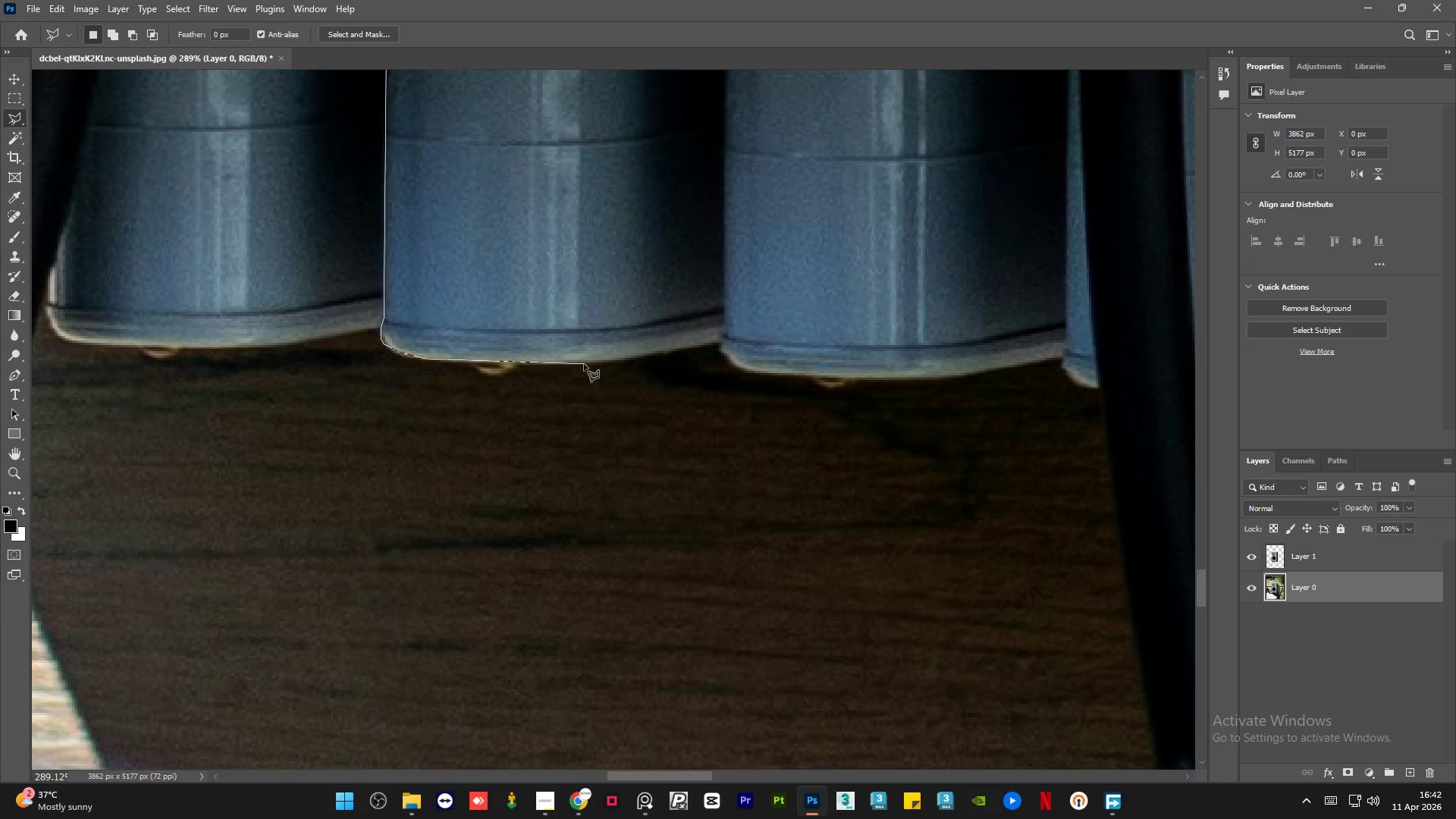 
left_click([584, 363])
 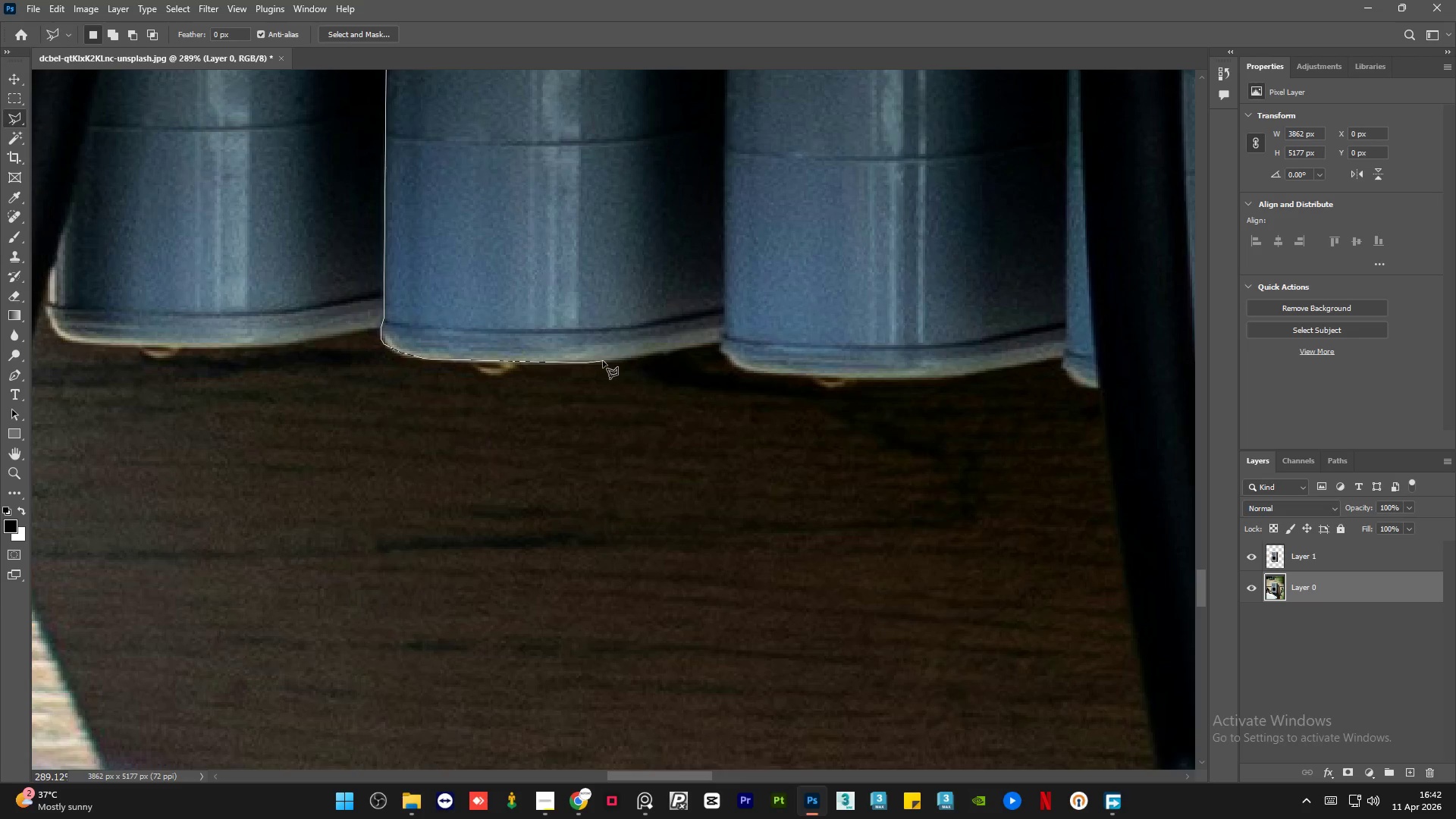 
left_click([603, 361])
 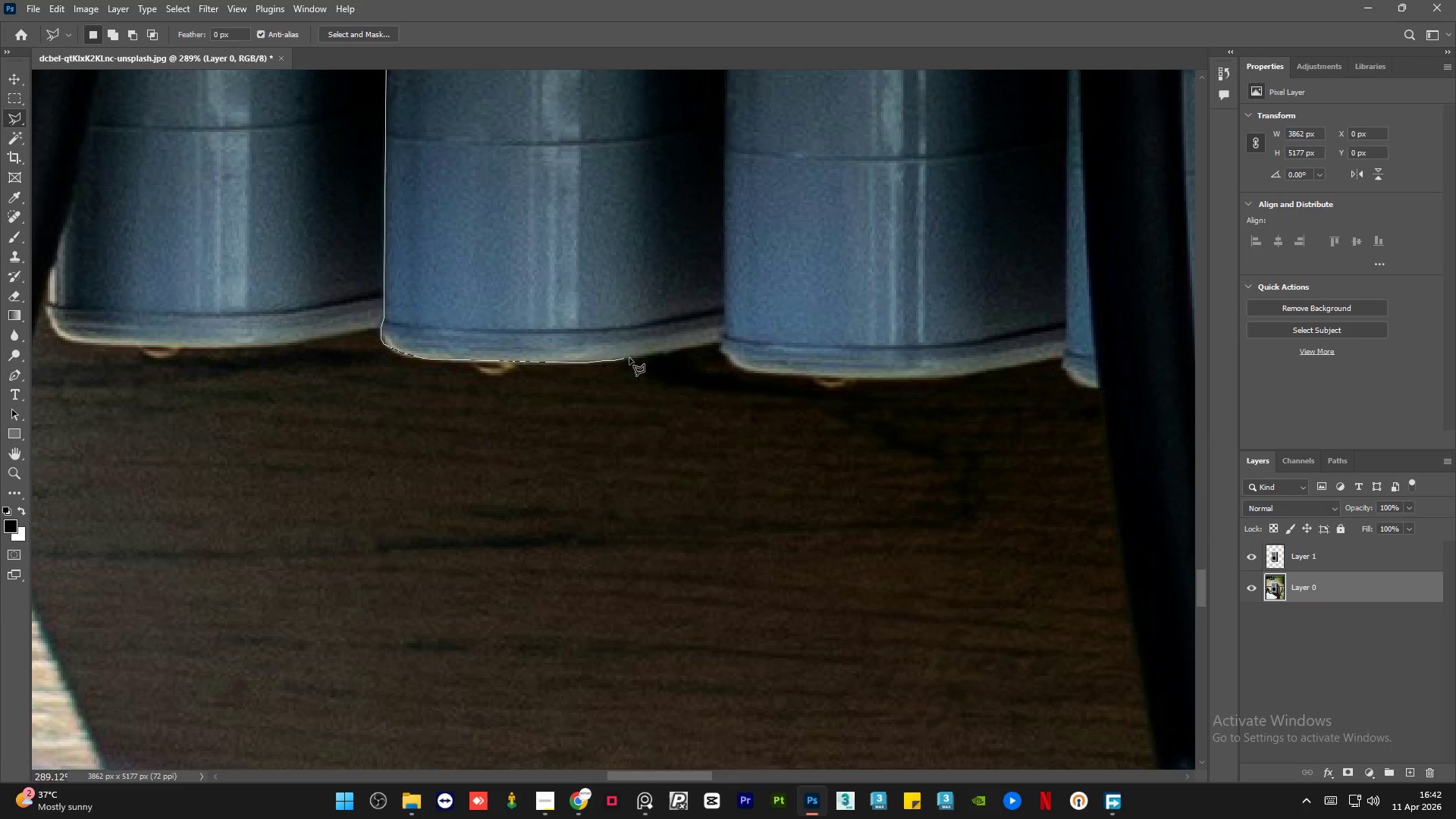 
left_click([630, 357])
 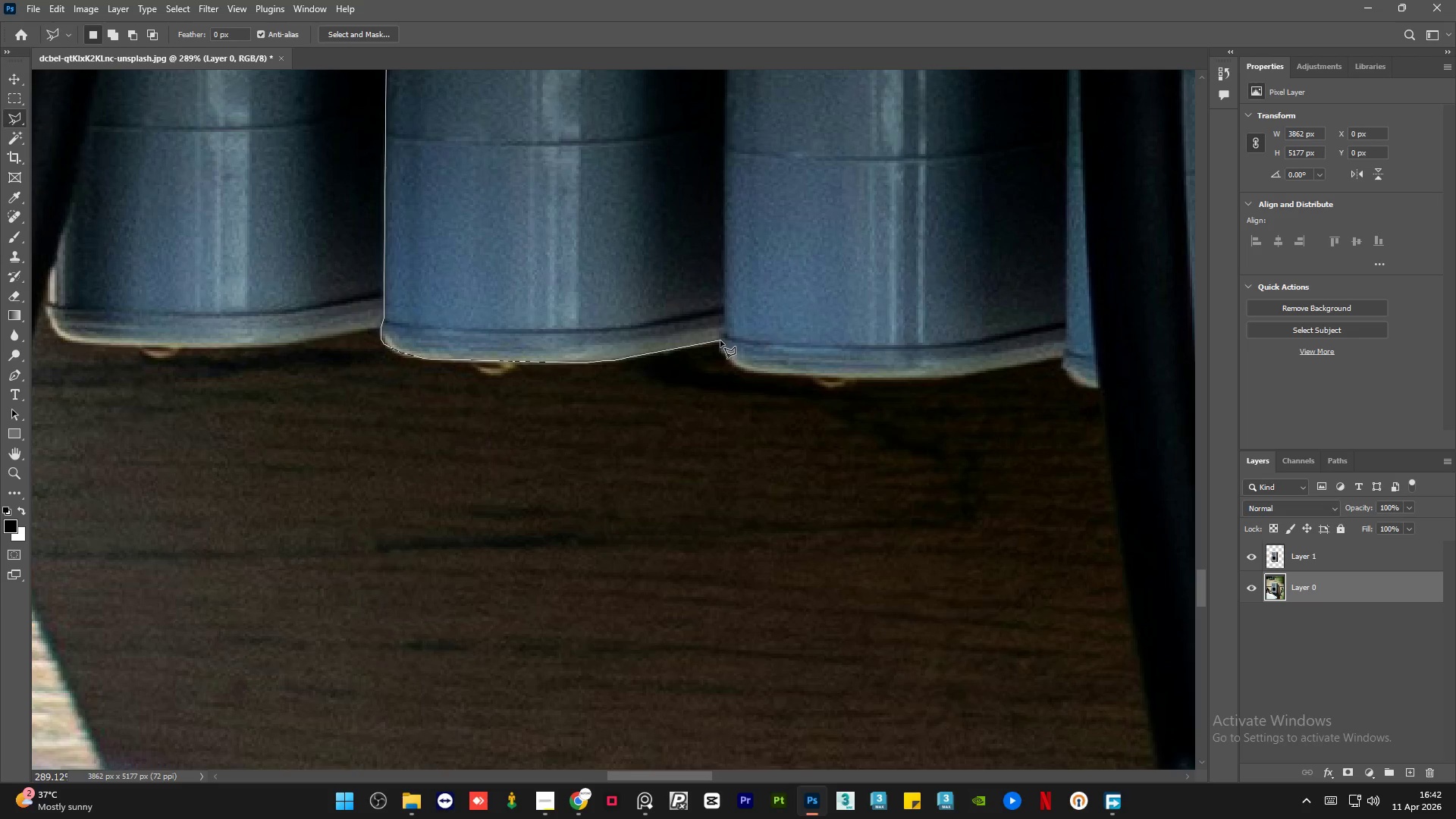 
left_click([721, 340])
 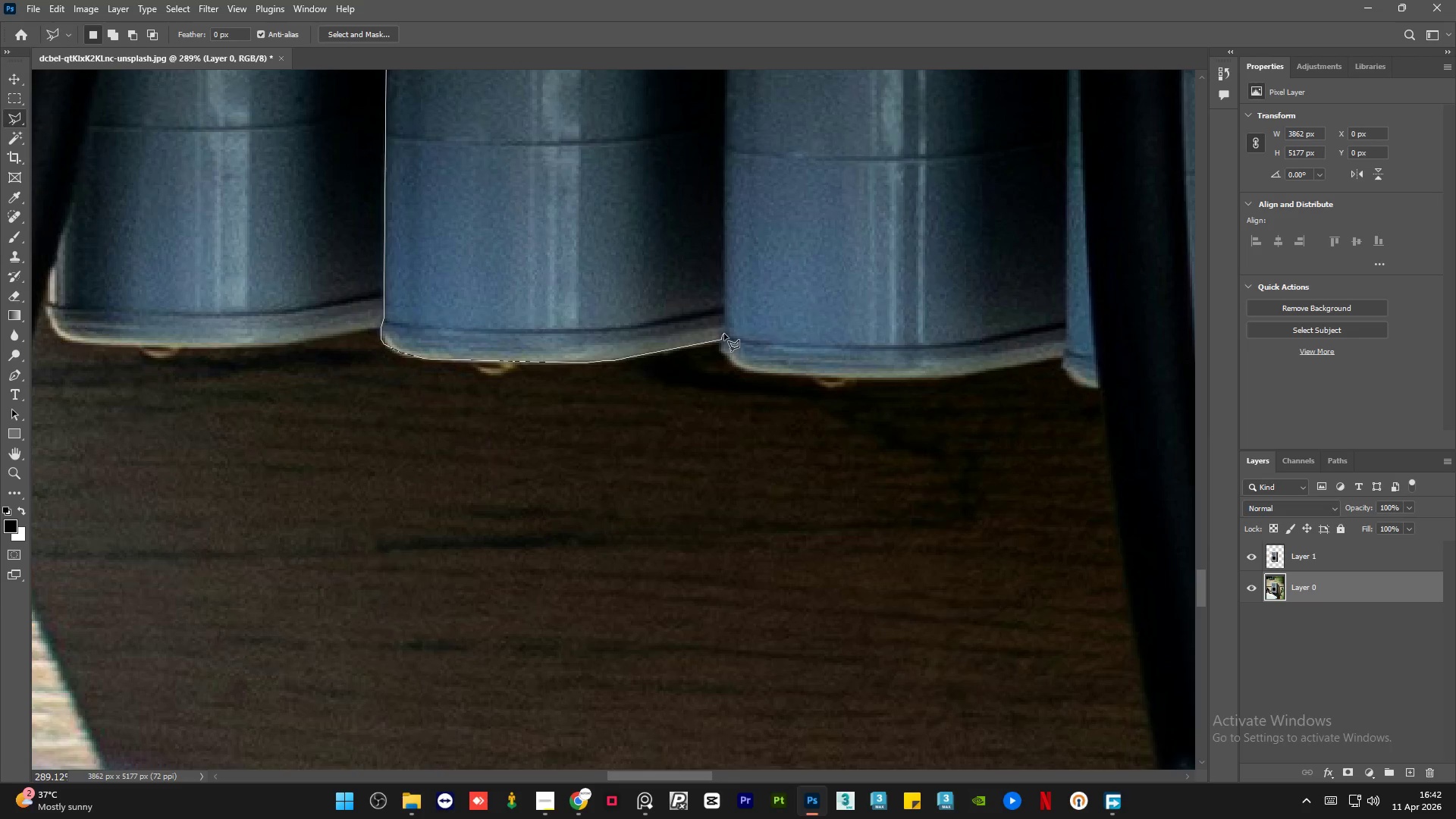 
double_click([724, 333])
 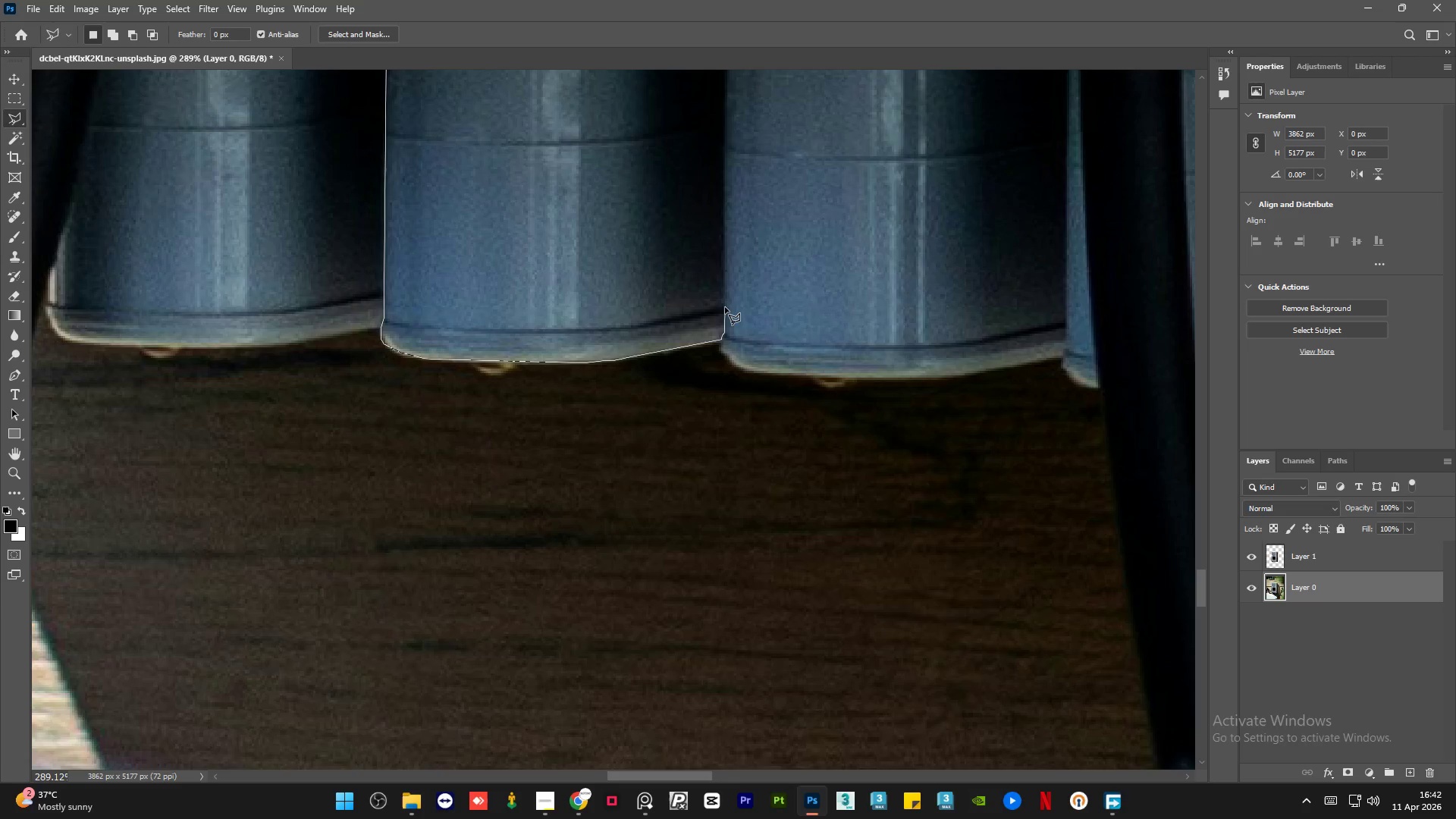 
left_click([725, 307])
 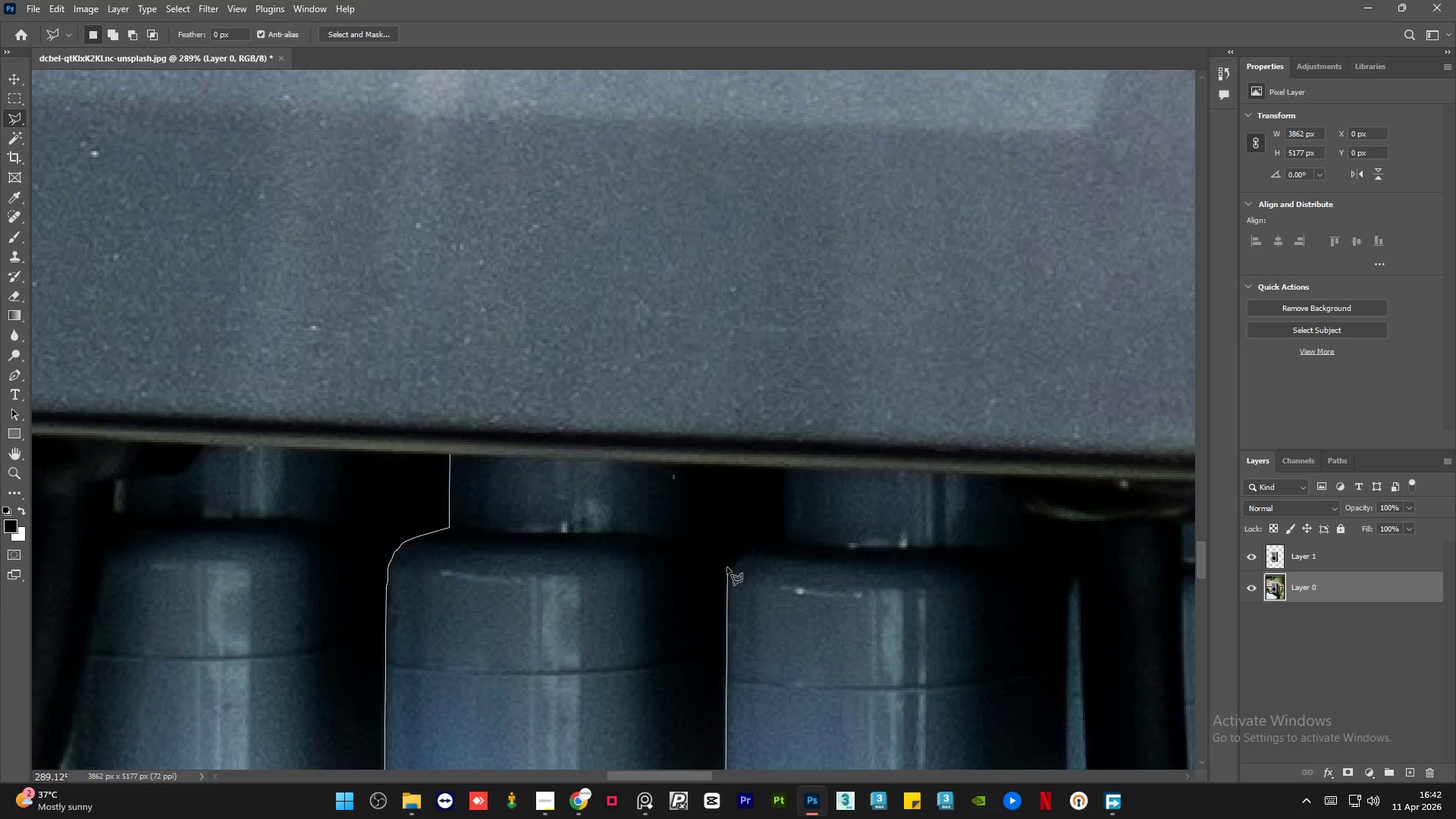 
left_click([727, 566])
 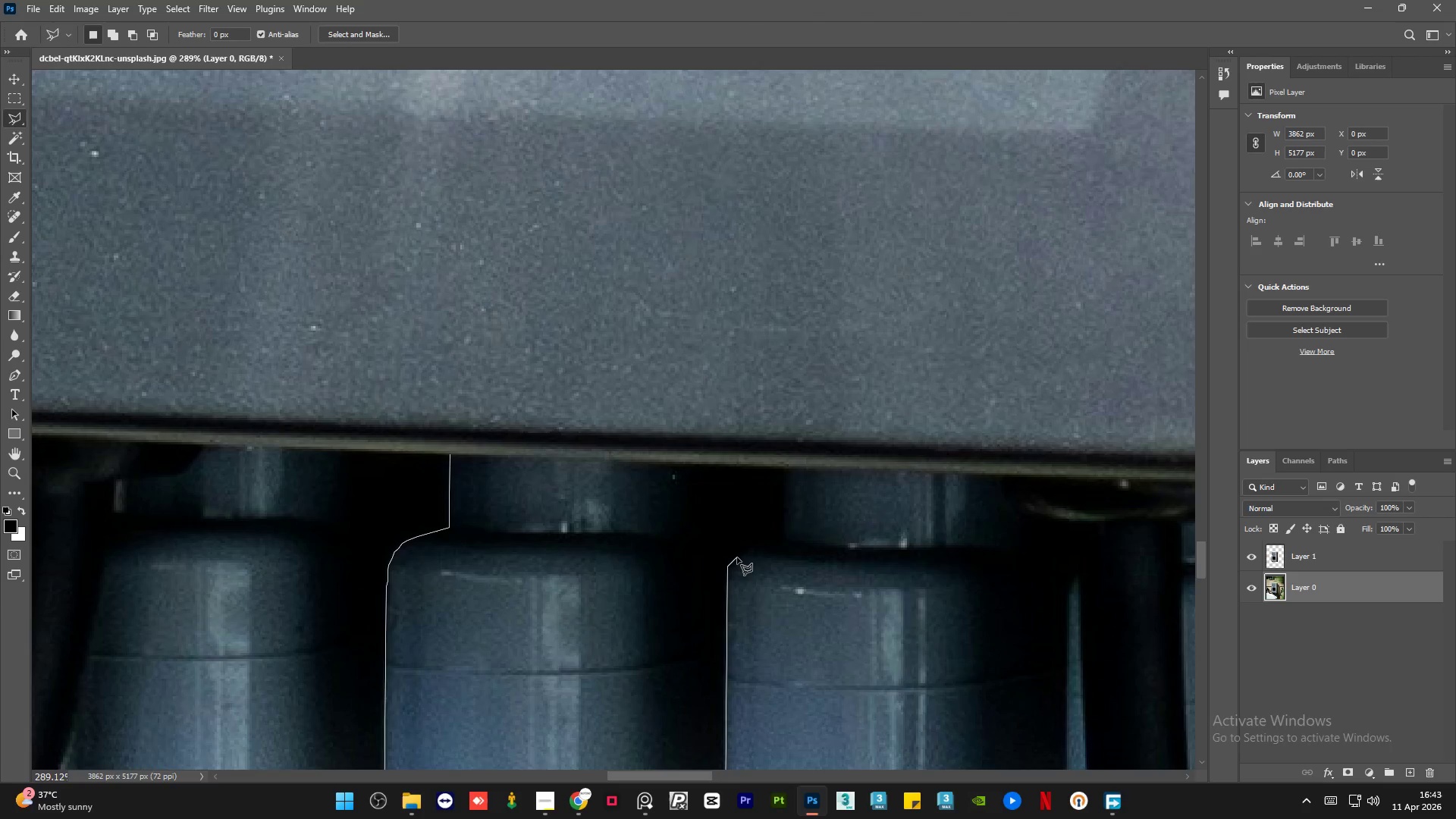 
left_click([741, 555])
 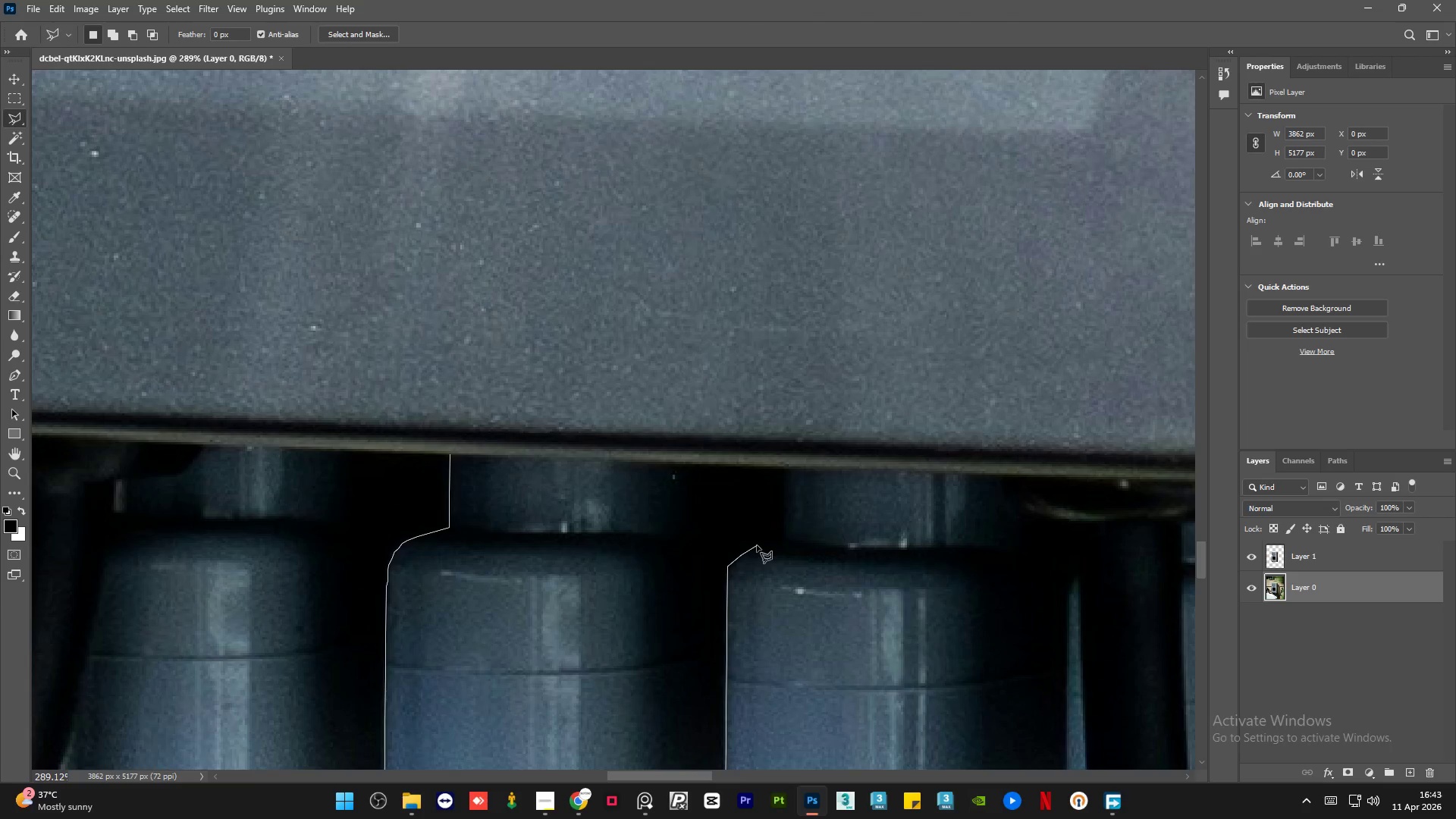 
double_click([774, 541])
 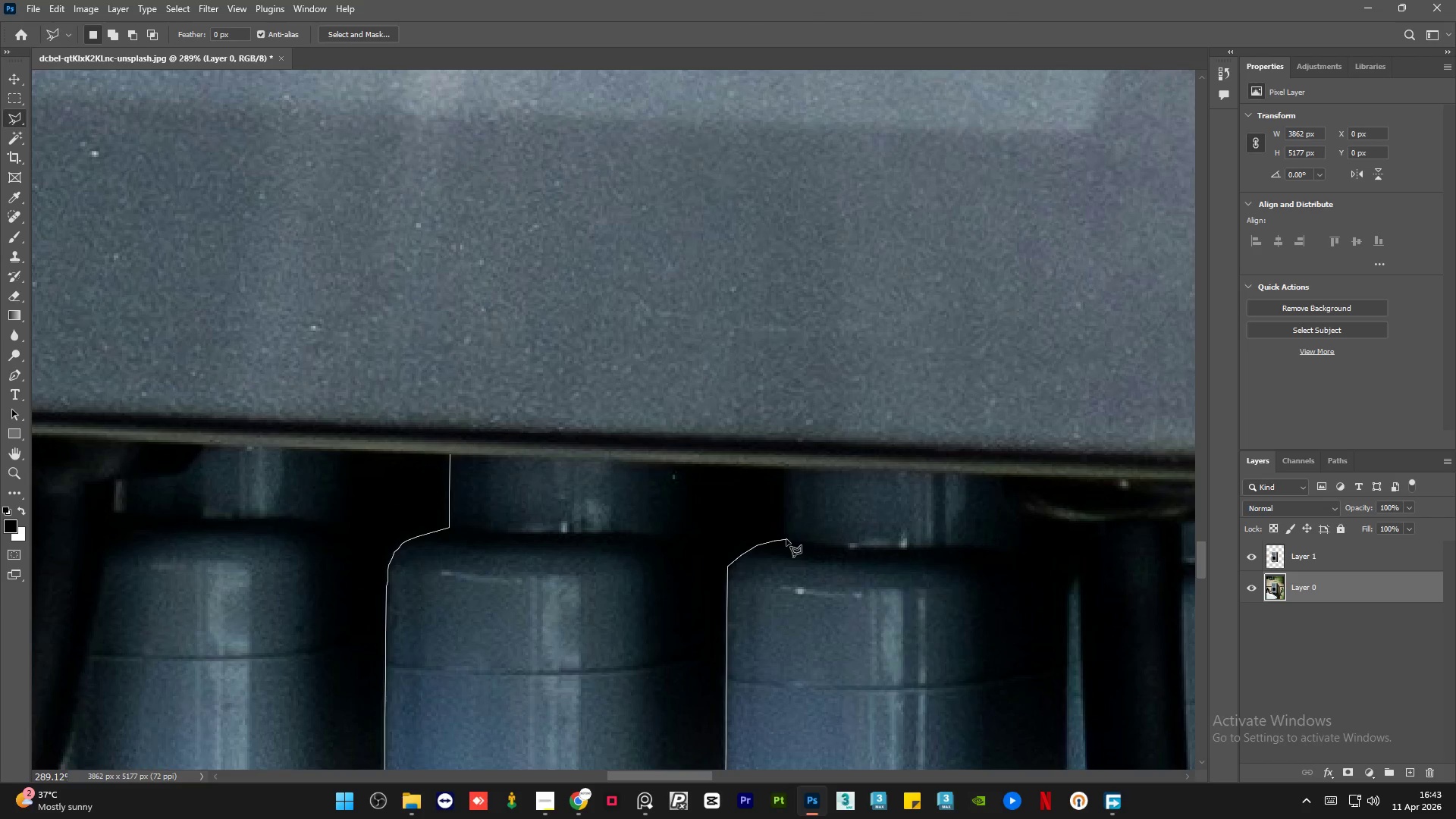 
left_click([786, 539])
 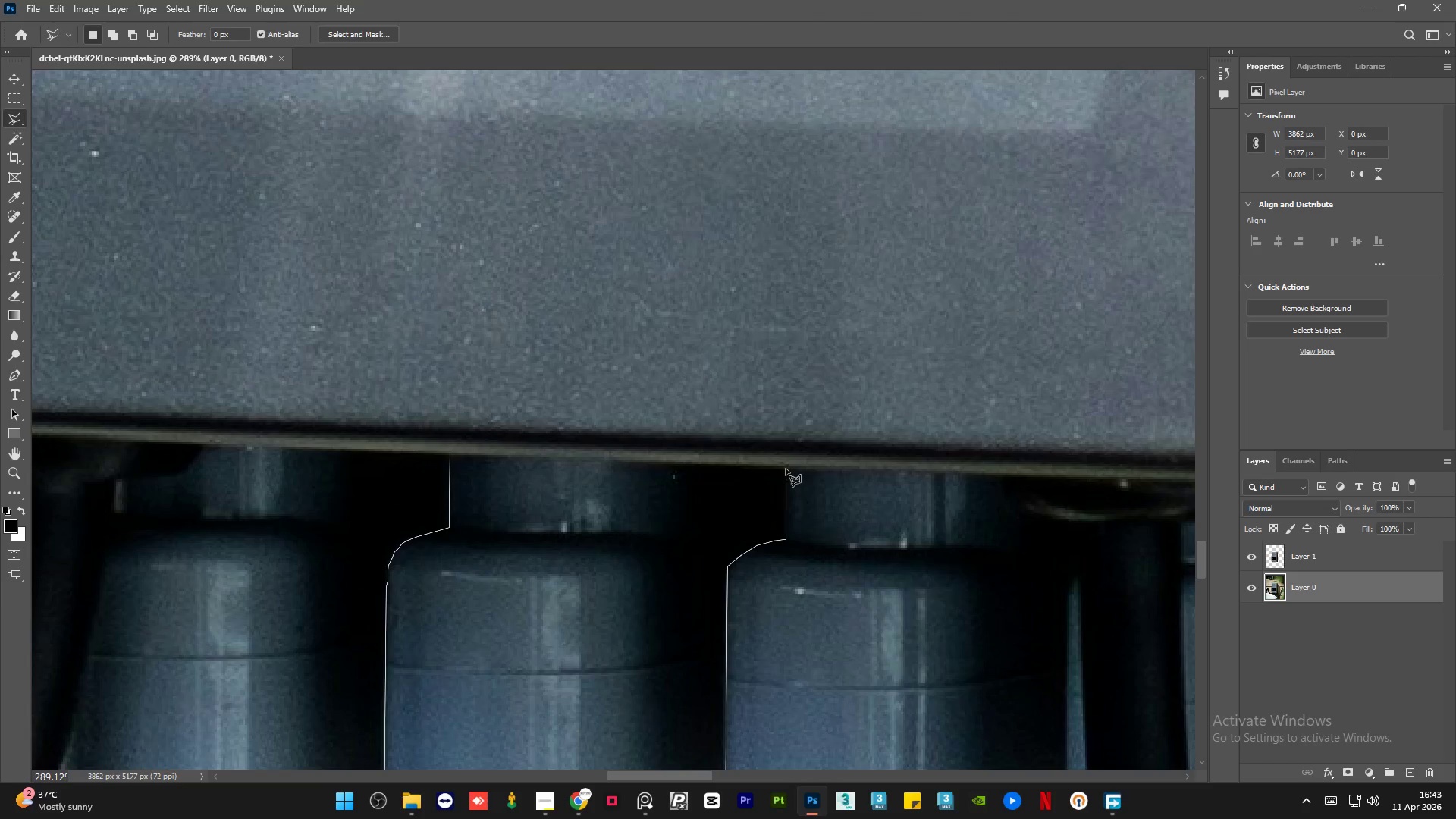 
left_click([786, 467])
 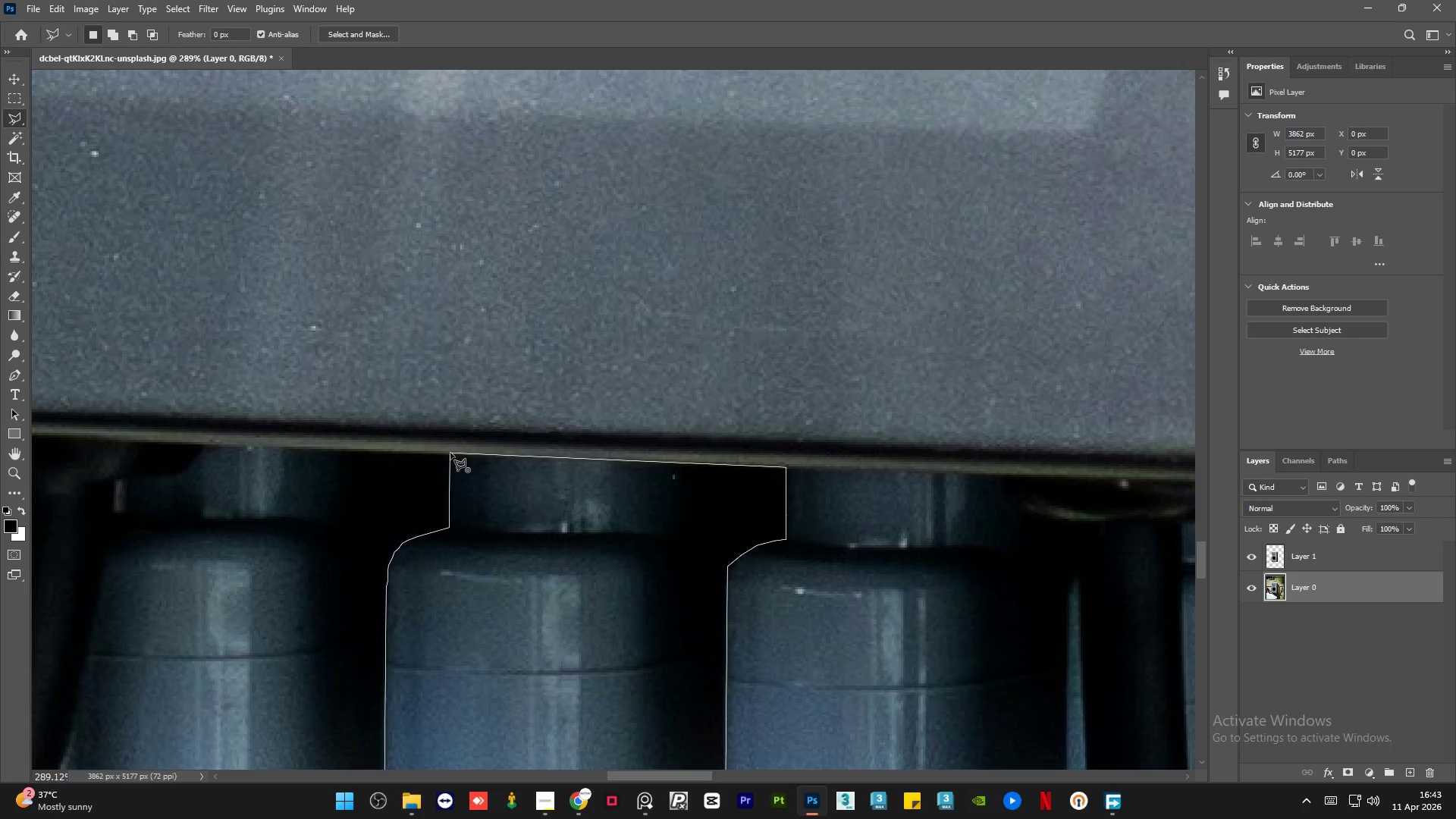 
left_click([450, 453])
 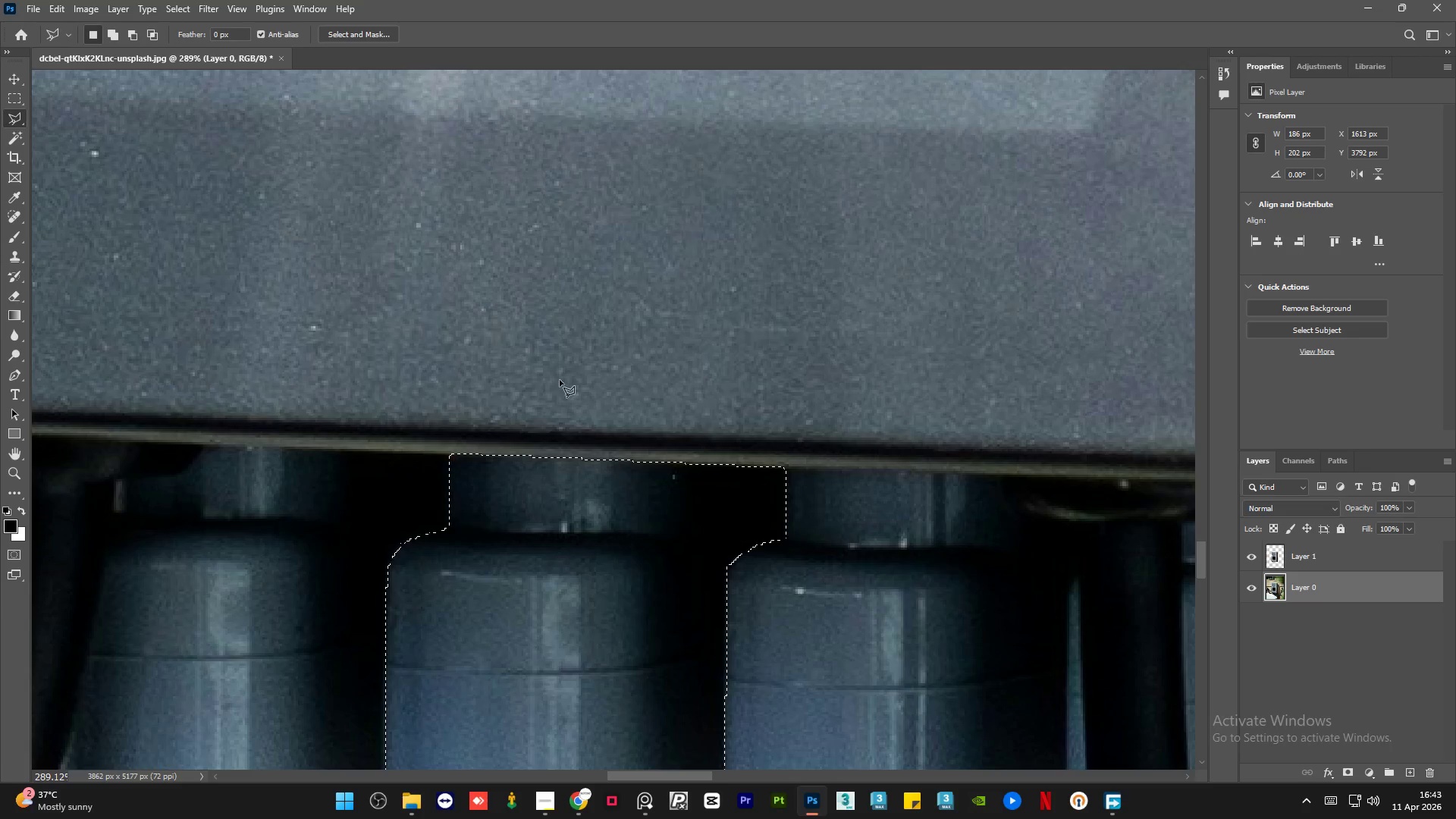 
hold_key(key=AltLeft, duration=1.44)
scroll: coordinate [570, 378], scroll_direction: down, amount: 12.0
 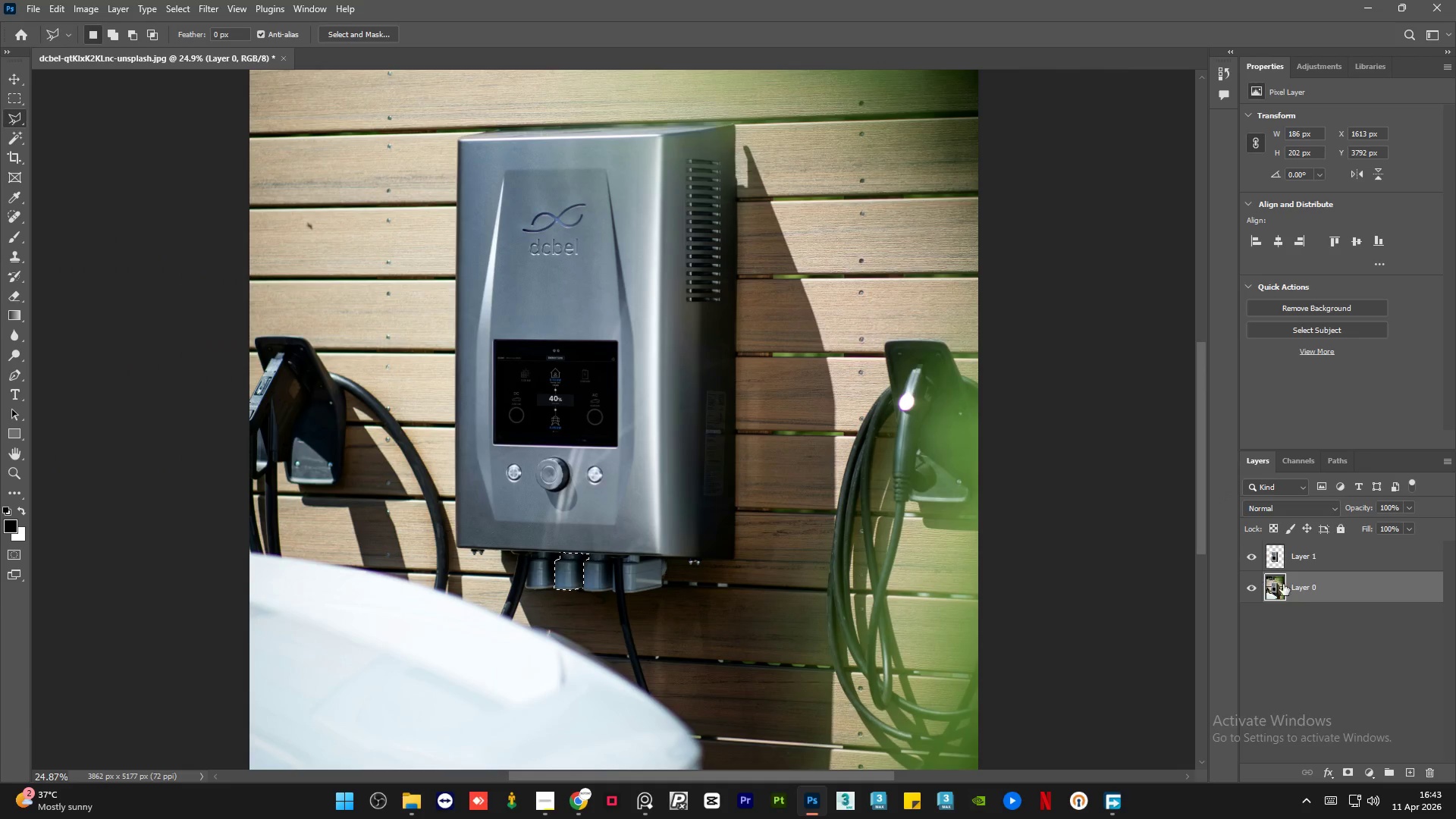 
key(Control+J)
 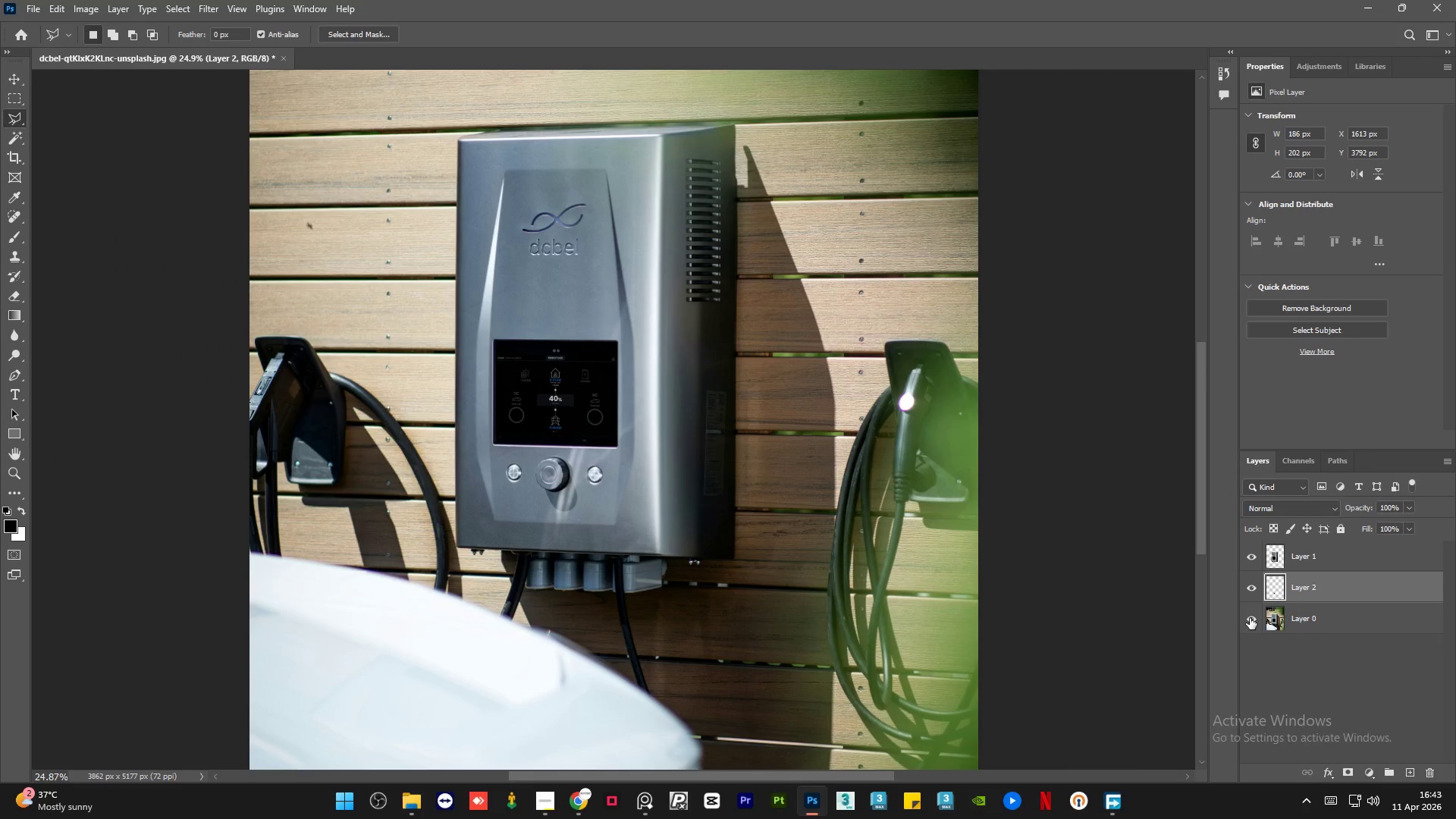 
left_click([1250, 618])
 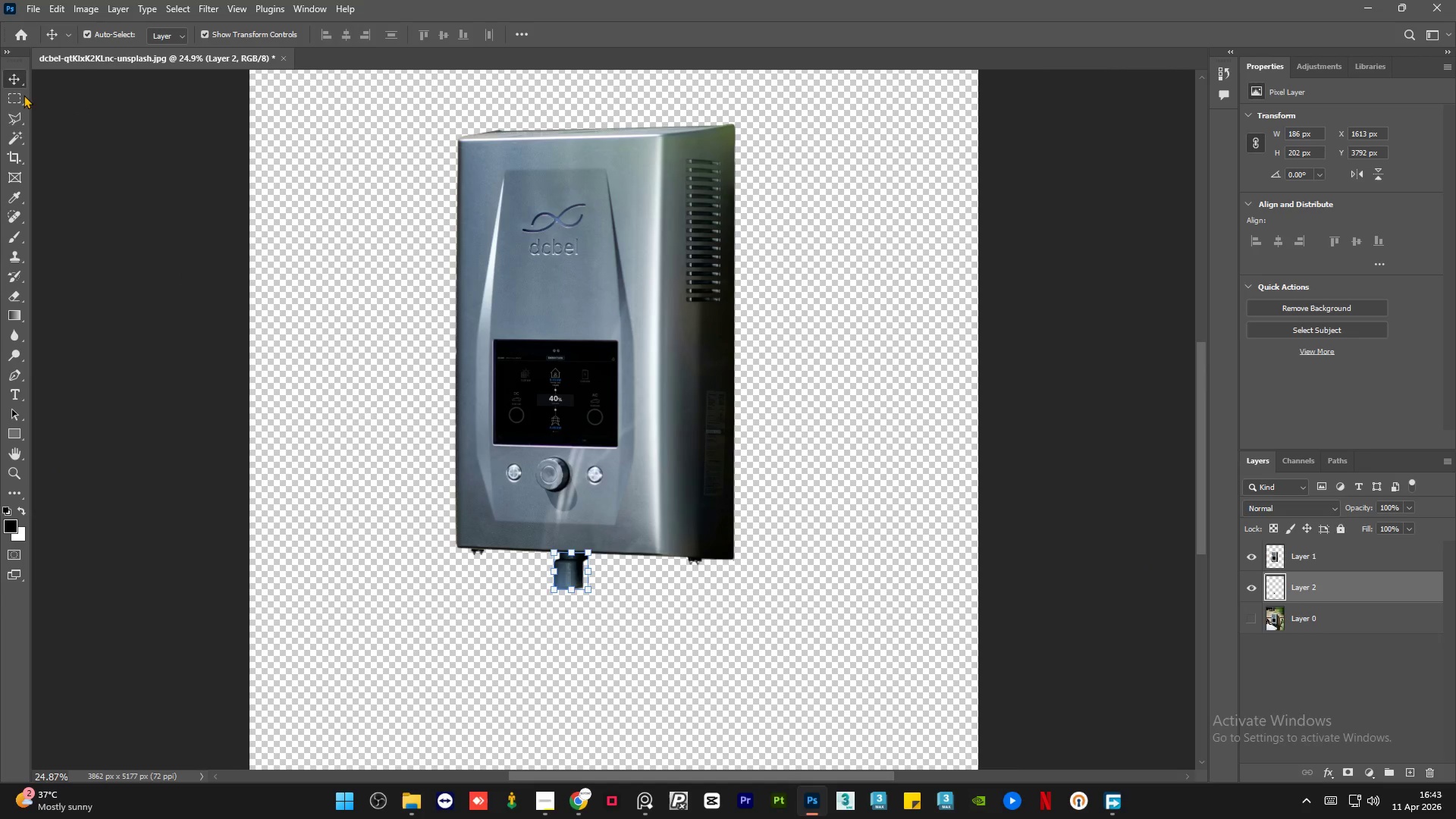 
hold_key(key=AltLeft, duration=0.52)
 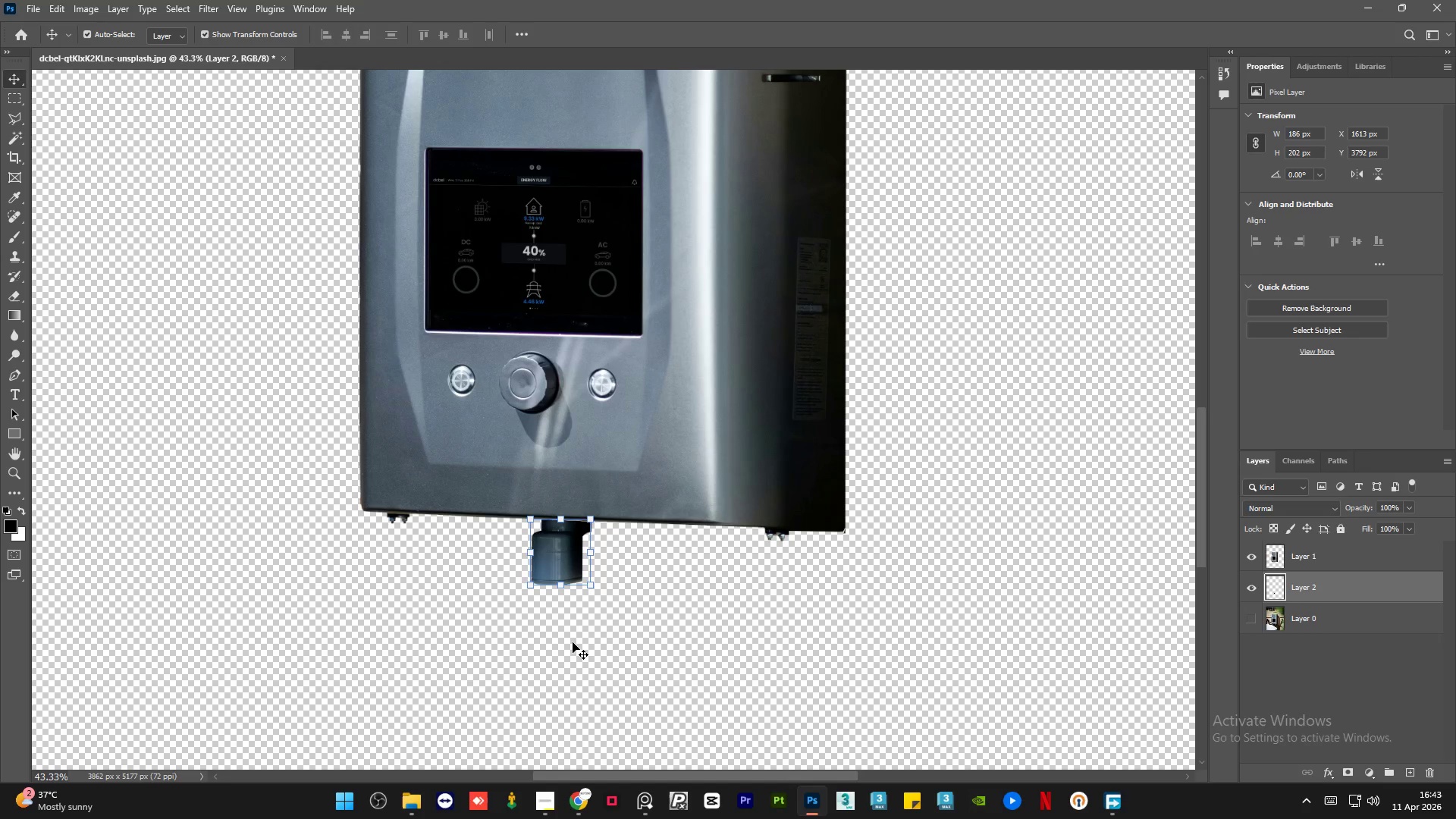 
hold_key(key=AltLeft, duration=1.97)
 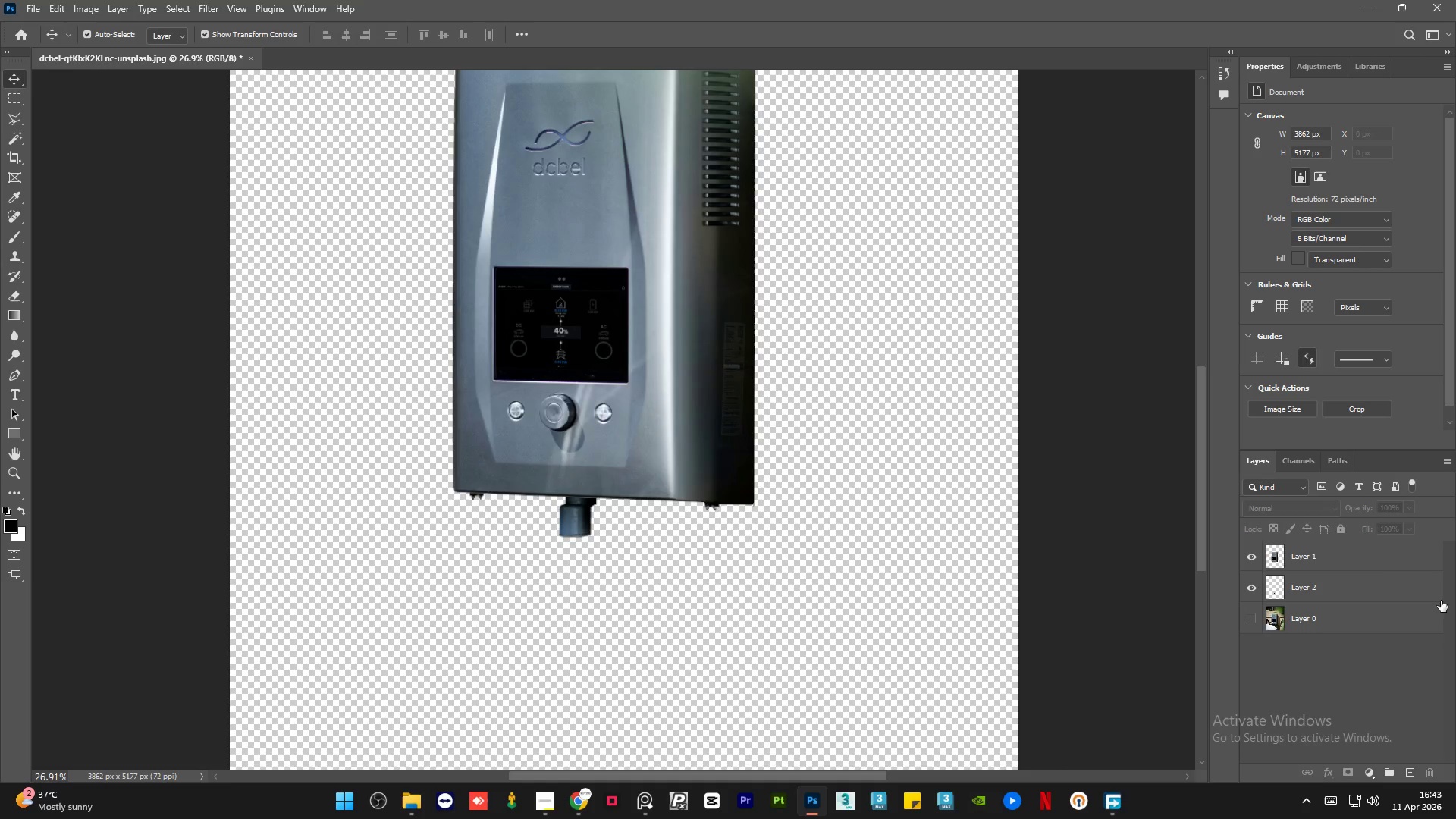 
scroll: coordinate [585, 597], scroll_direction: up, amount: 6.0
 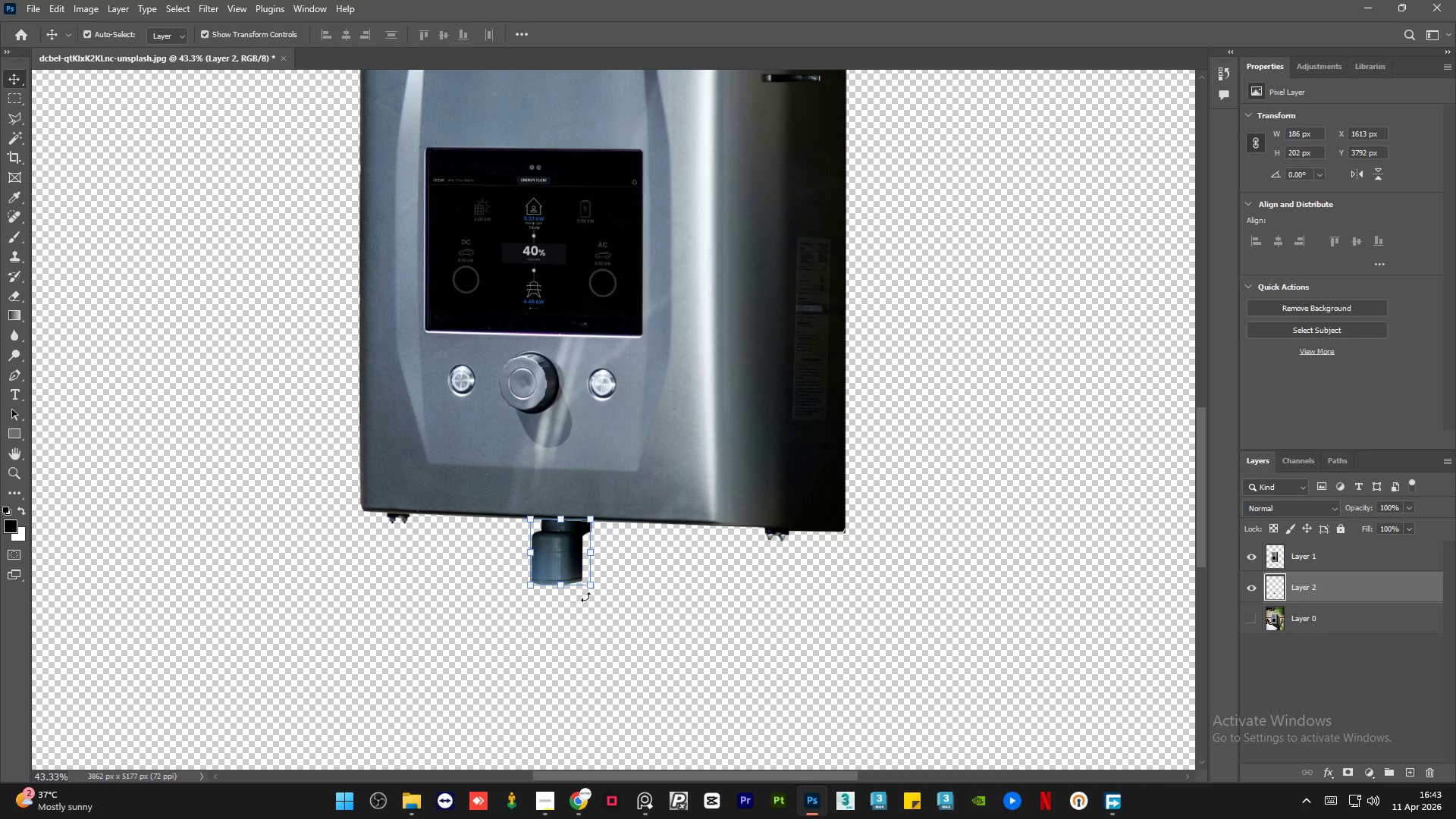 
left_click([573, 642])
 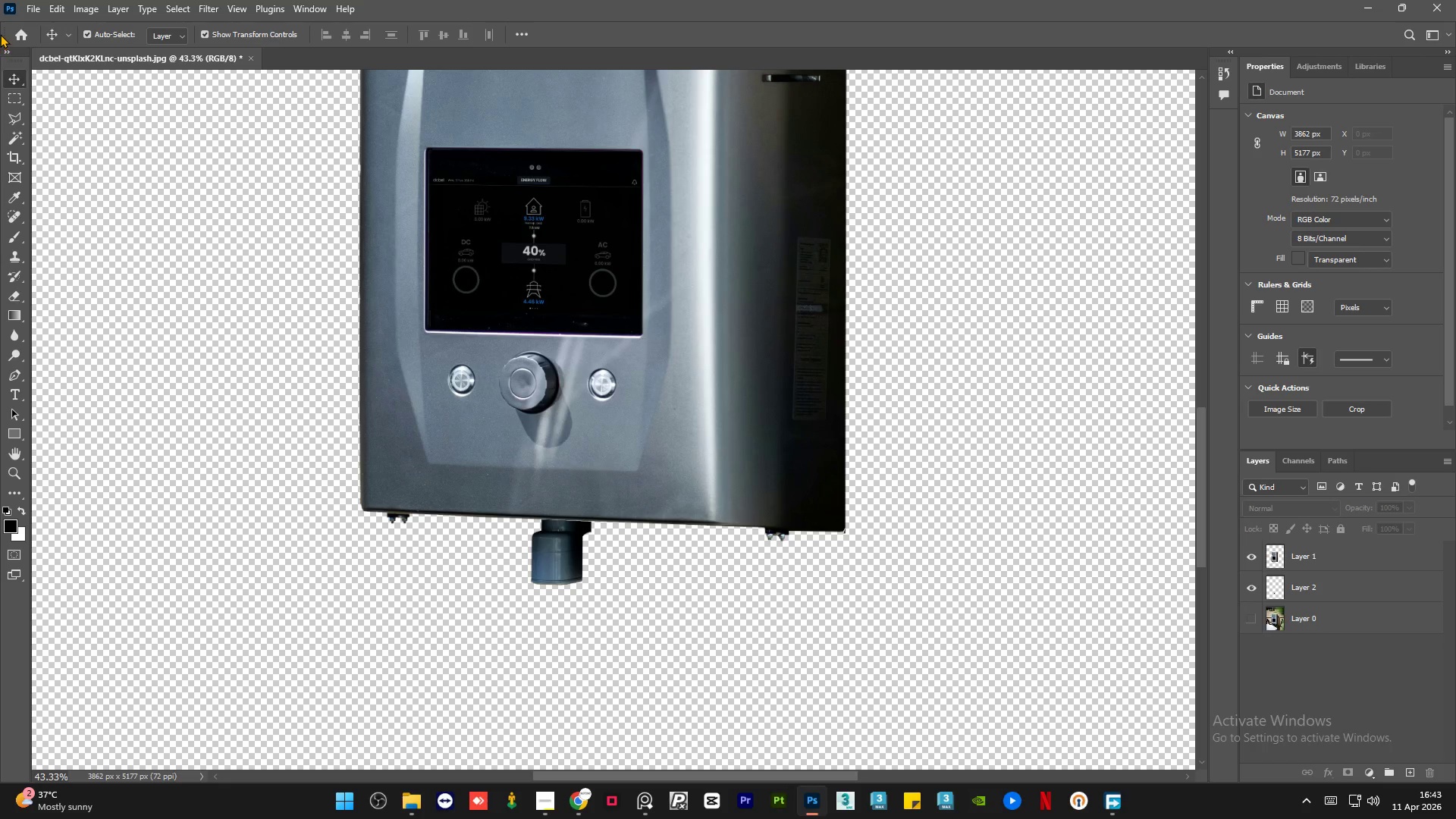 
hold_key(key=AltLeft, duration=0.42)
scroll: coordinate [607, 460], scroll_direction: down, amount: 5.0
 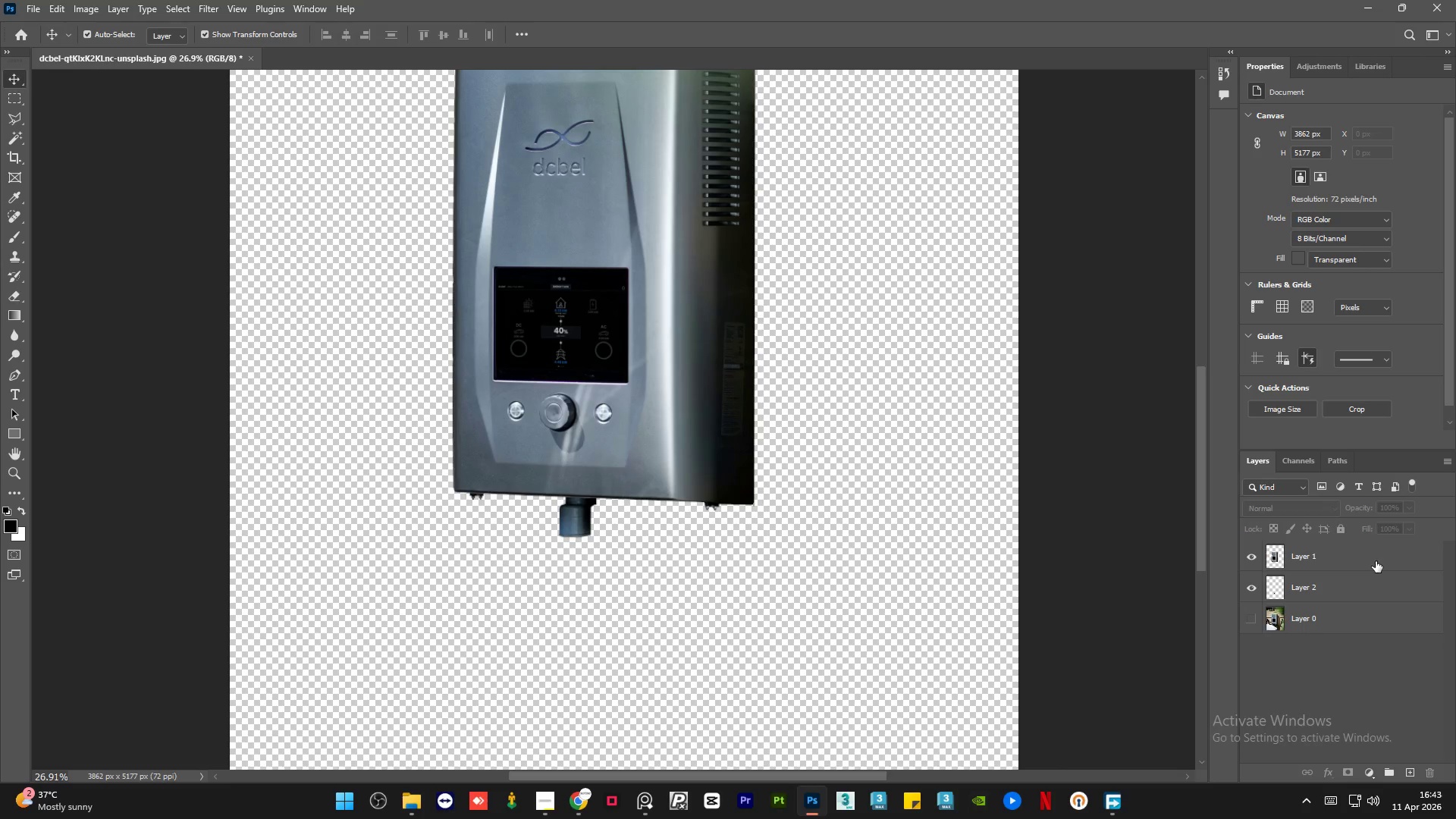 
left_click([1342, 556])
 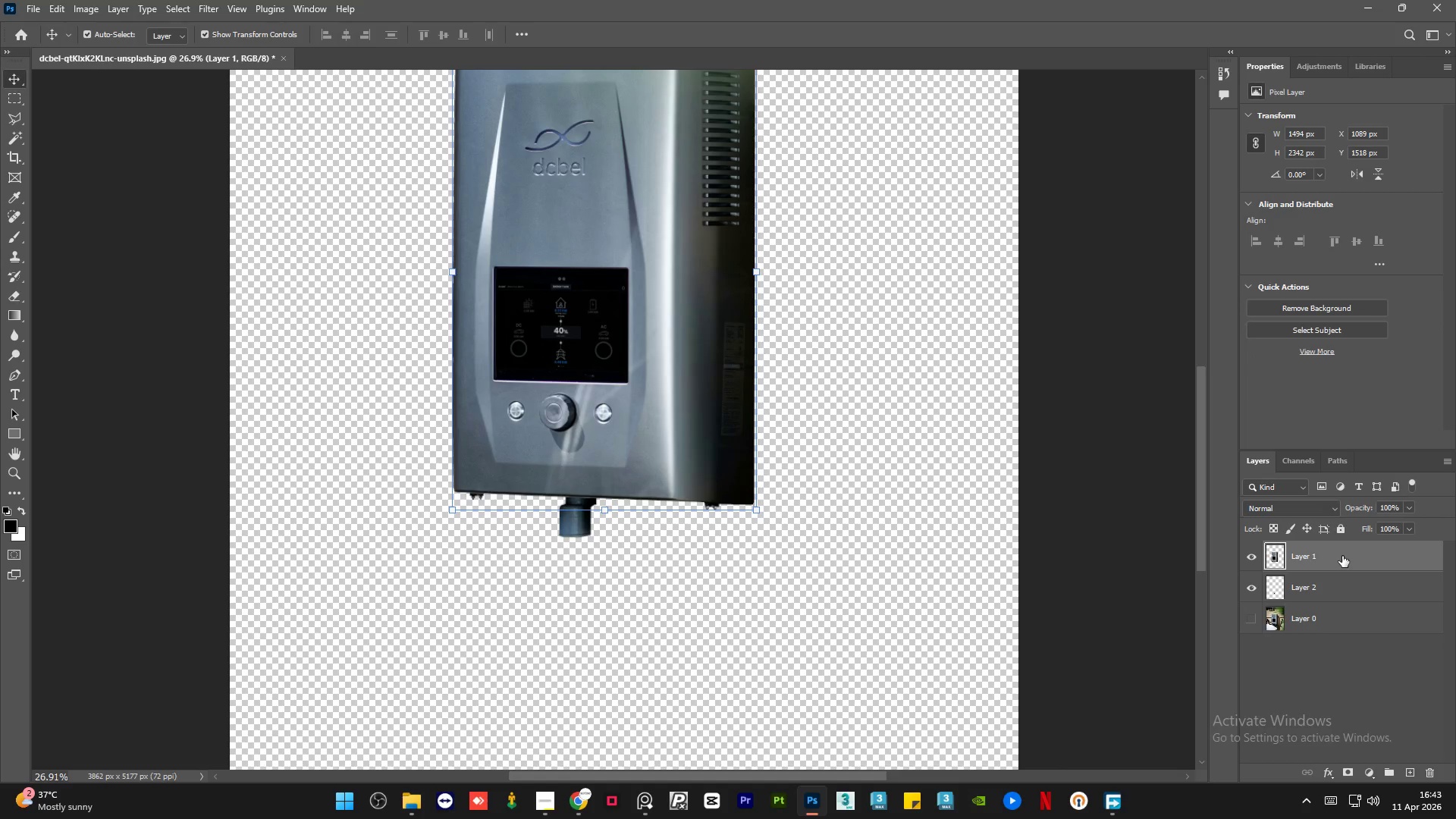 
key(Control+J)
 